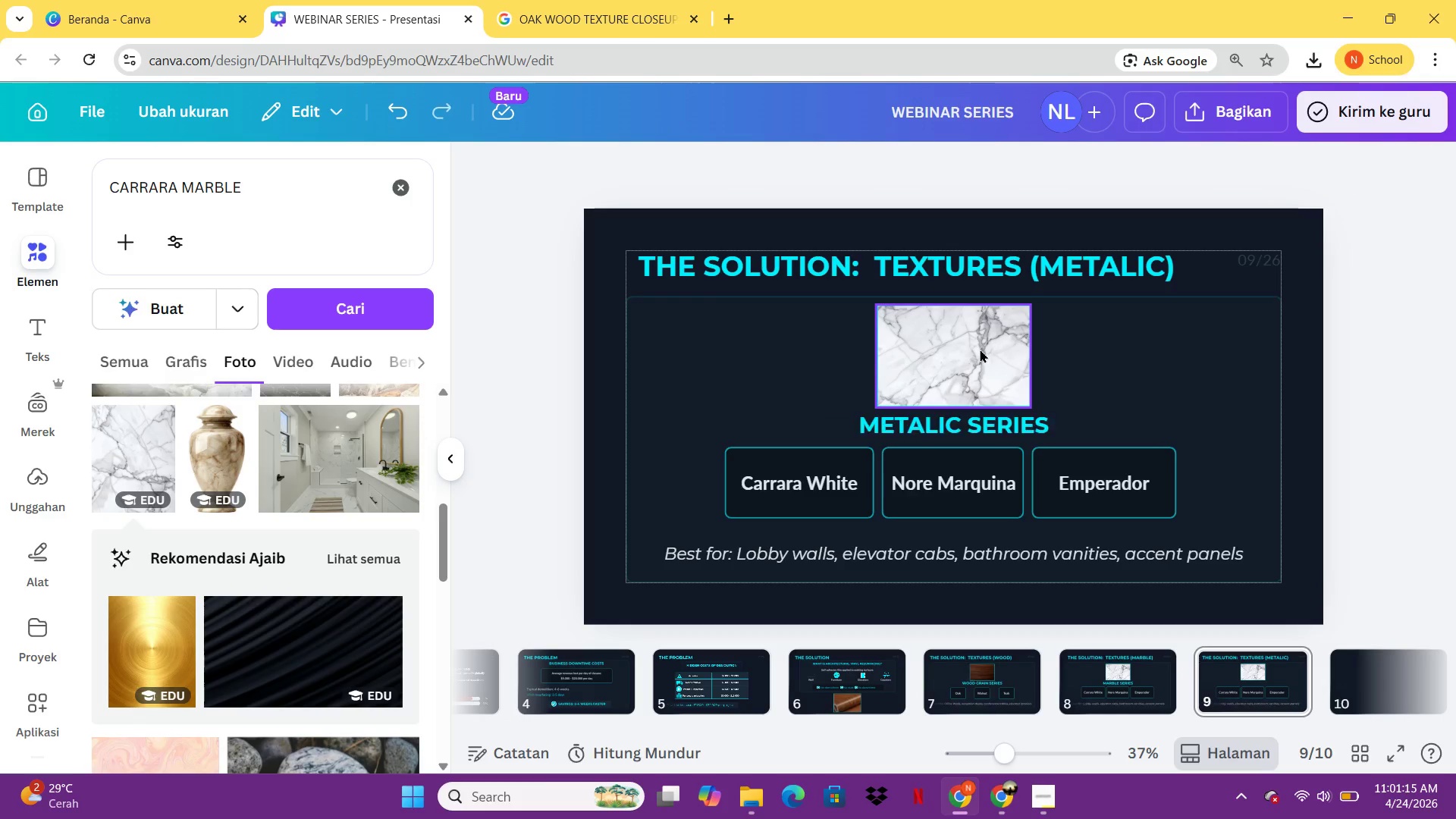 
key(Control+Z)
 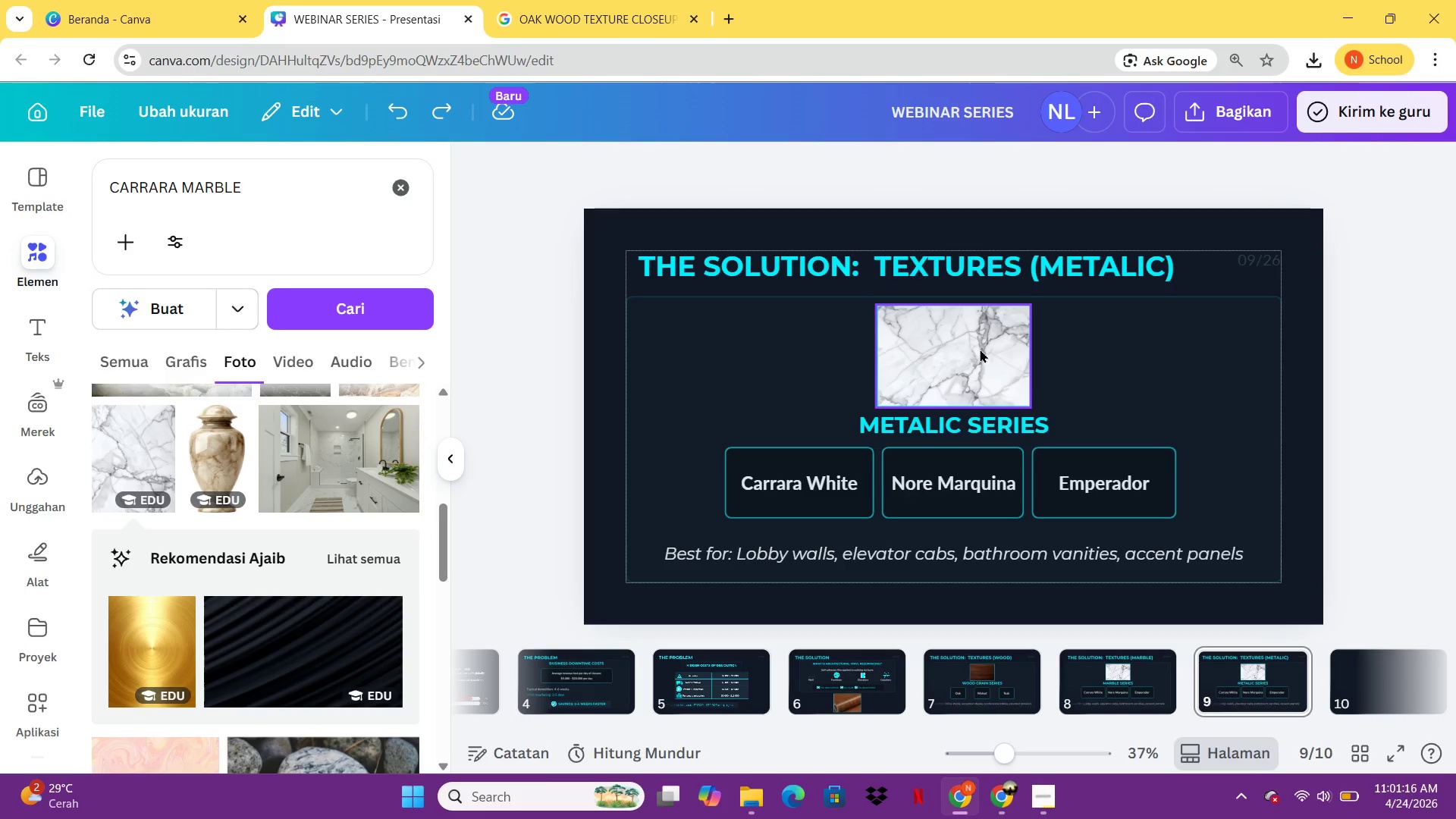 
left_click([980, 349])
 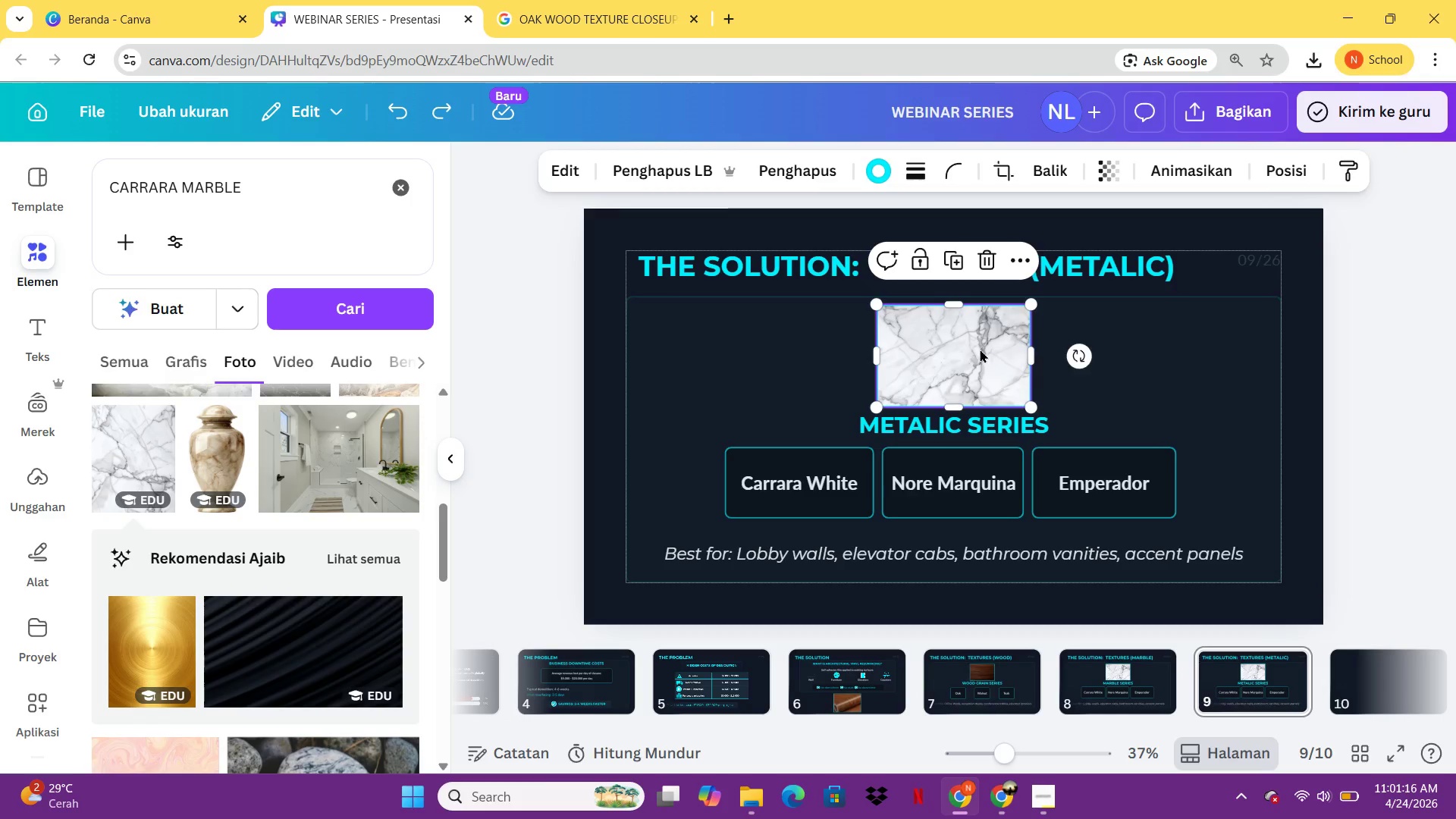 
key(Delete)
 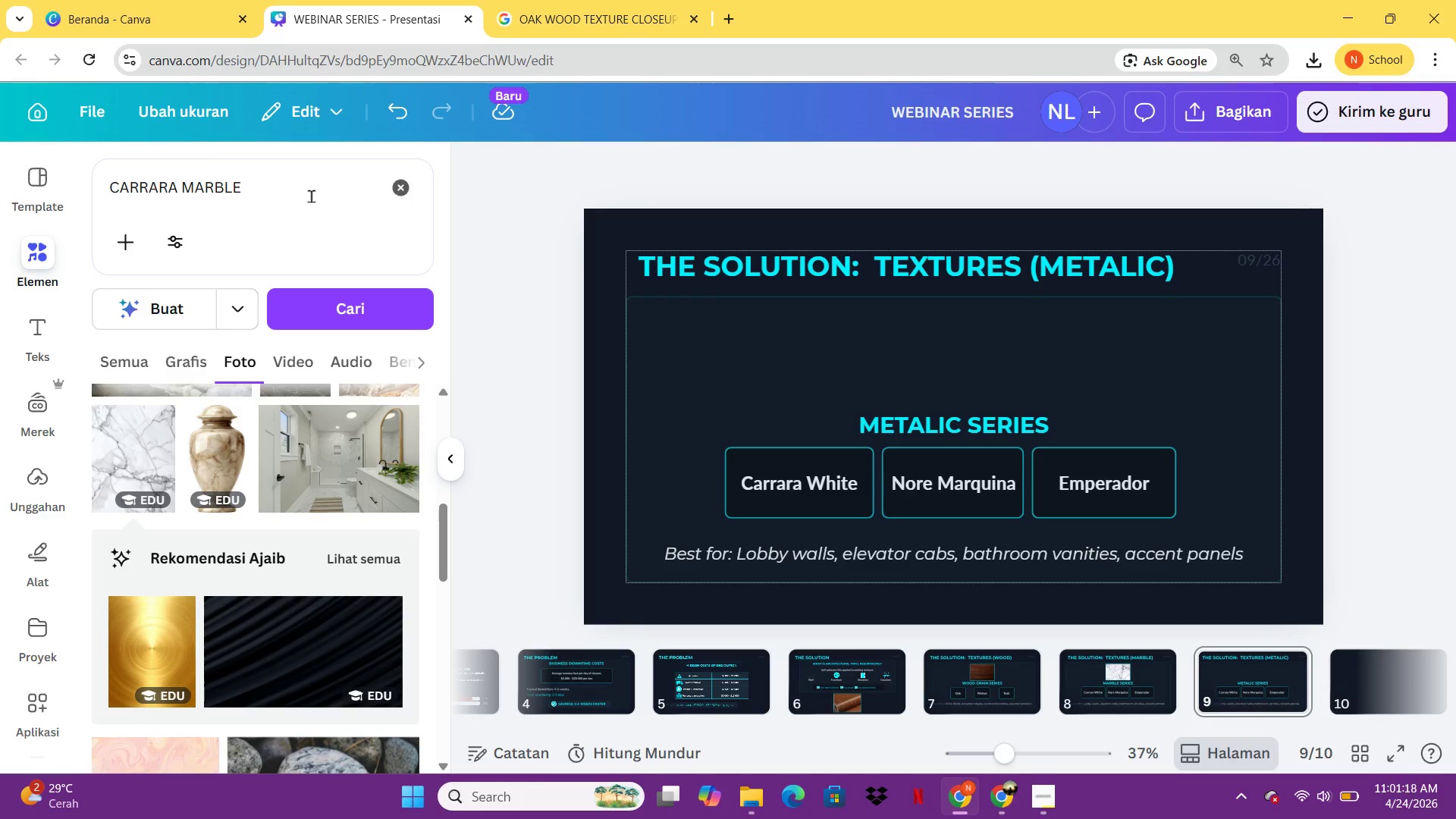 
left_click_drag(start_coordinate=[320, 197], to_coordinate=[78, 195])
 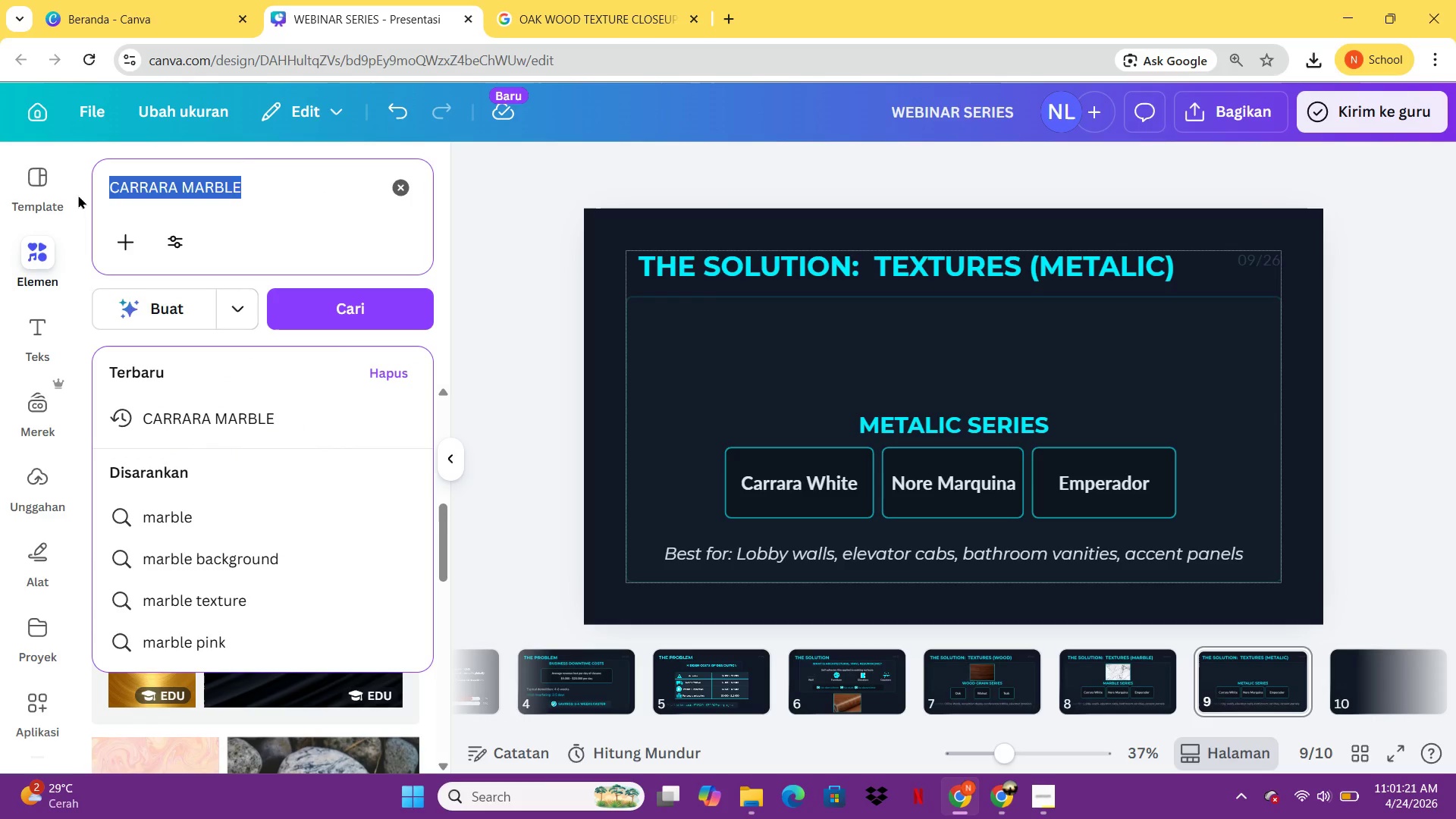 
type(BRSU)
key(Backspace)
key(Backspace)
type(USHED METAL TEXTURE)
 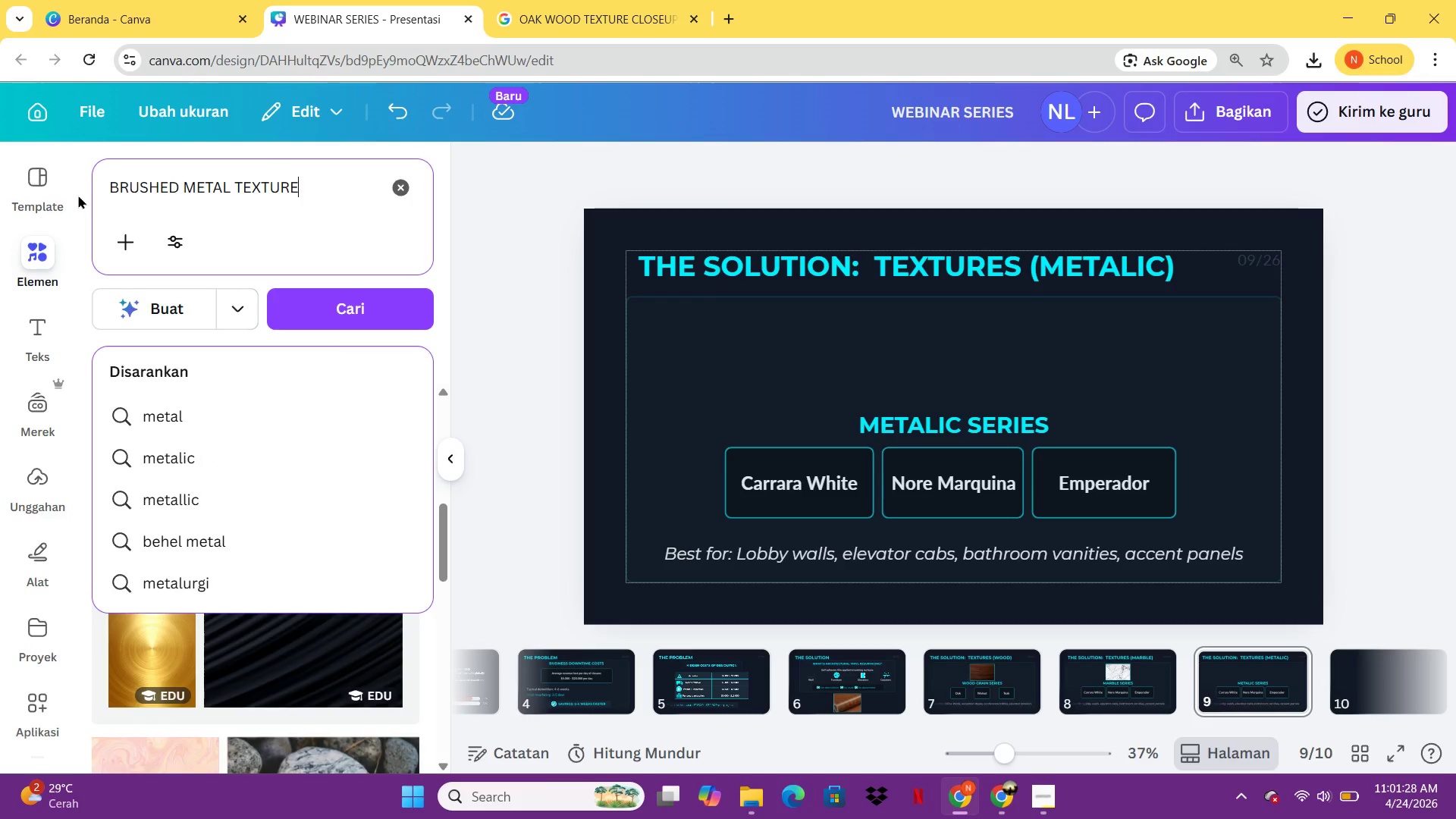 
key(Enter)
 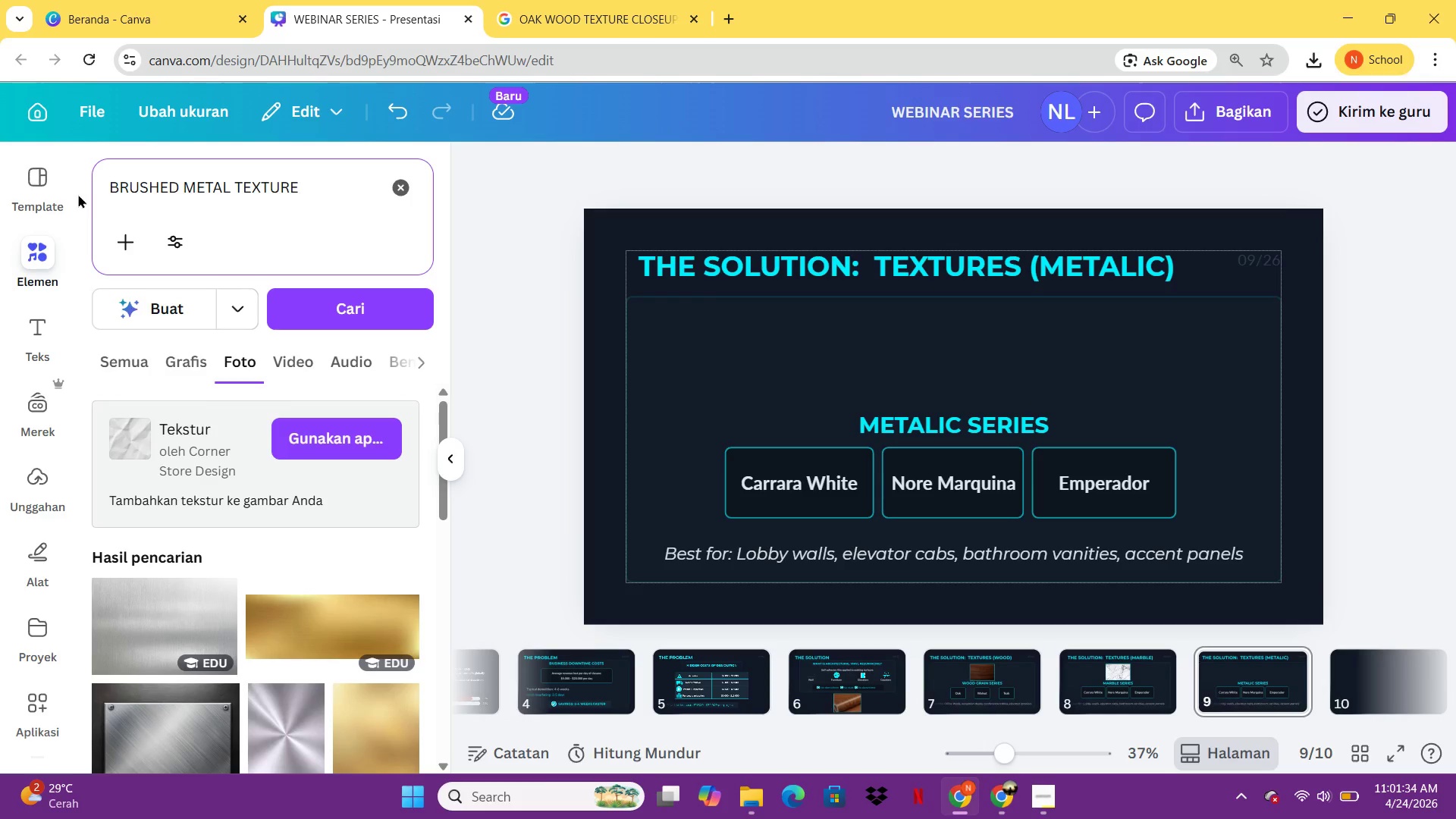 
wait(11.61)
 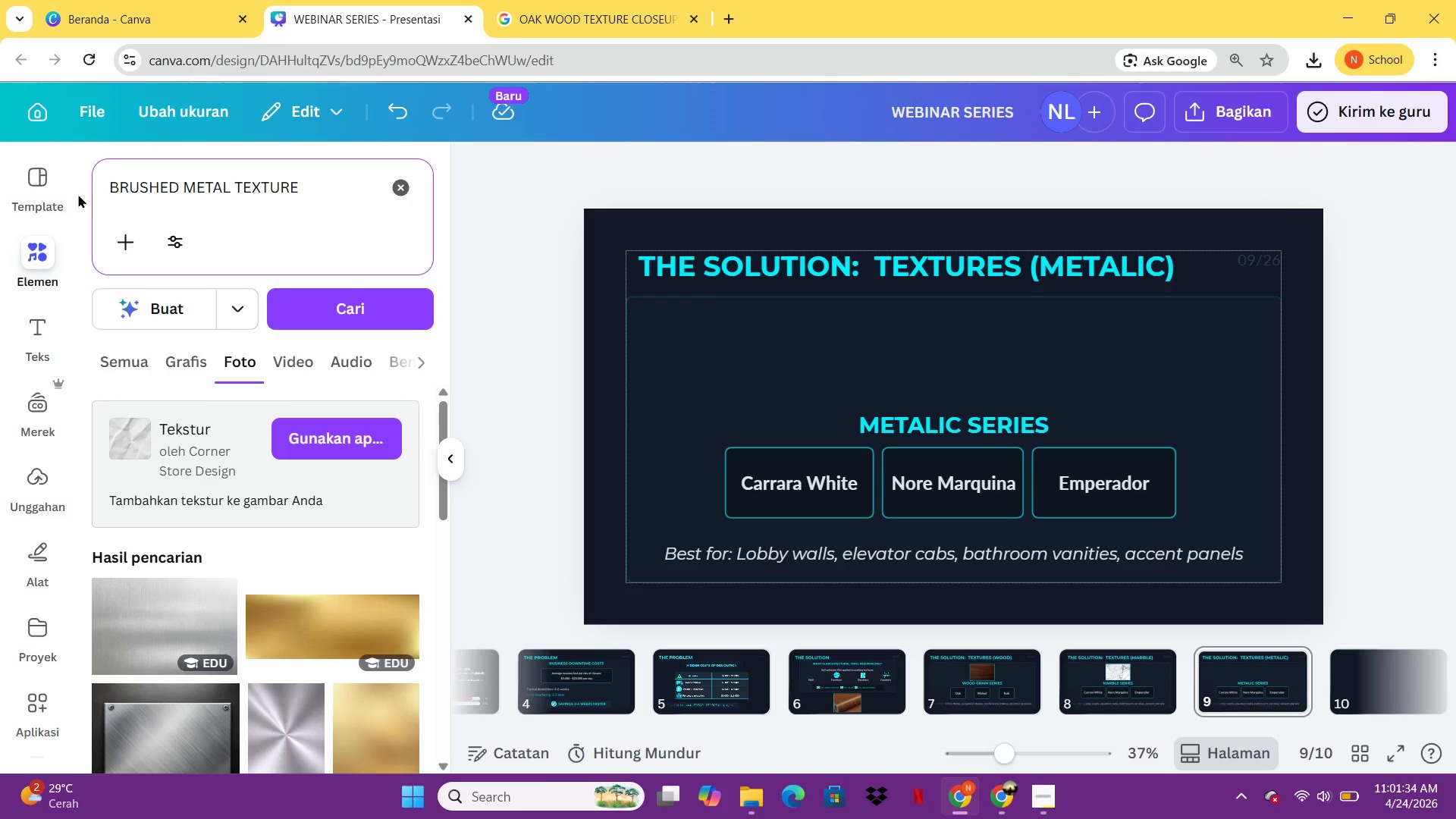 
left_click_drag(start_coordinate=[327, 171], to_coordinate=[80, 181])
 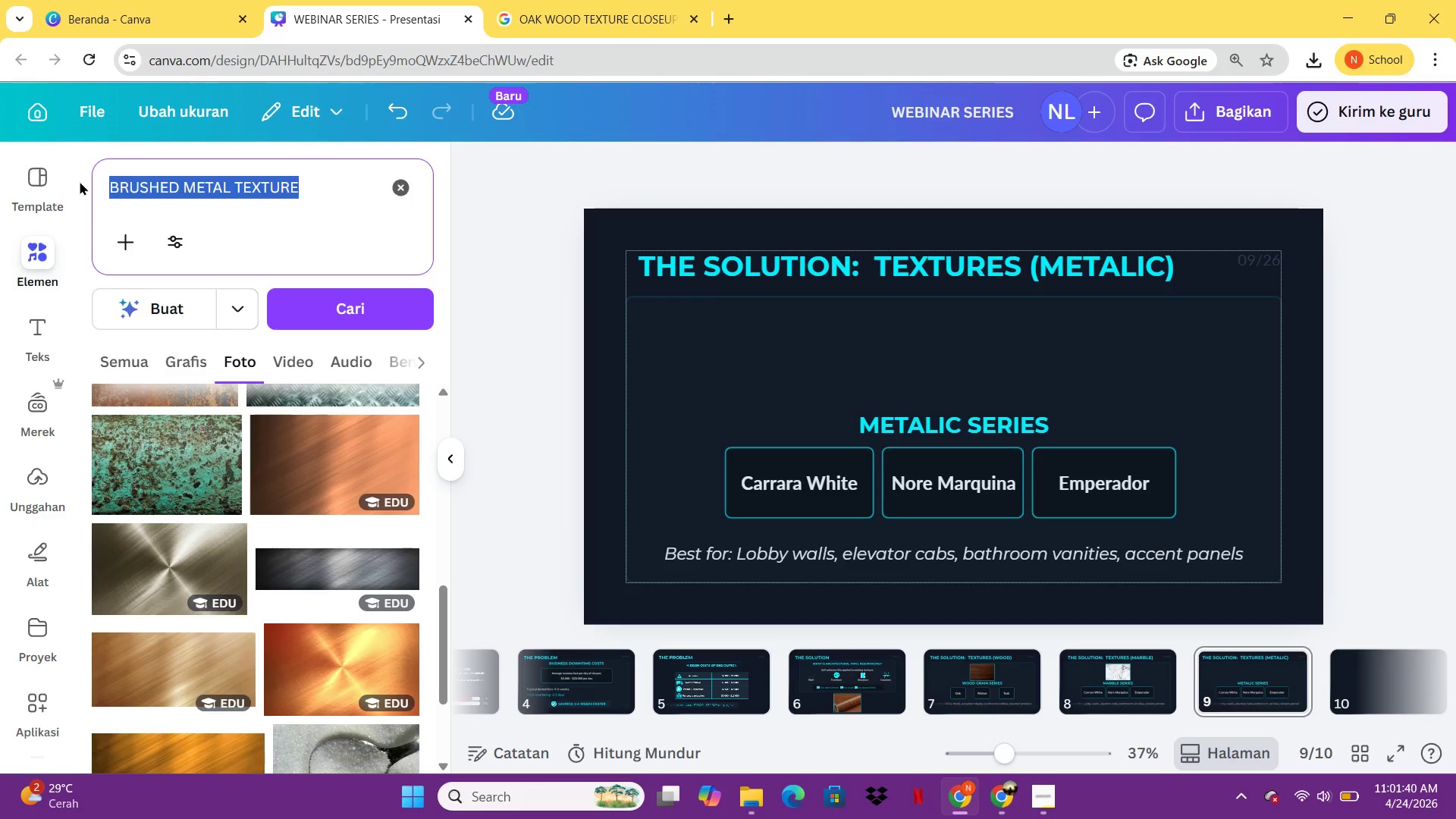 
key(Control+ControlLeft)
 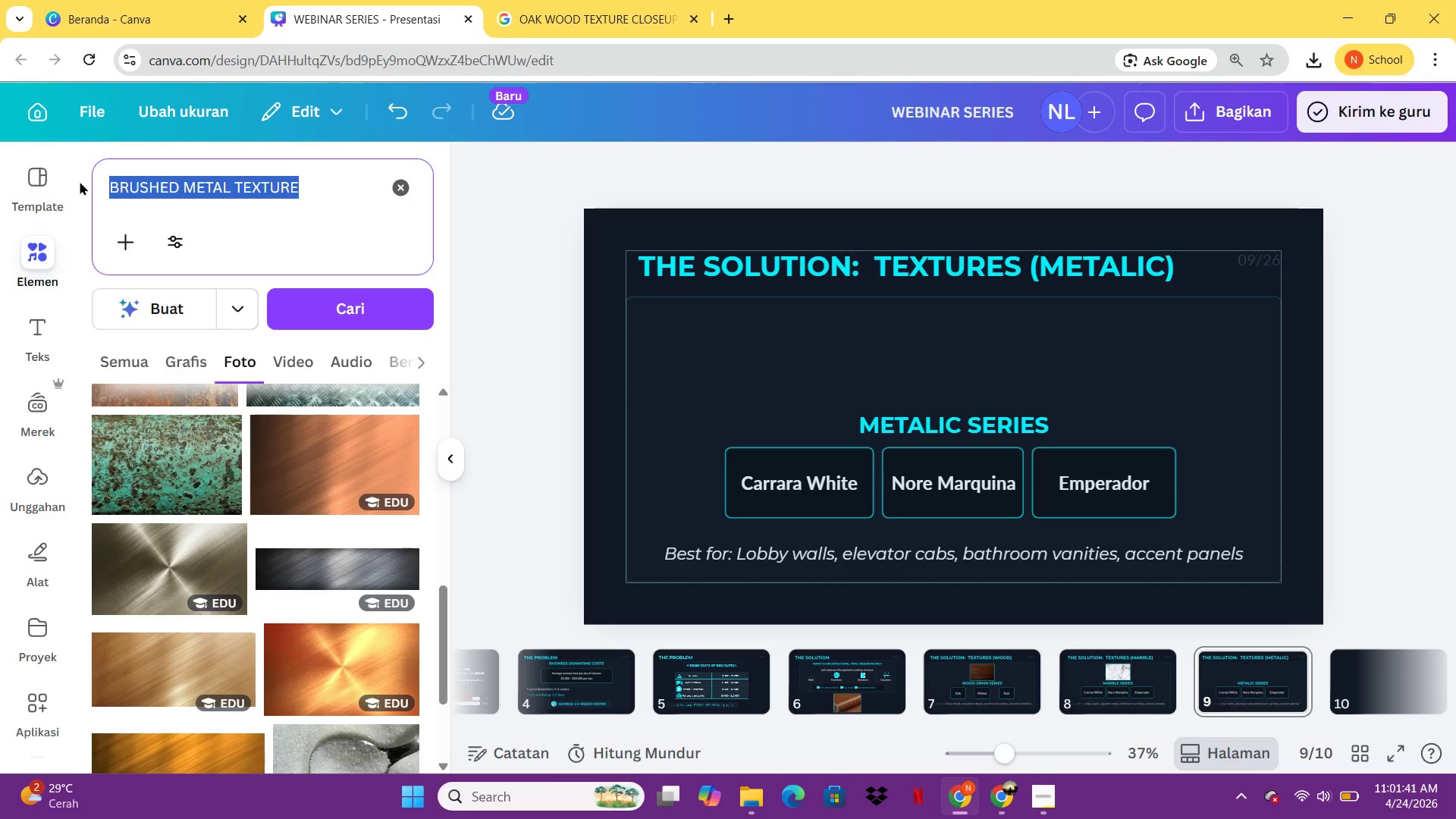 
key(Control+C)
 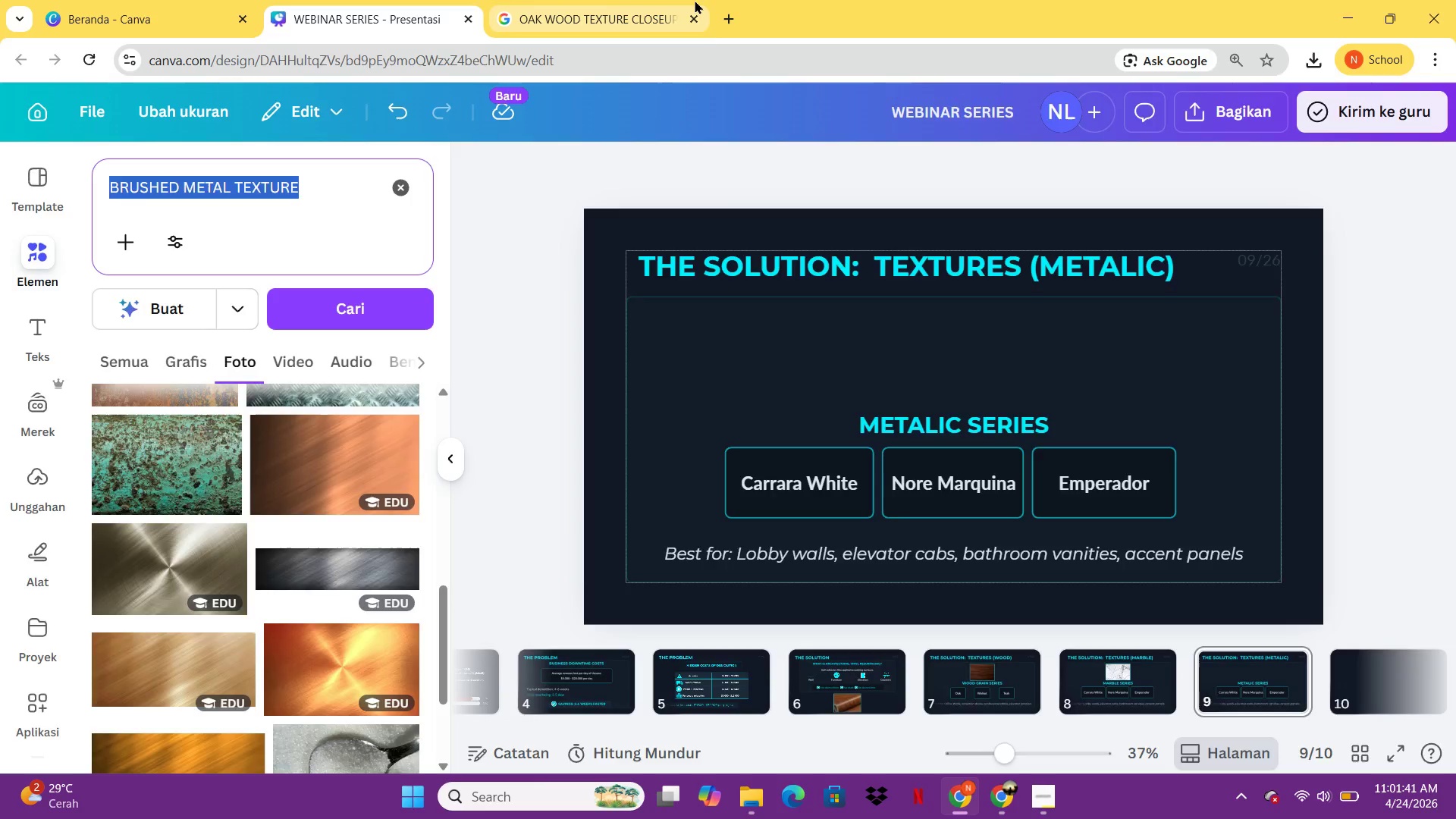 
left_click([695, 0])
 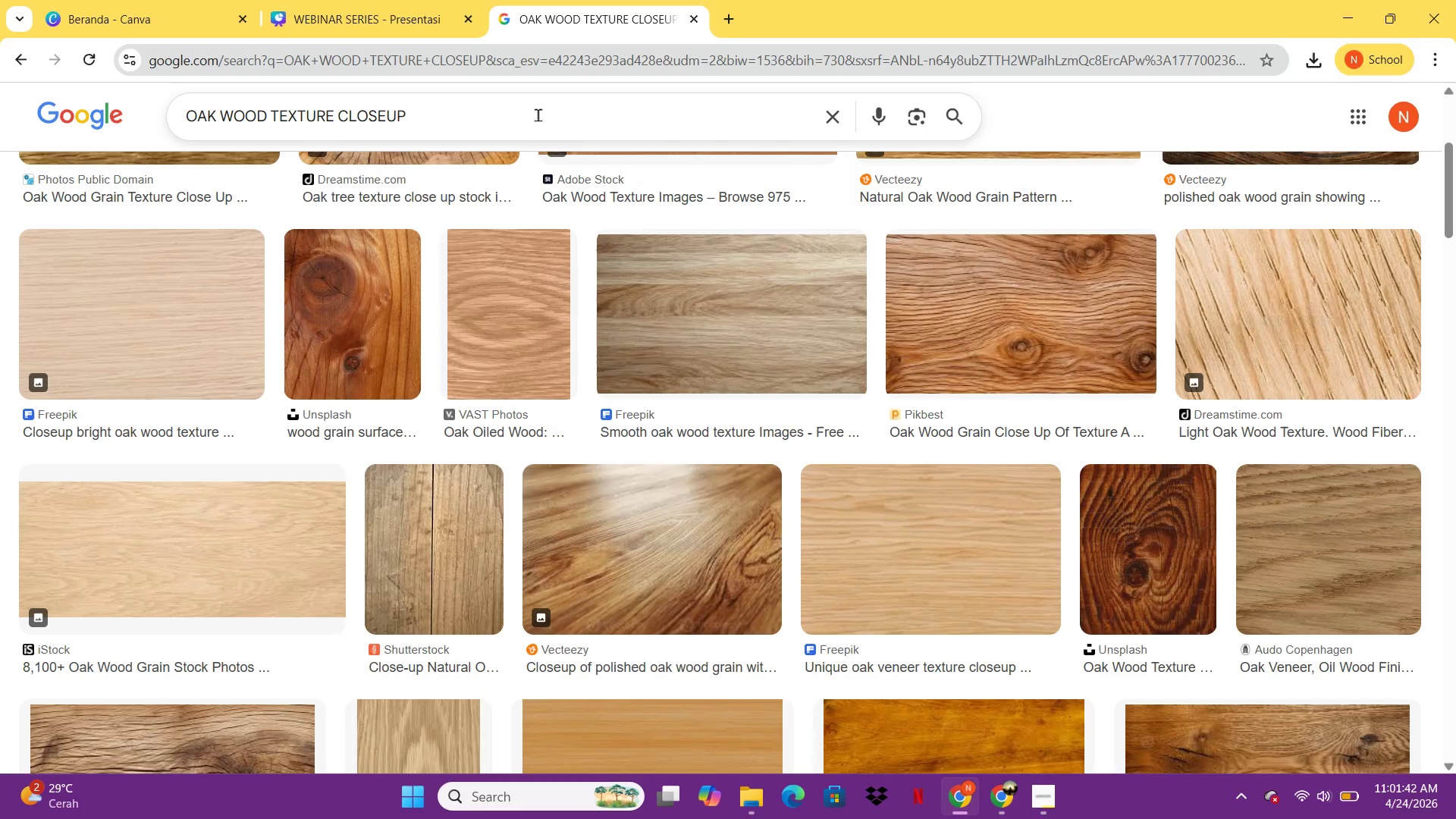 
left_click_drag(start_coordinate=[538, 104], to_coordinate=[182, 121])
 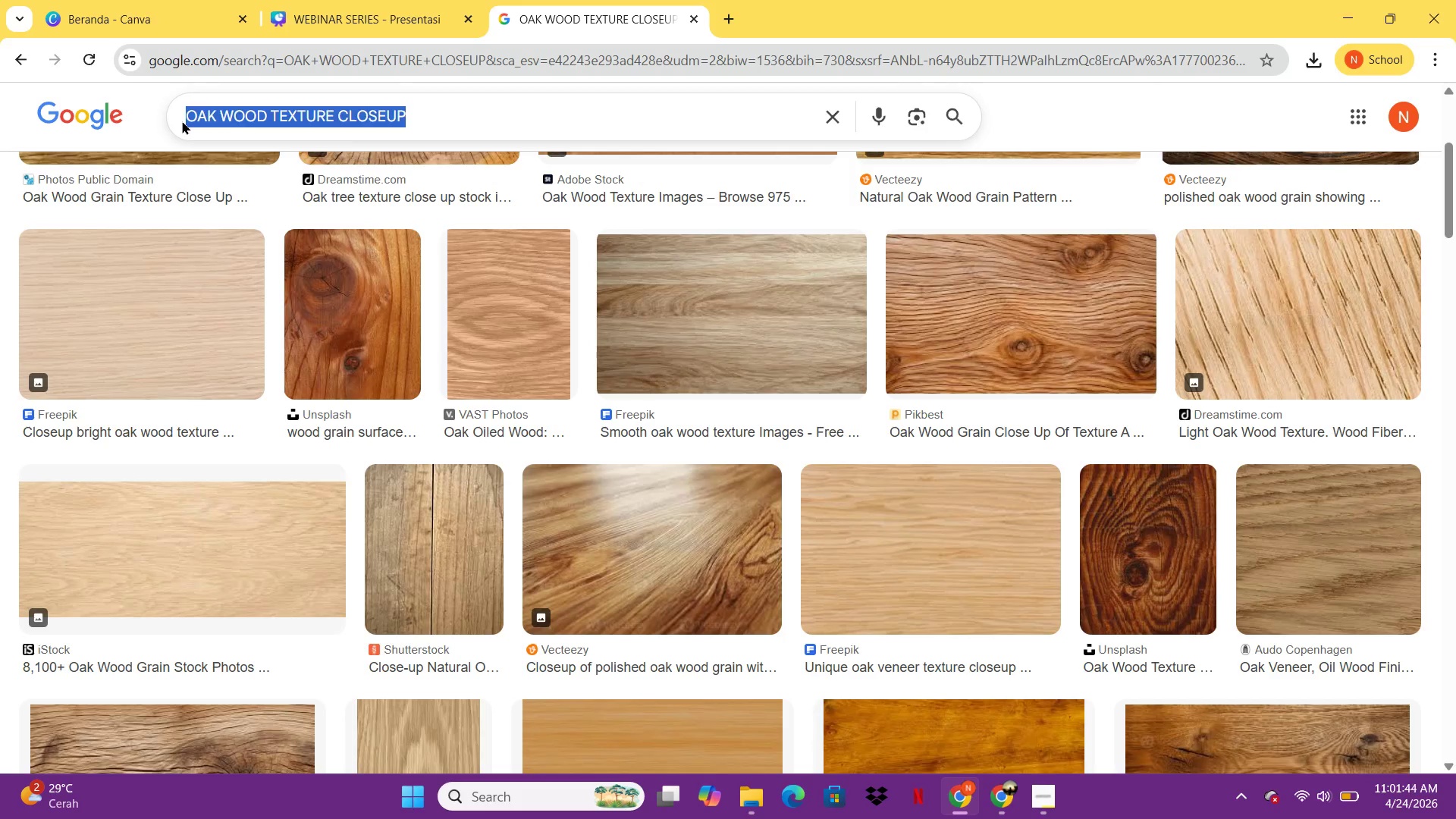 
key(Control+ControlLeft)
 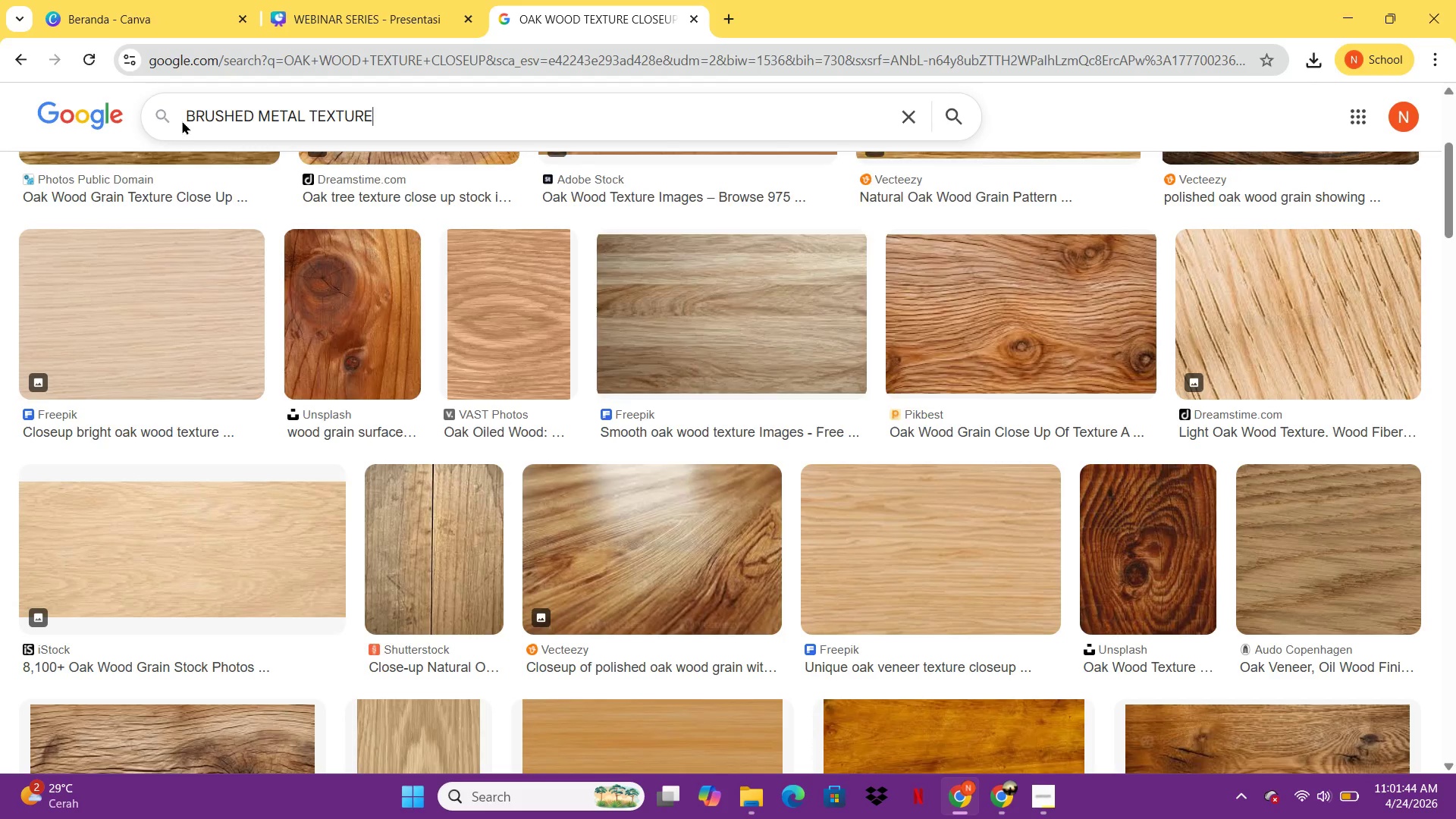 
key(Control+V)
 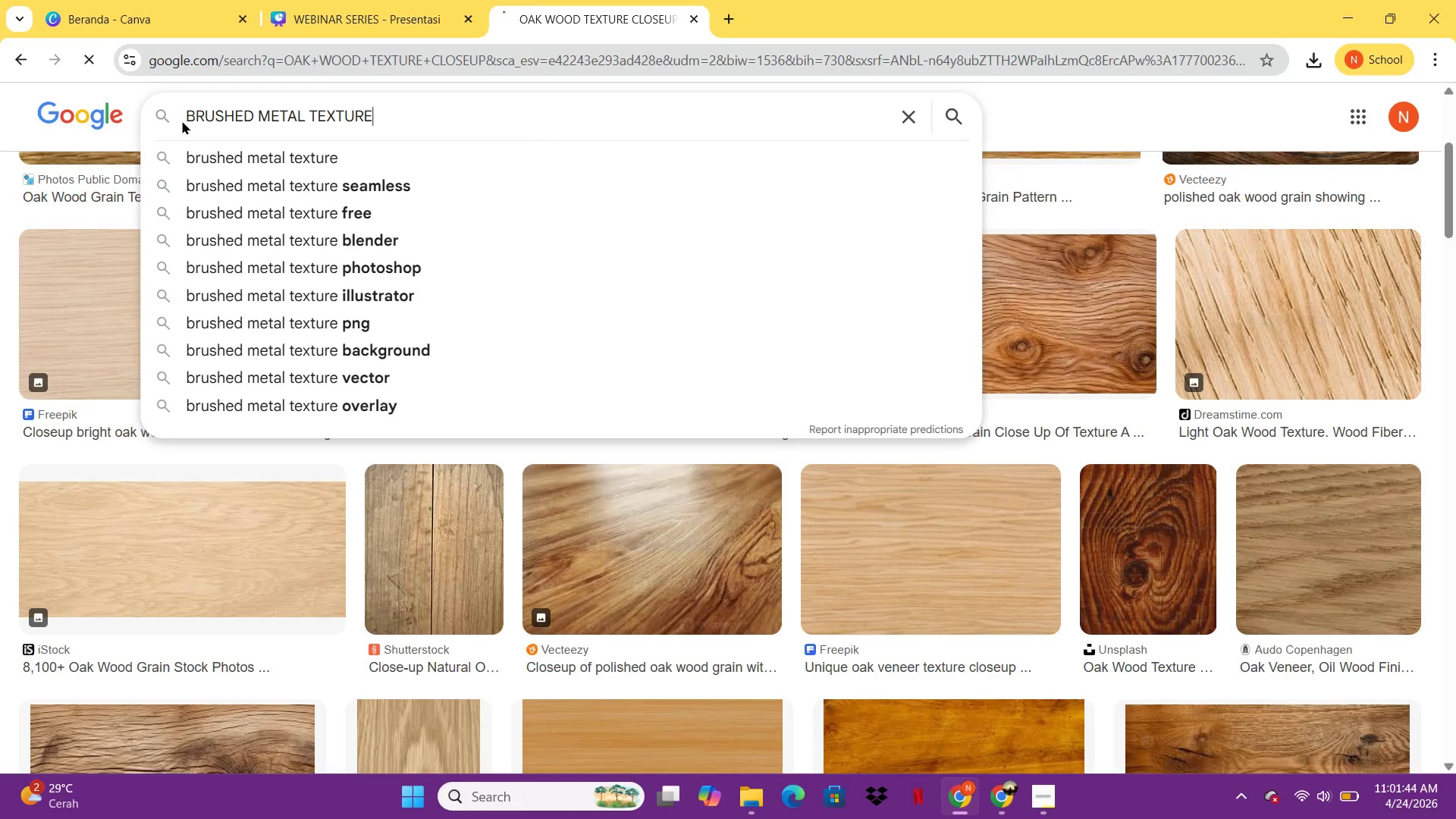 
key(Enter)
 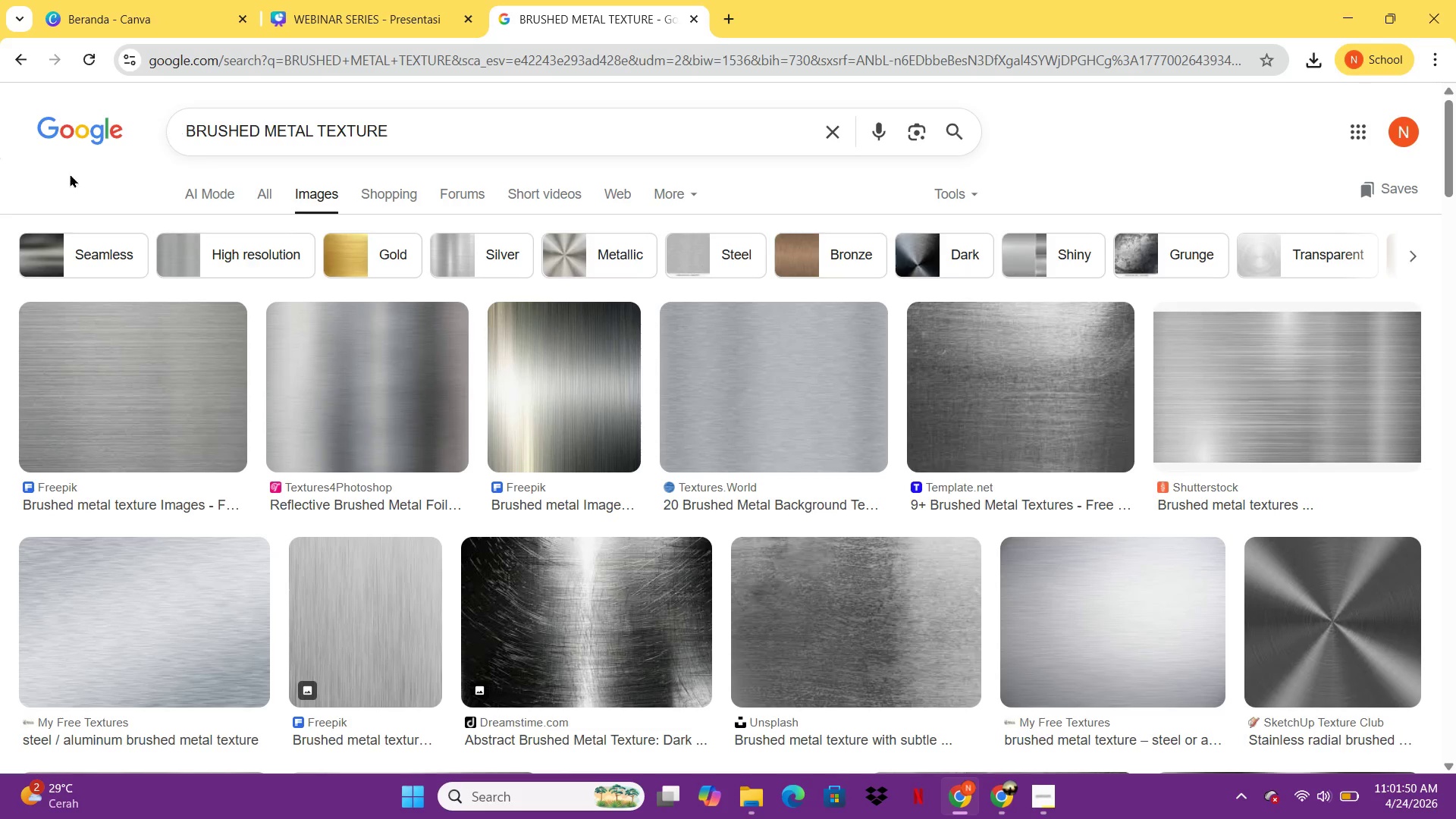 
wait(7.59)
 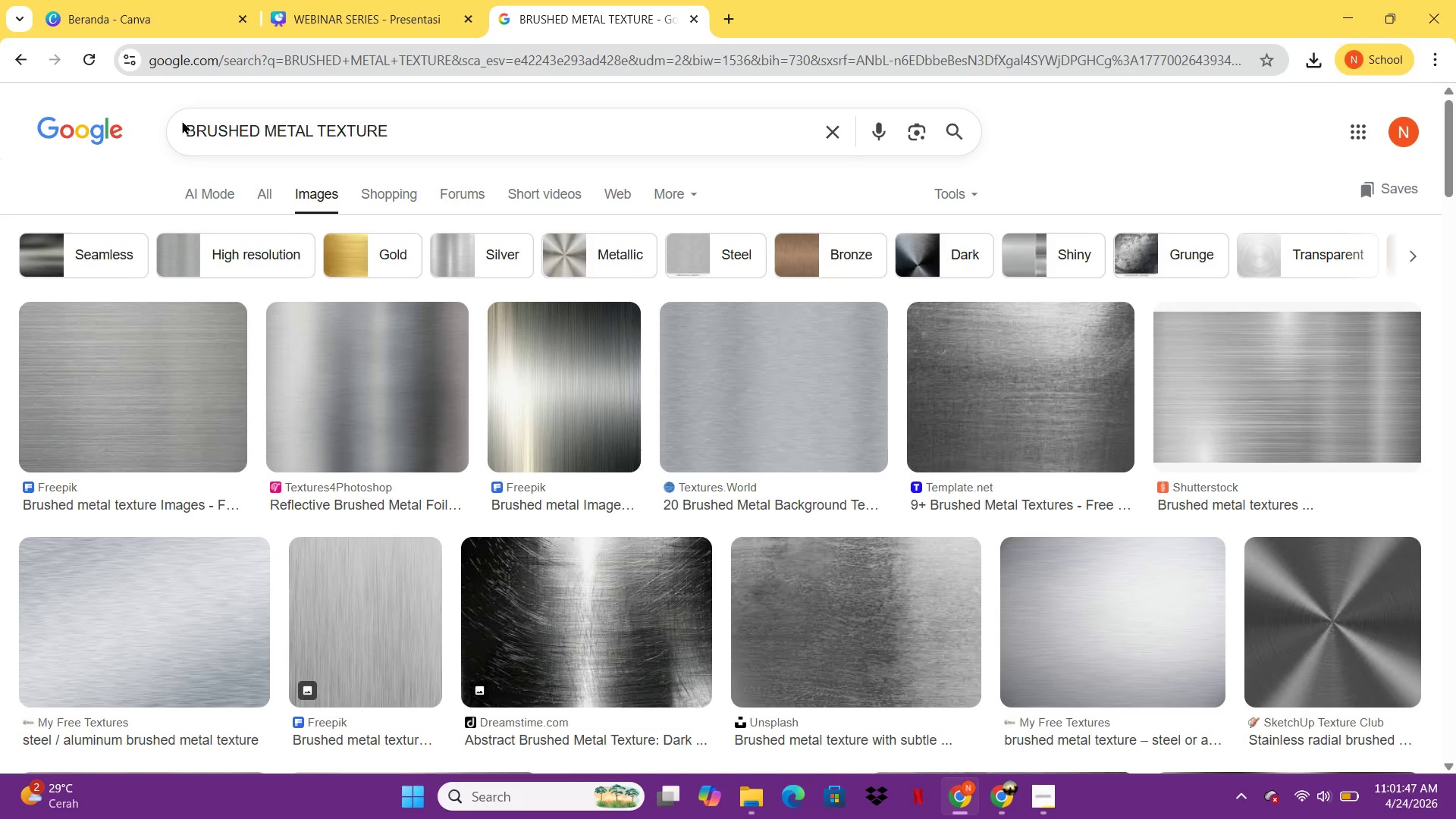 
left_click([159, 391])
 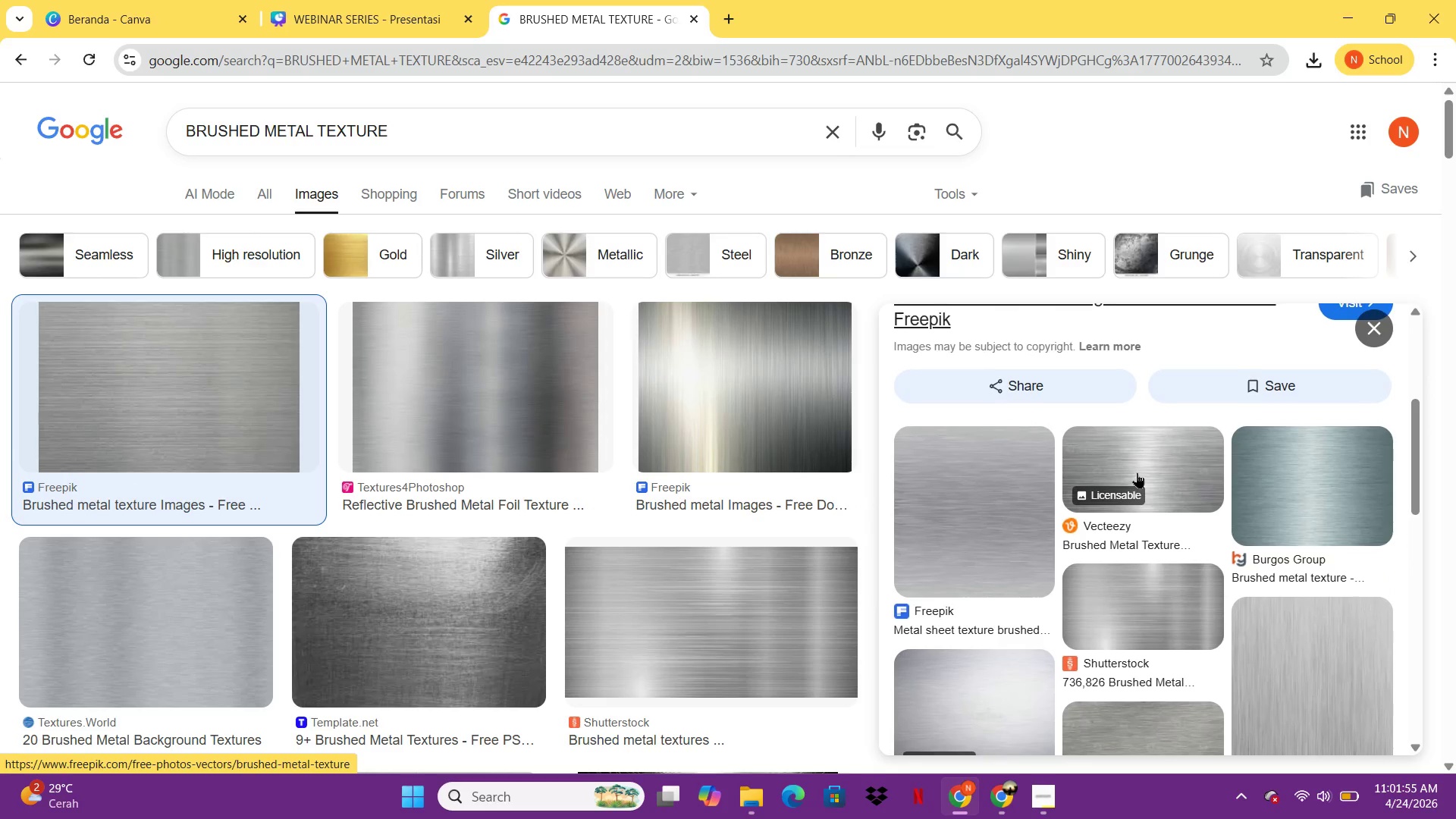 
right_click([1137, 472])
 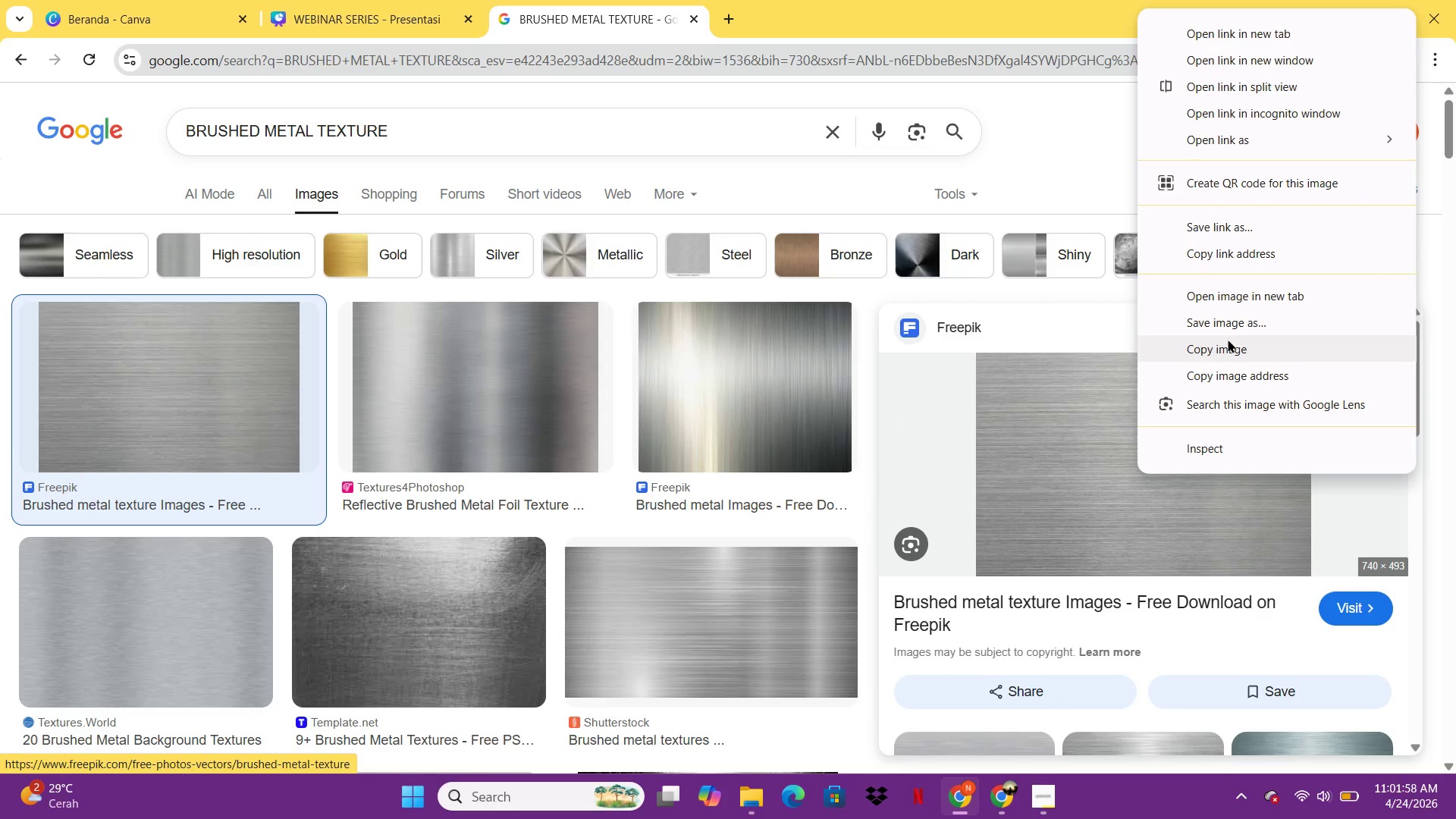 
left_click([1228, 321])
 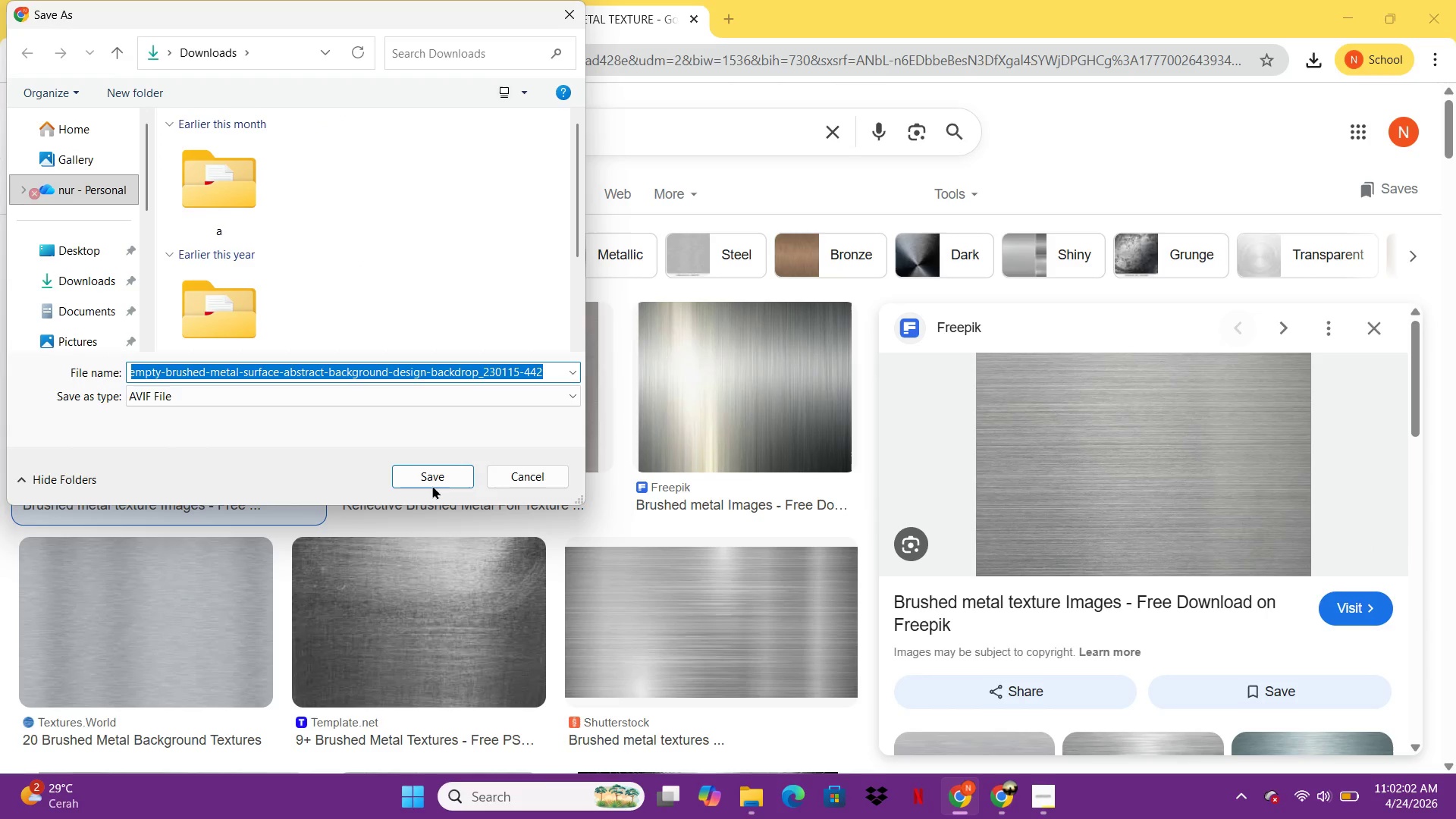 
left_click([432, 479])
 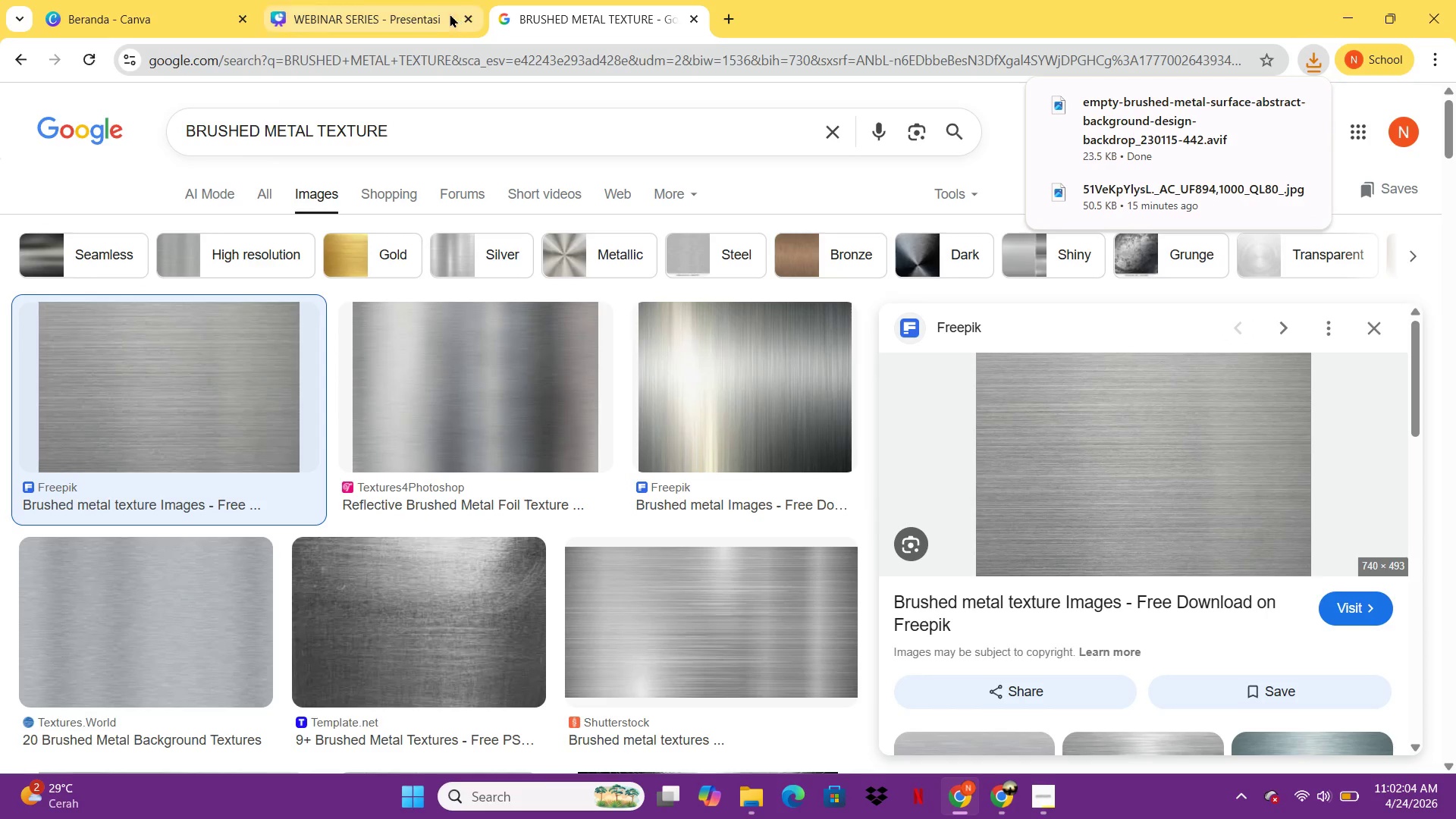 
left_click([426, 11])
 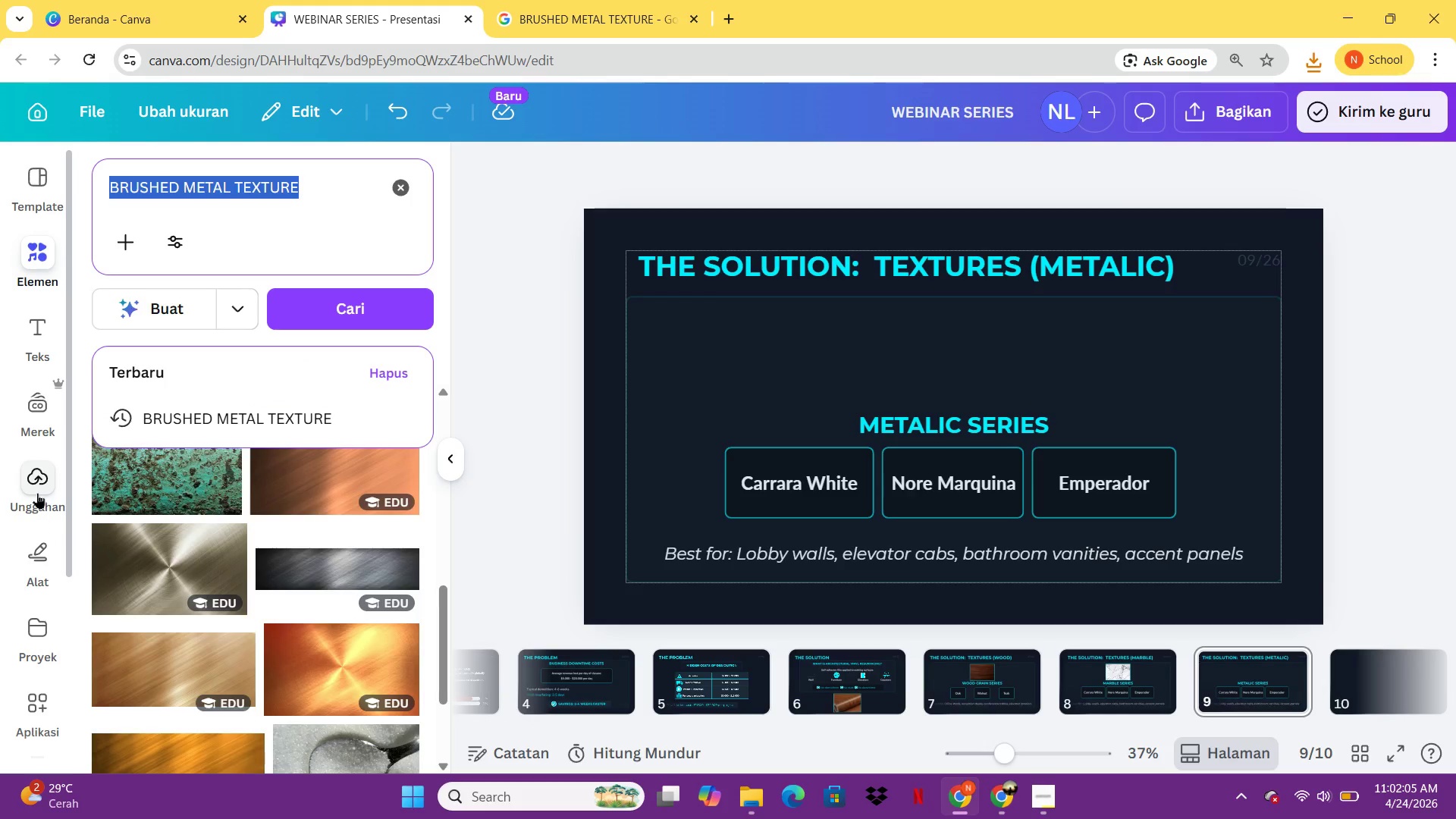 
left_click([37, 489])
 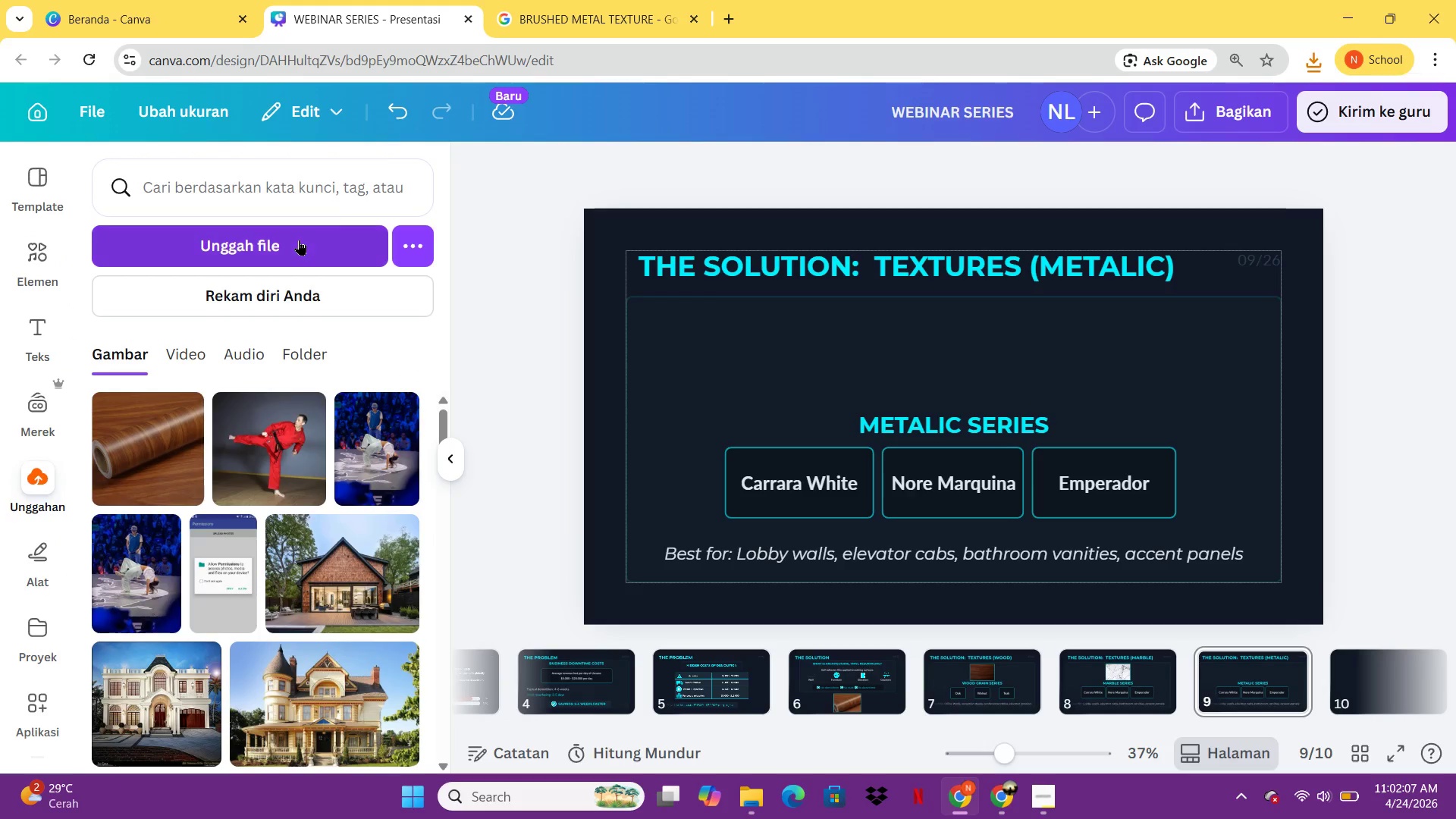 
left_click([299, 240])
 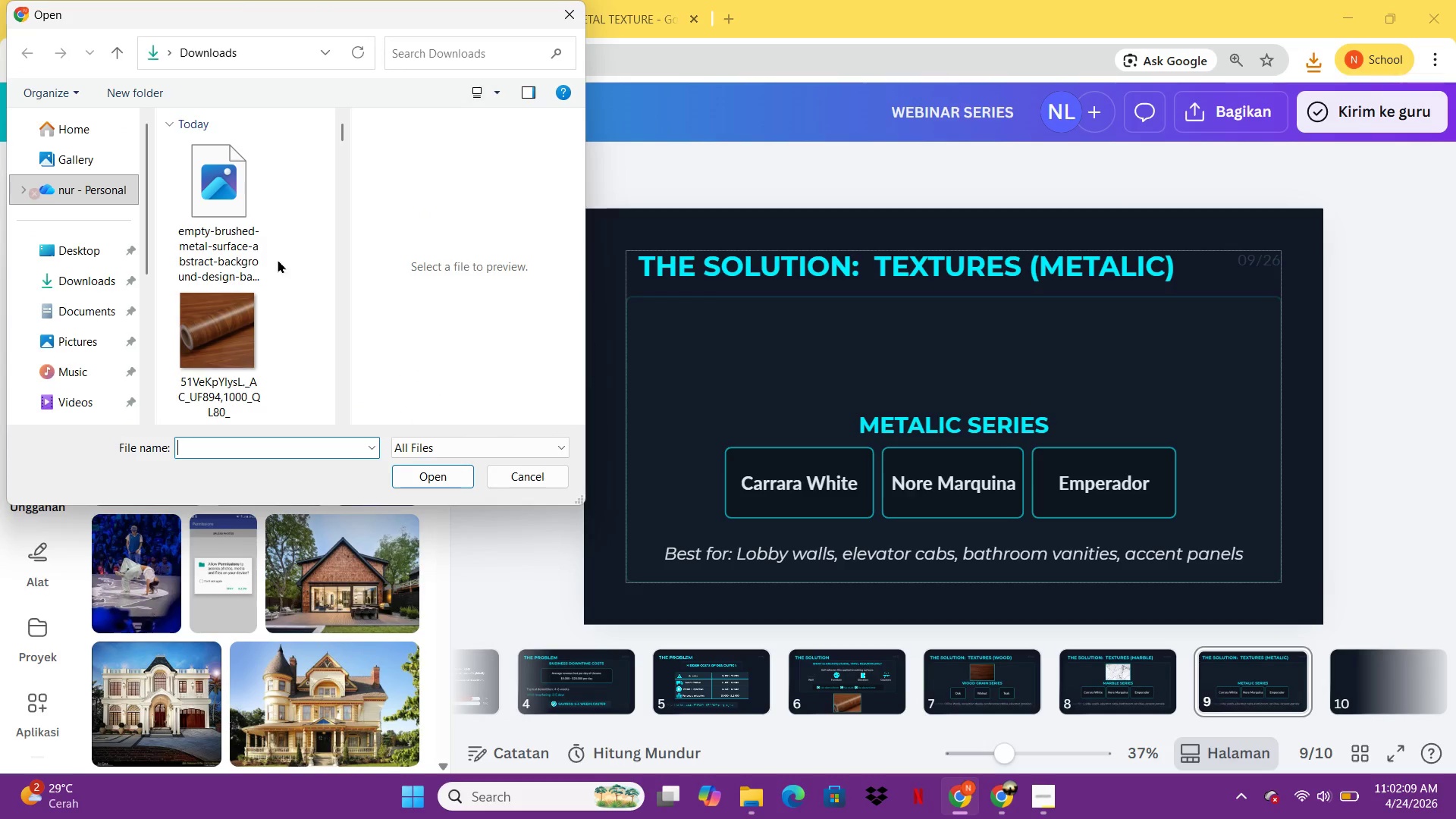 
left_click([233, 181])
 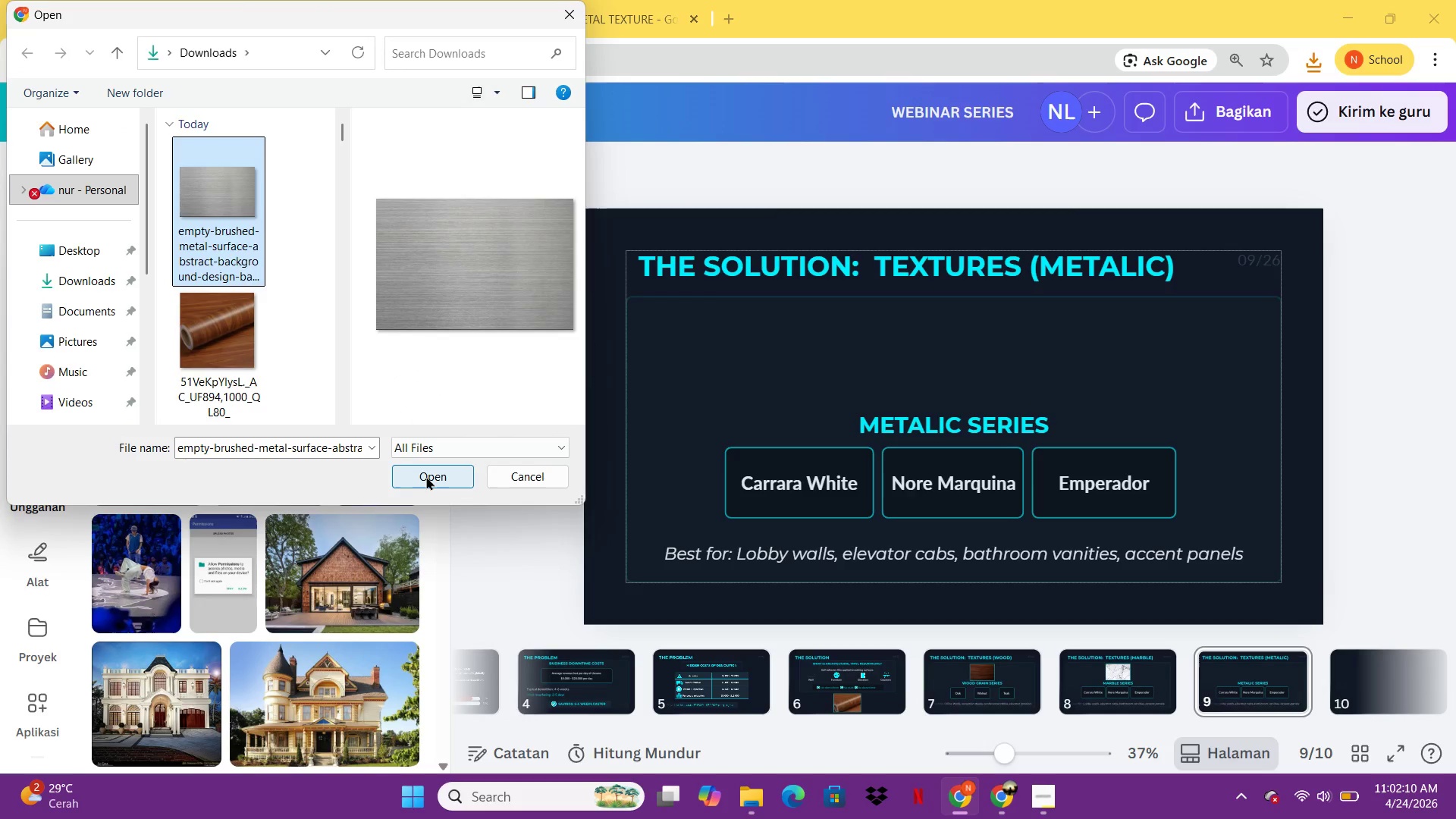 
left_click([427, 476])
 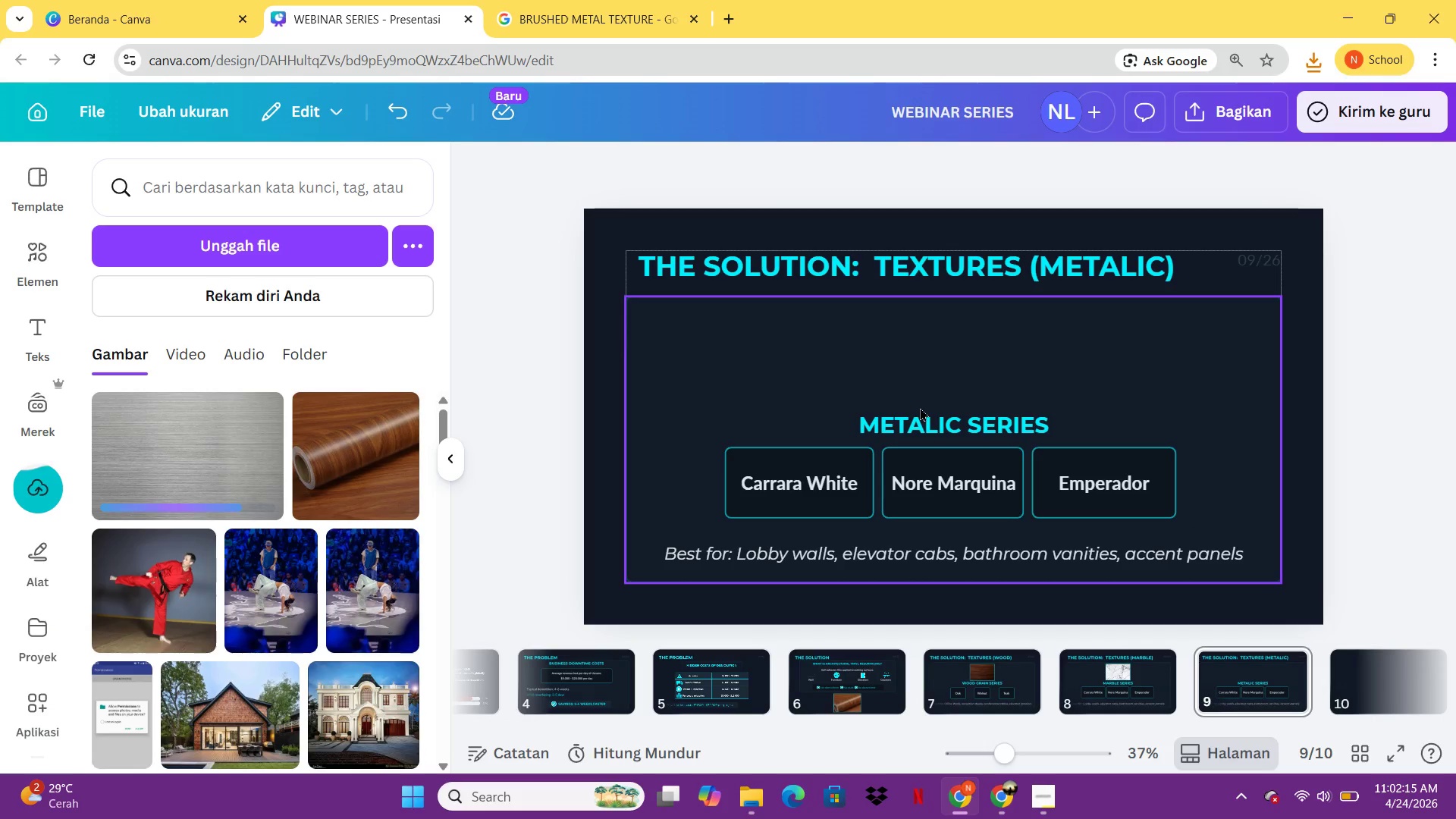 
wait(5.56)
 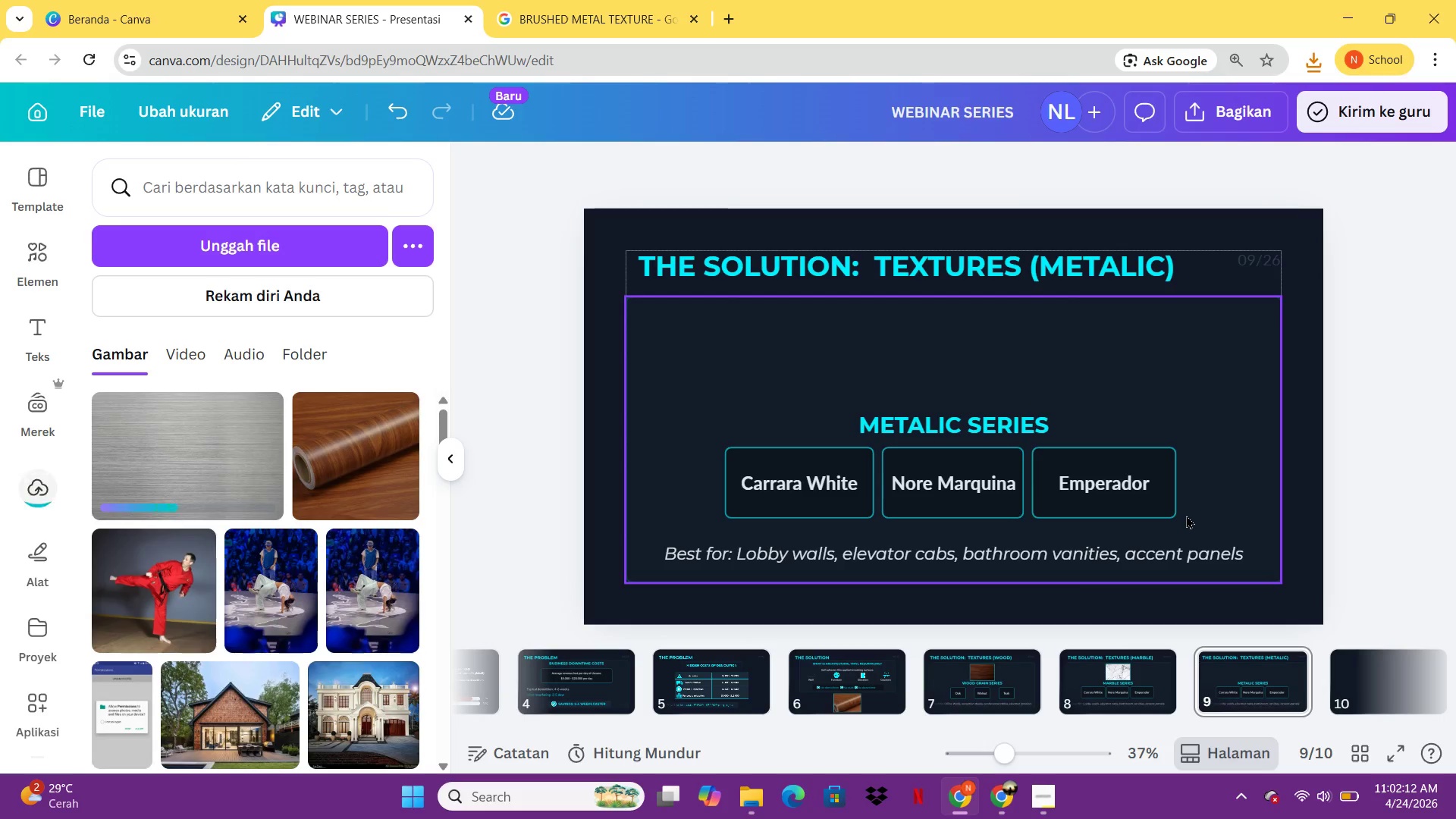 
left_click([987, 701])
 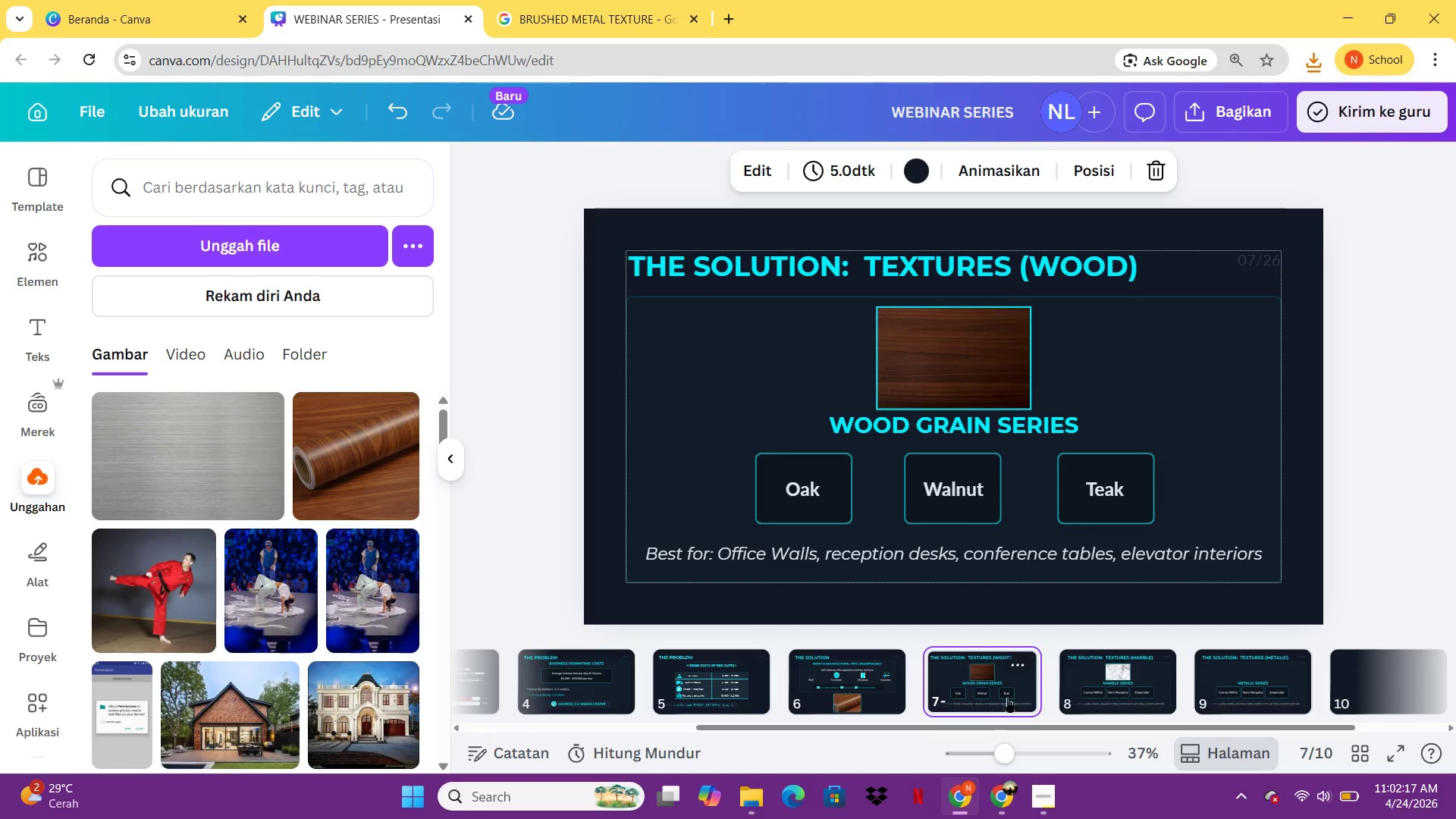 
mouse_move([1133, 668])
 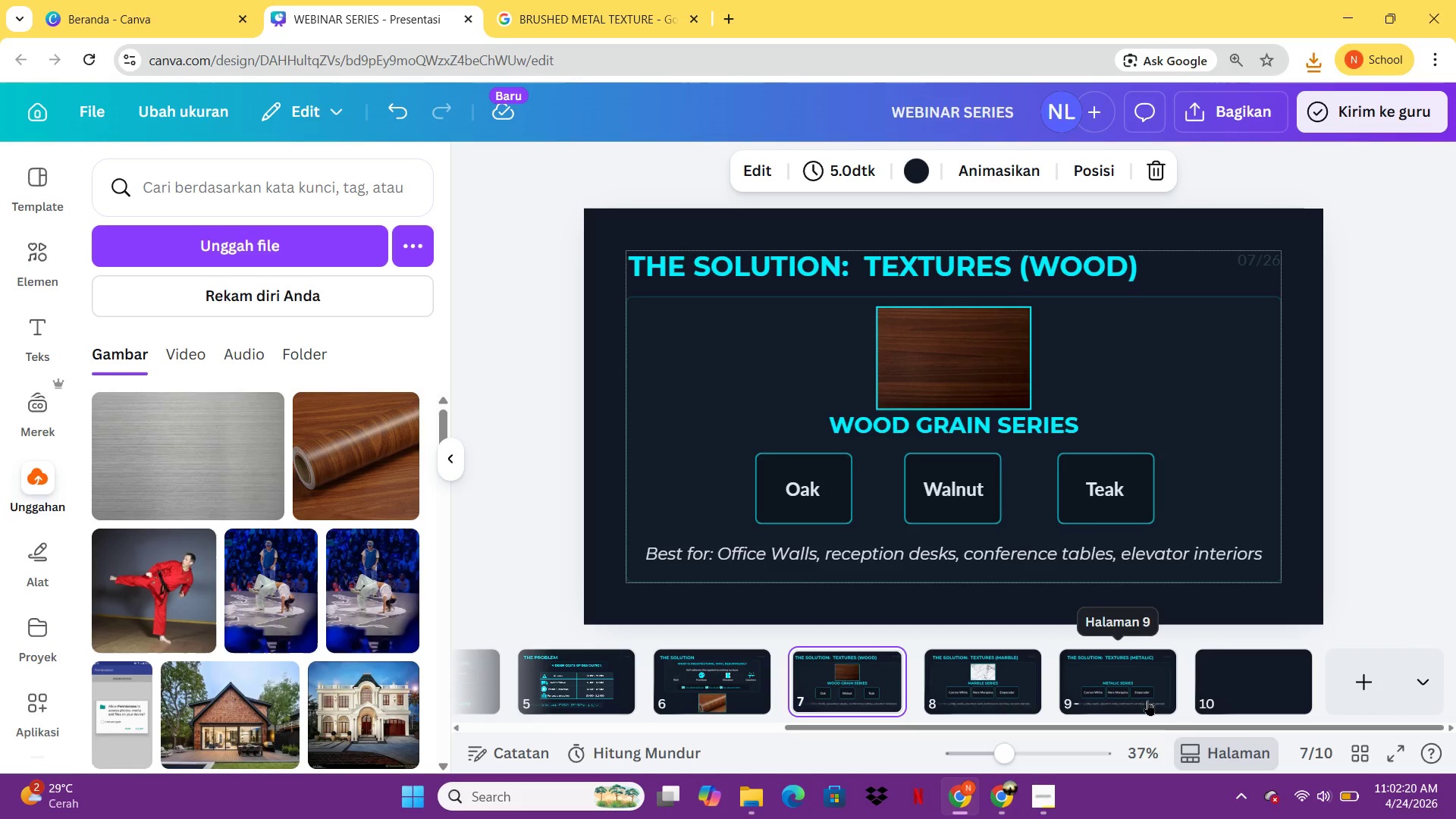 
left_click([1147, 700])
 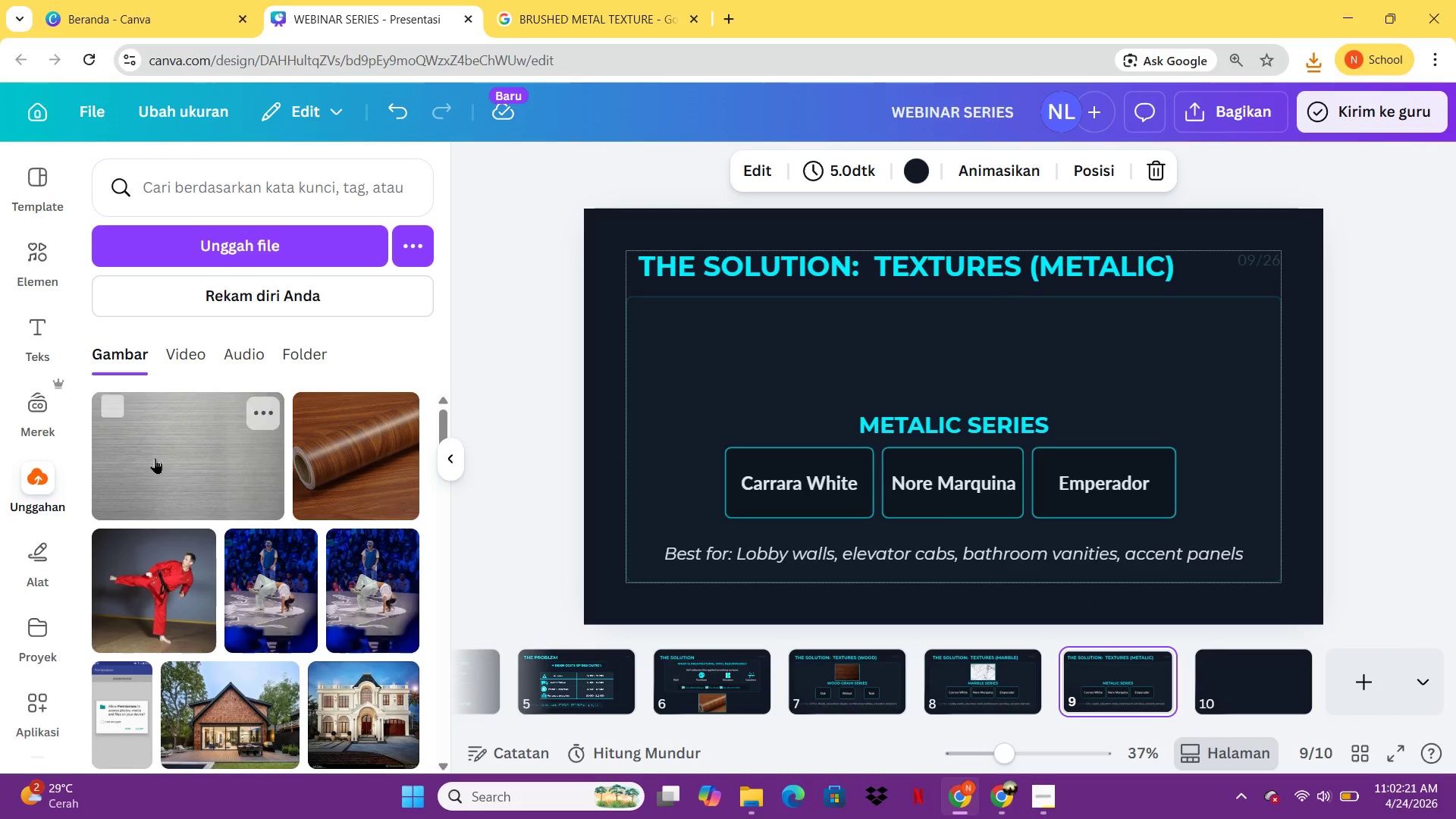 
left_click([153, 455])
 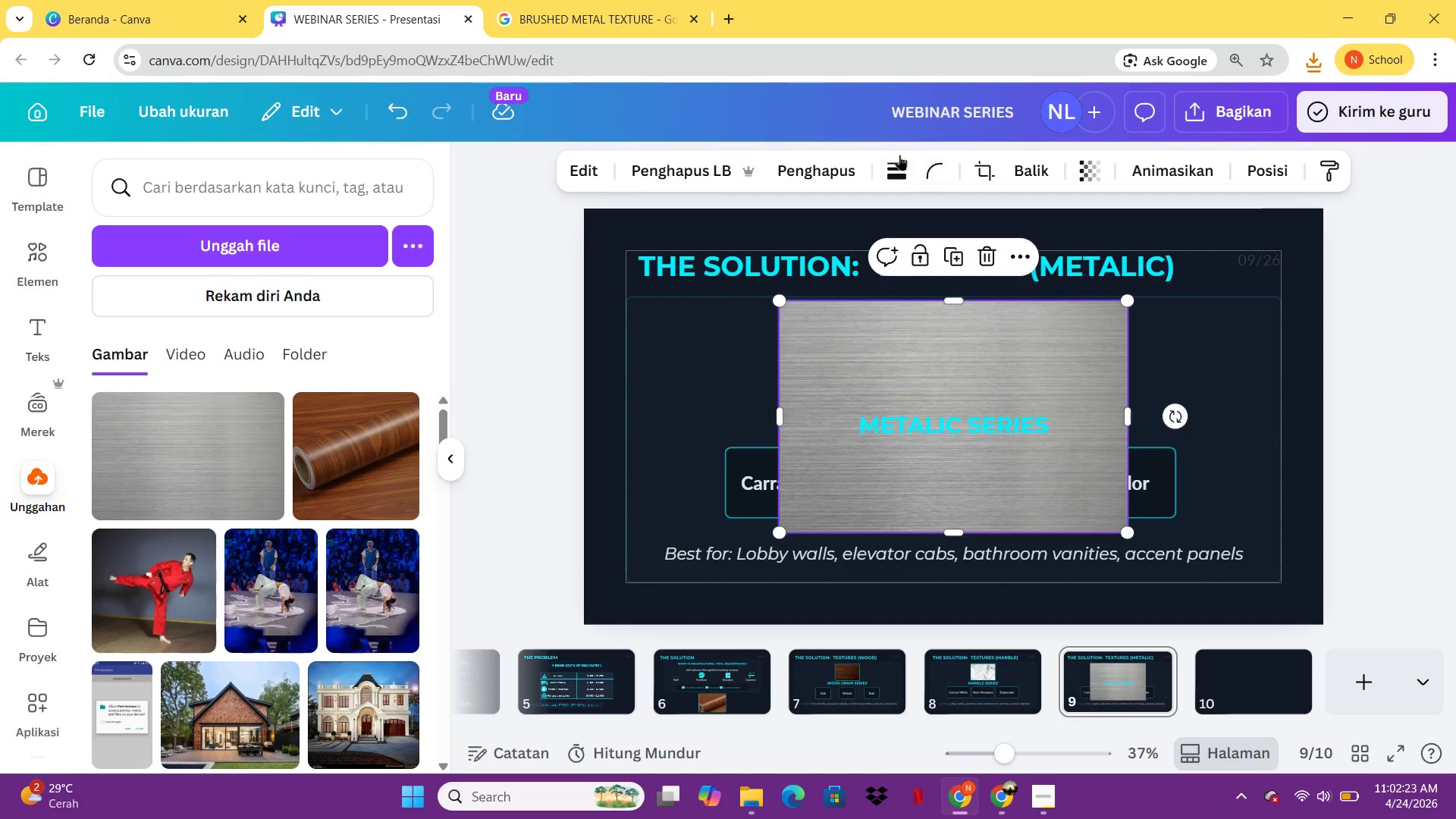 
left_click([888, 162])
 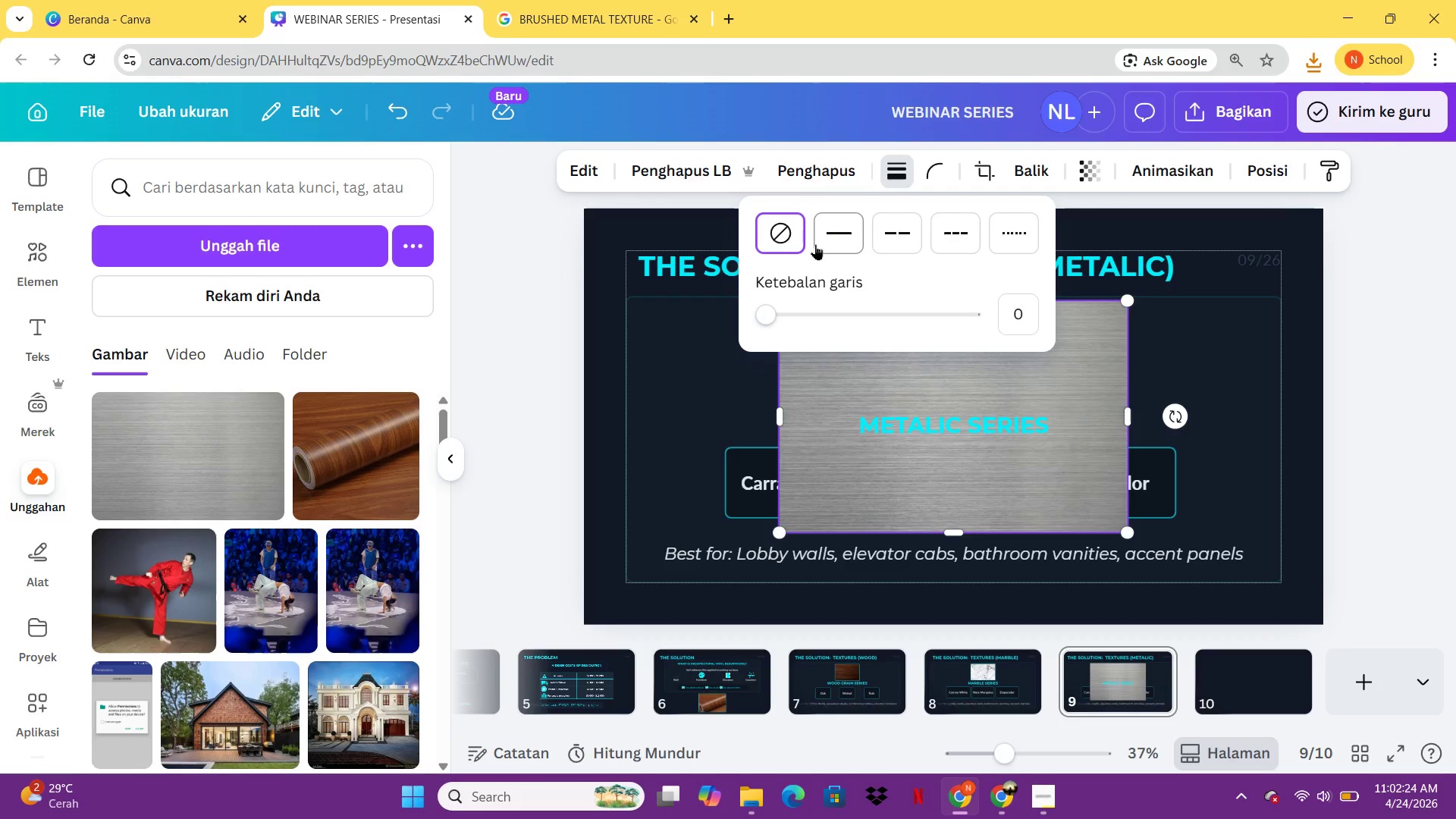 
left_click([817, 244])
 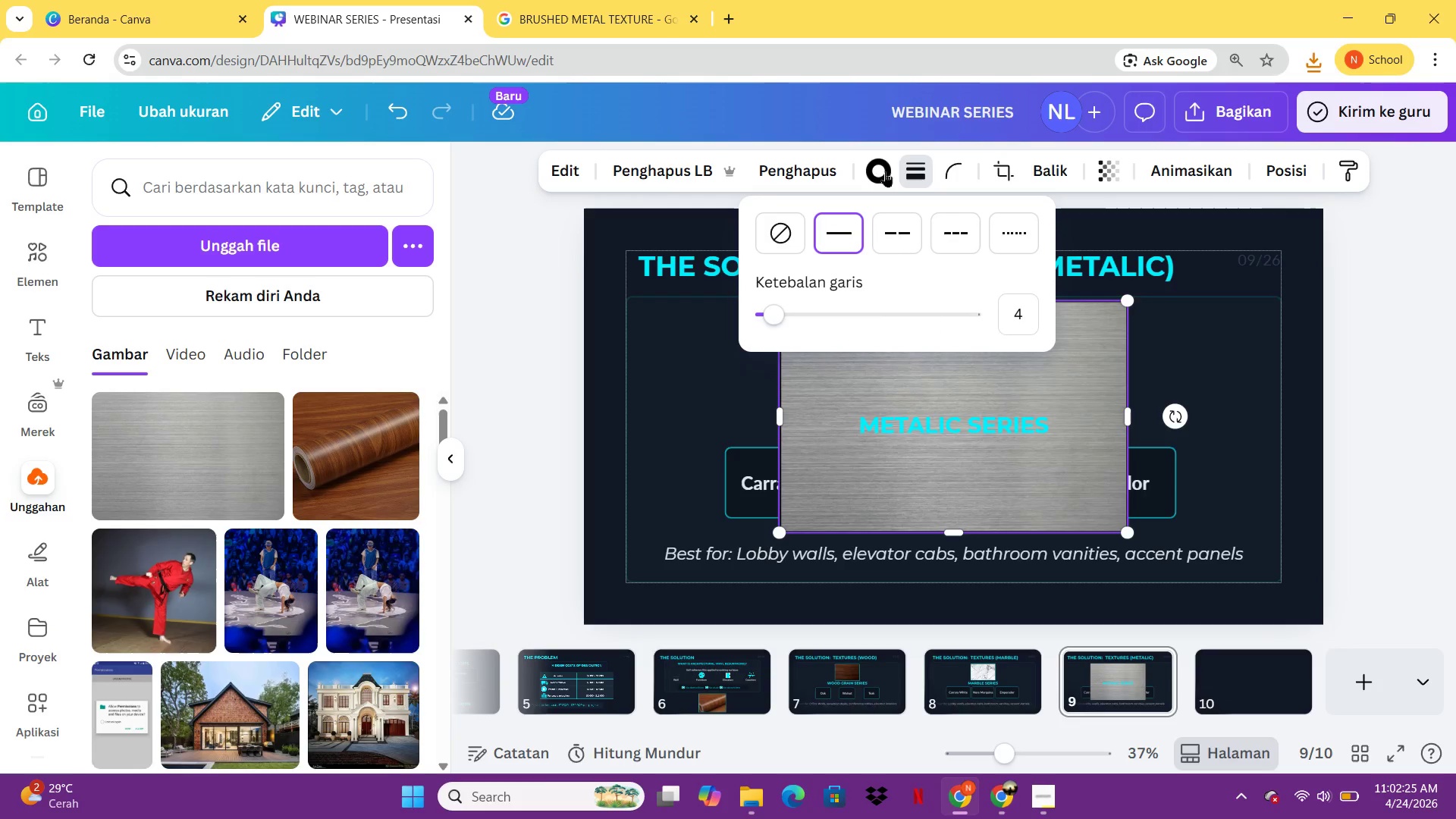 
left_click([880, 171])
 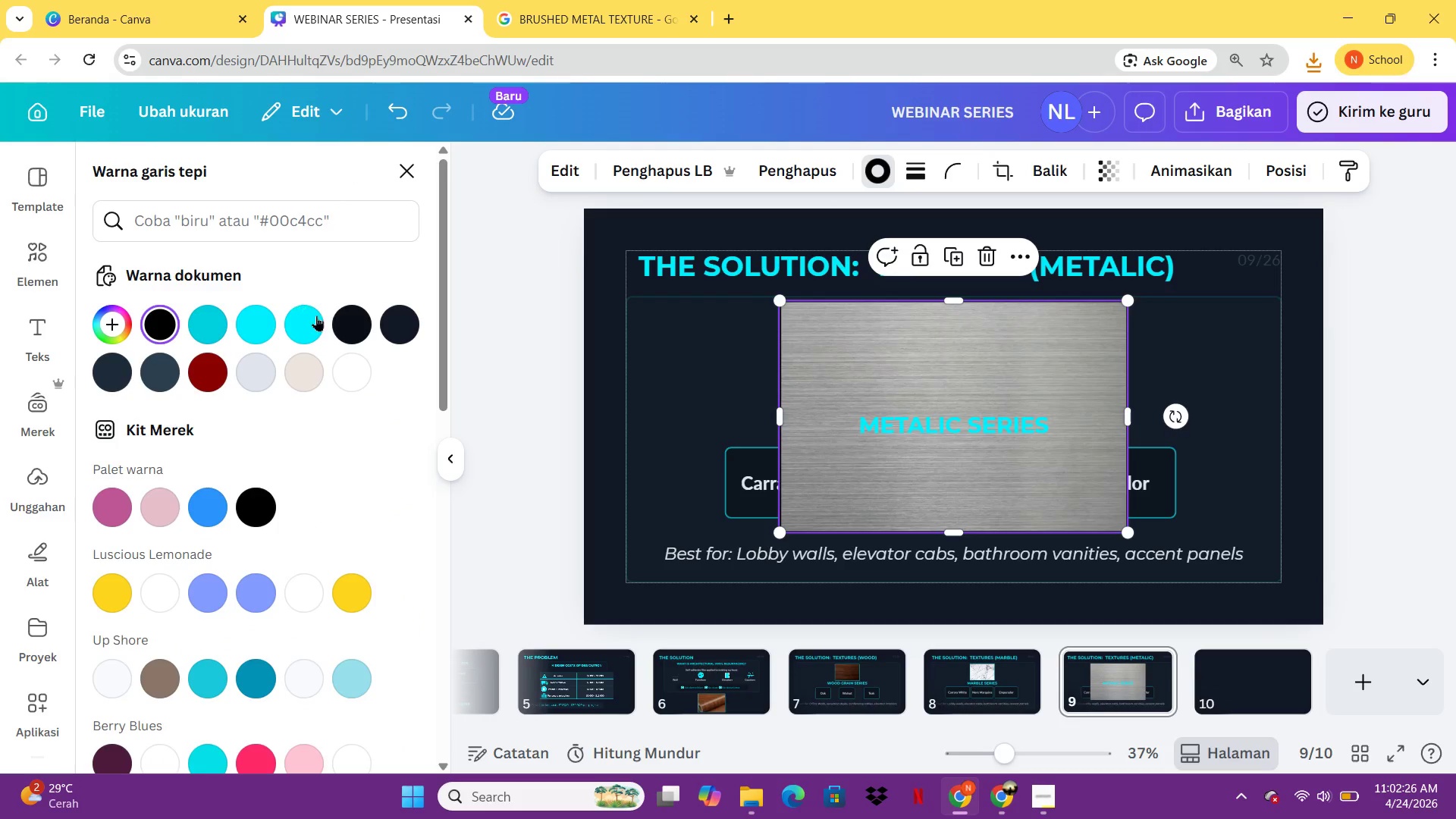 
left_click([316, 316])
 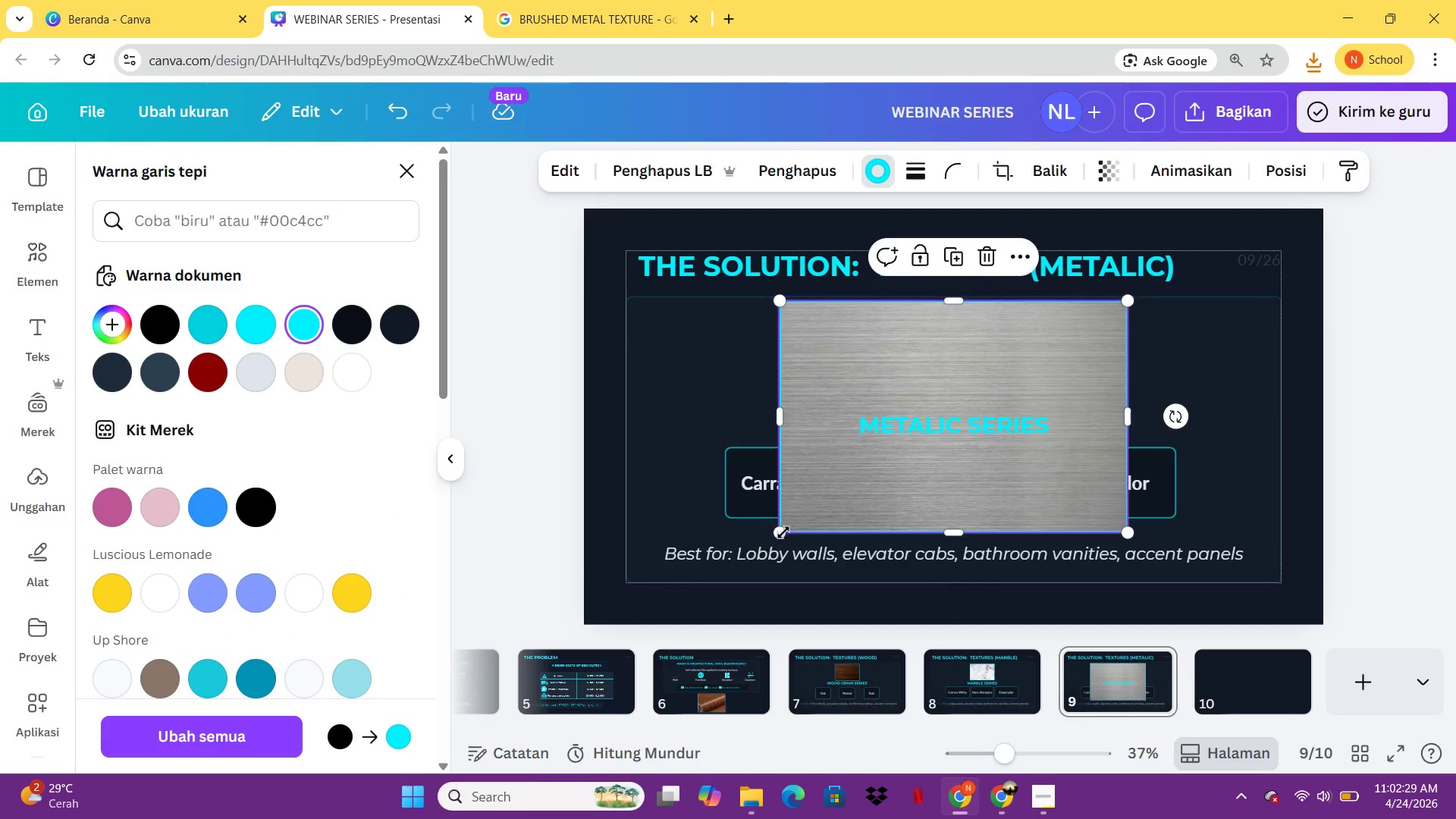 
left_click_drag(start_coordinate=[783, 532], to_coordinate=[941, 412])
 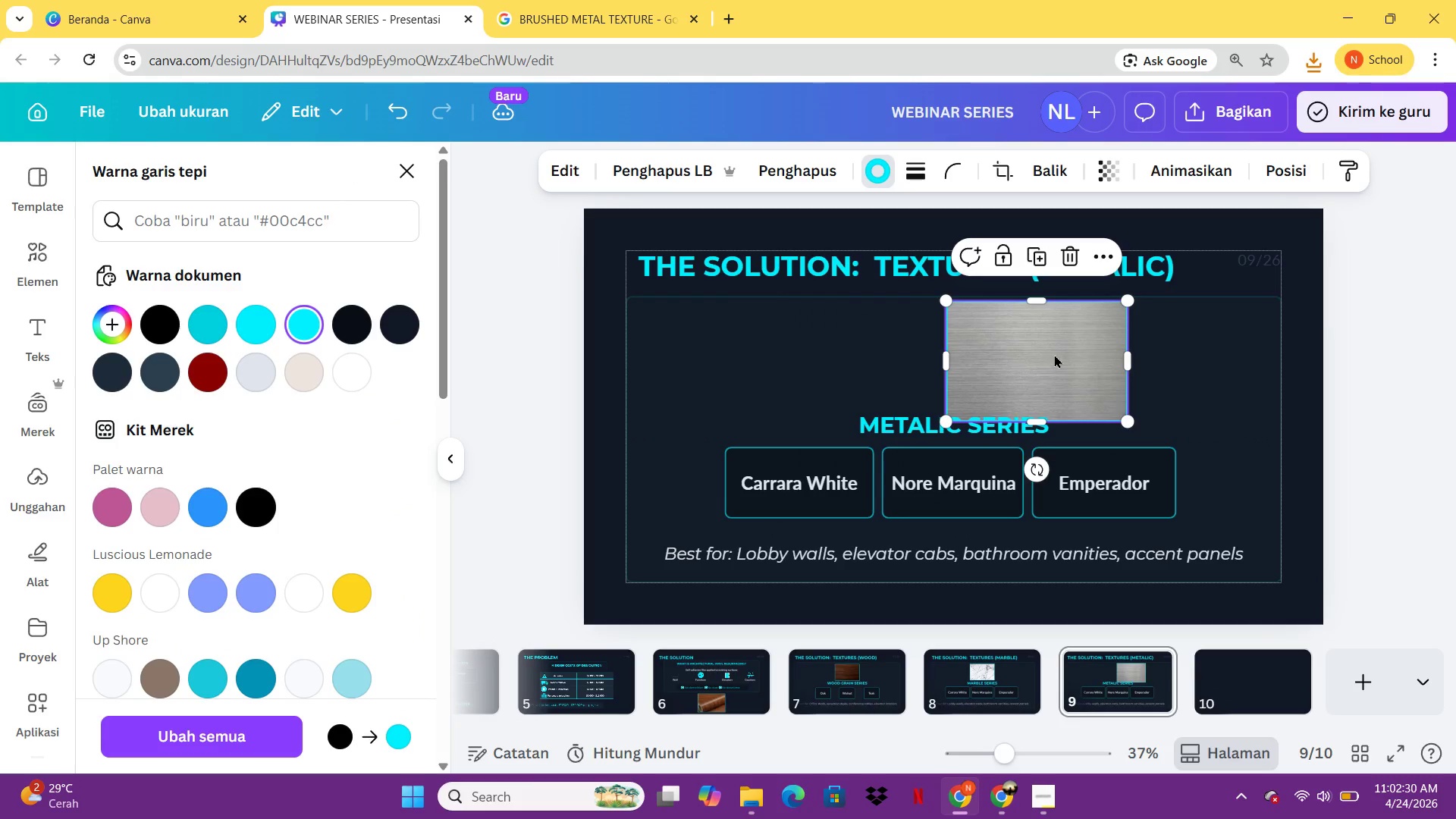 
left_click_drag(start_coordinate=[1054, 354], to_coordinate=[965, 353])
 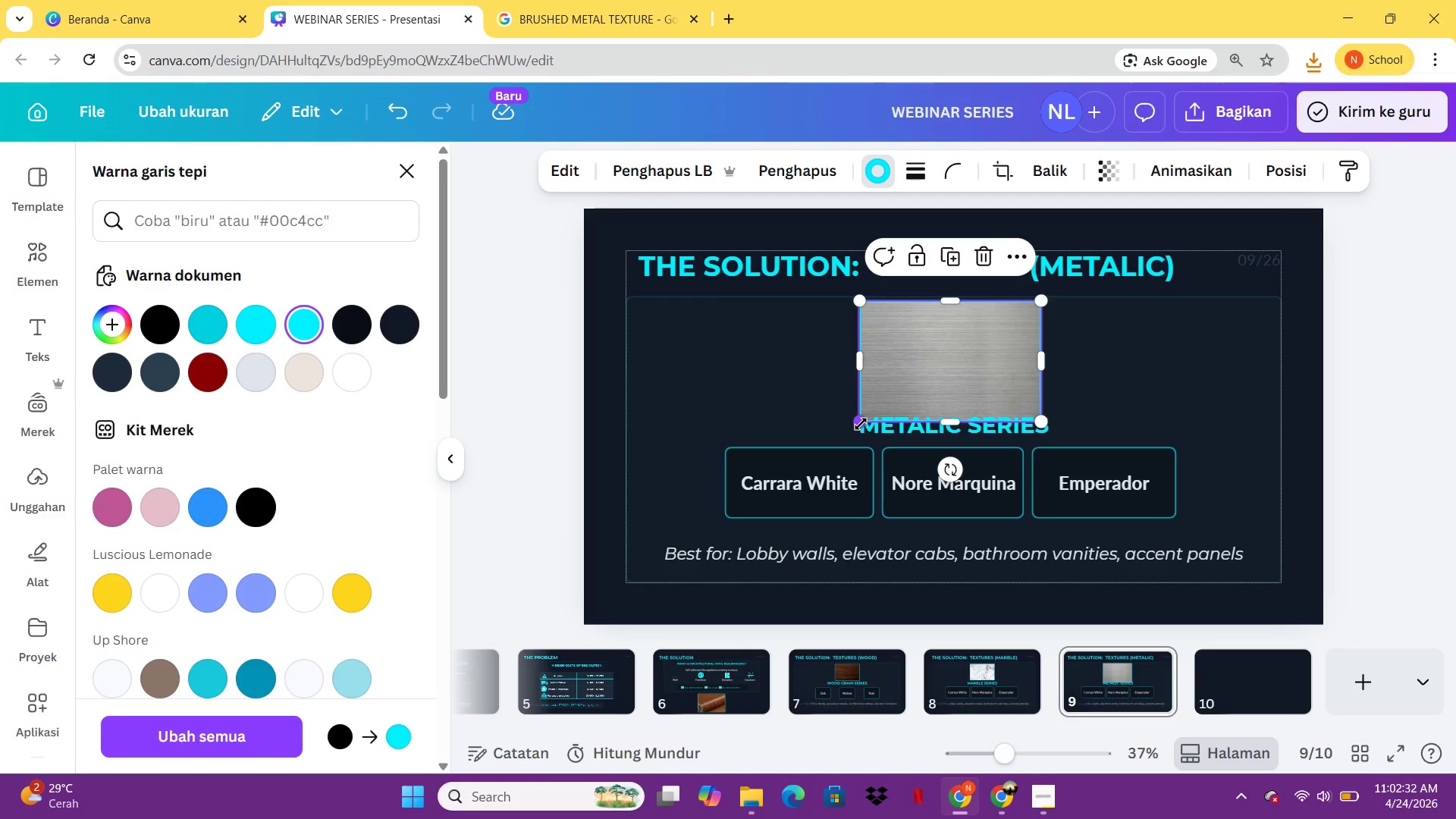 
left_click_drag(start_coordinate=[861, 424], to_coordinate=[886, 411])
 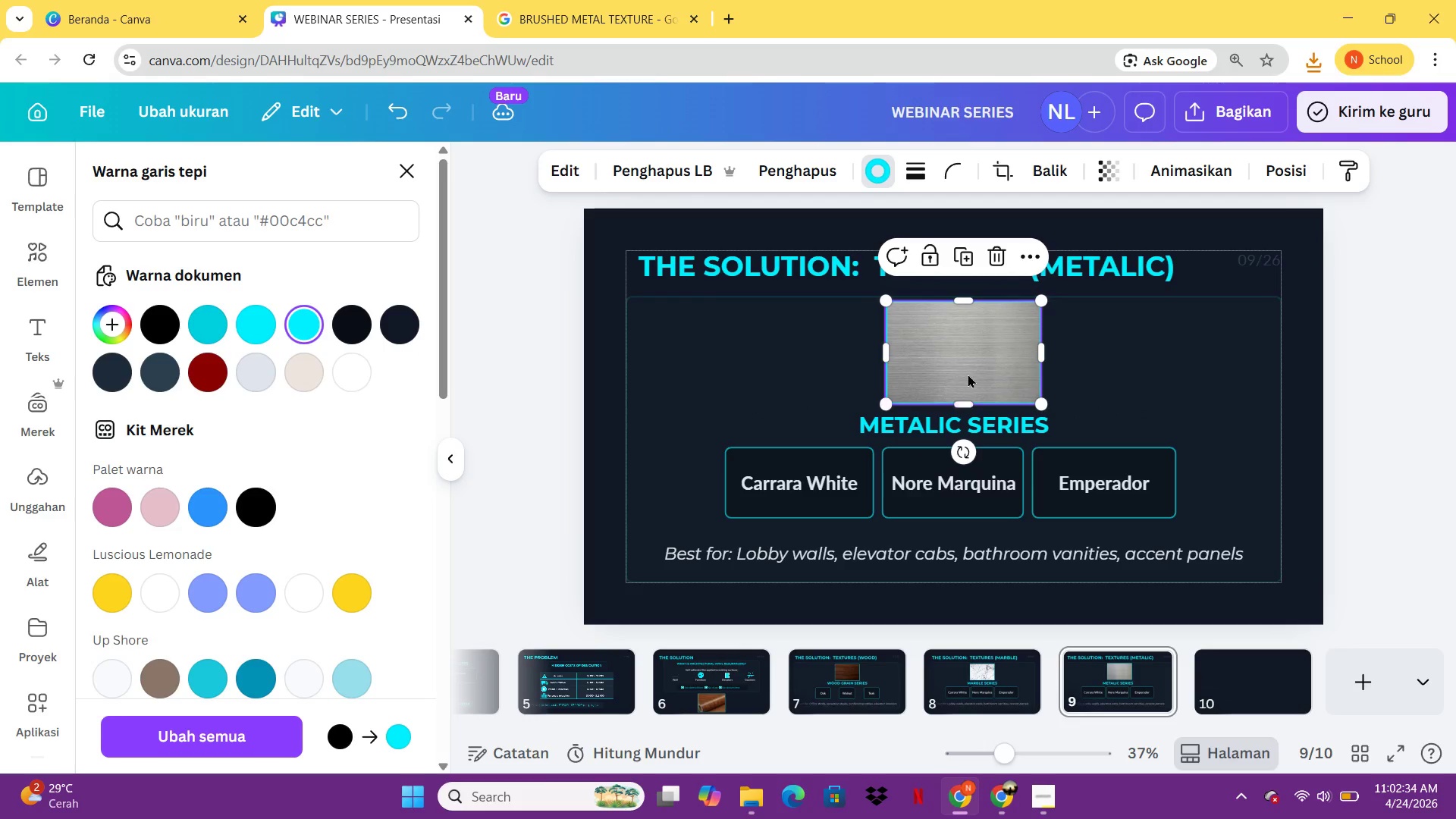 
left_click_drag(start_coordinate=[968, 374], to_coordinate=[950, 376])
 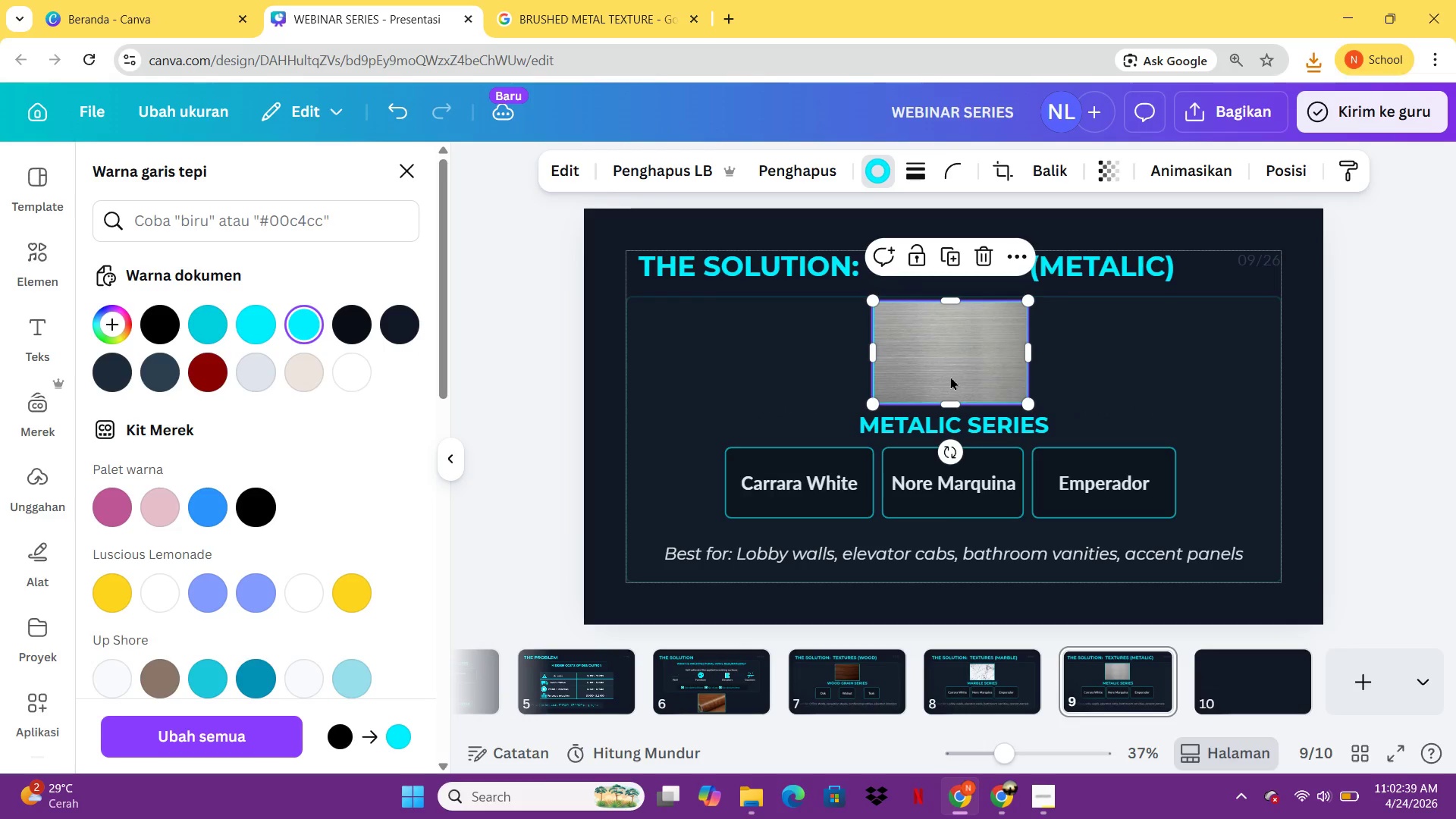 
hold_key(key=ArrowDown, duration=0.94)
 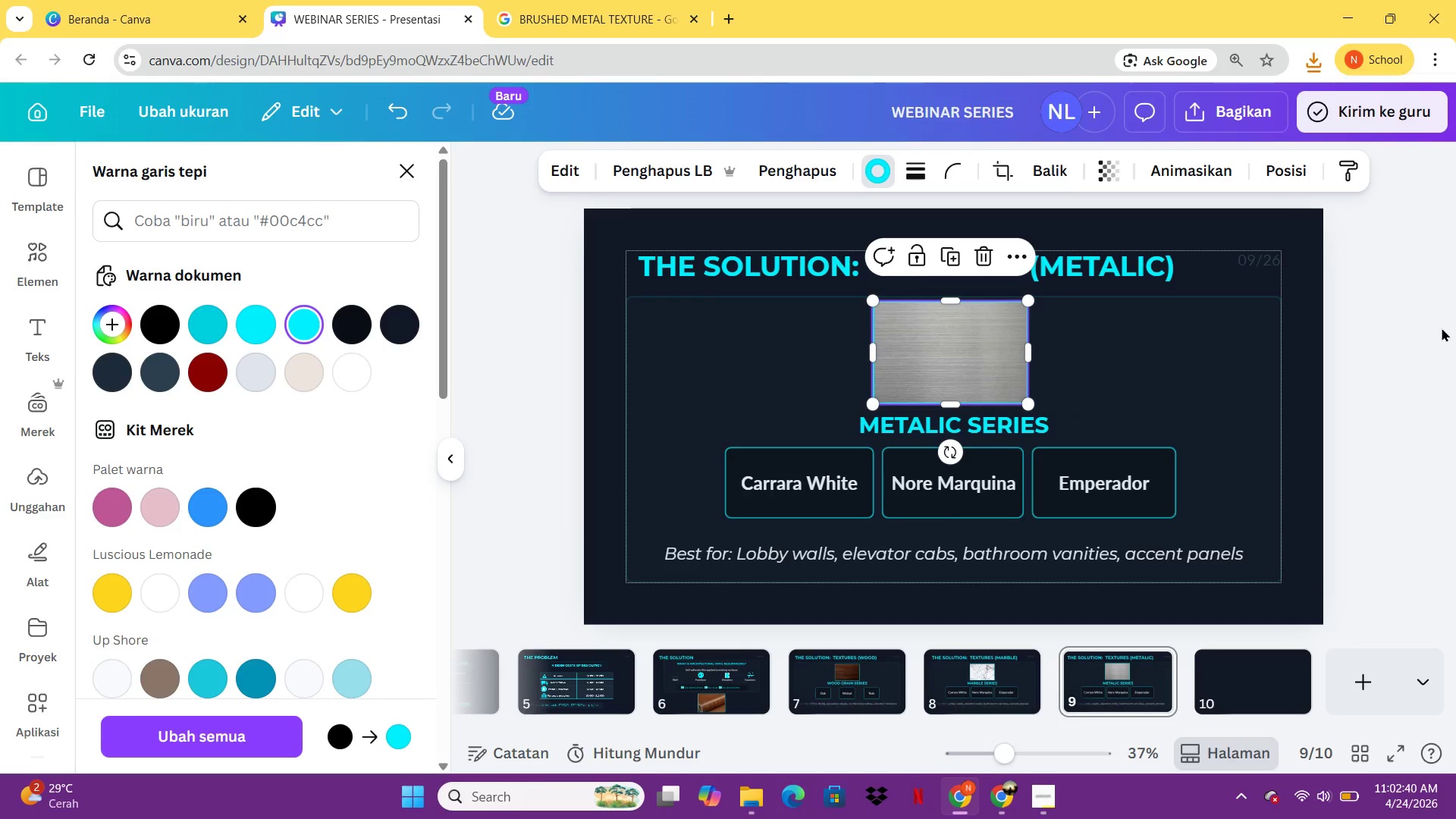 
hold_key(key=ArrowDown, duration=1.98)
 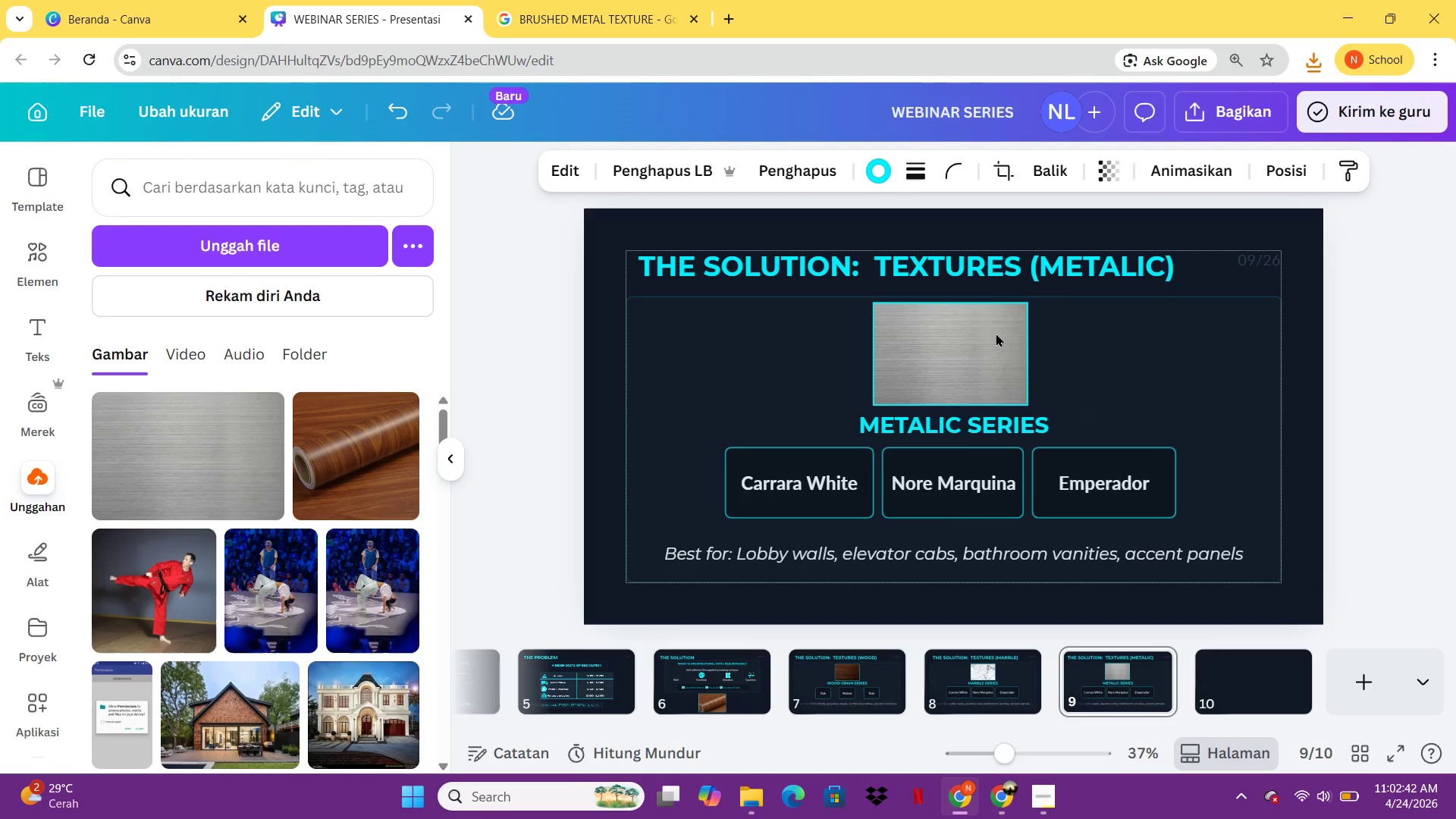 
left_click([1442, 328])
 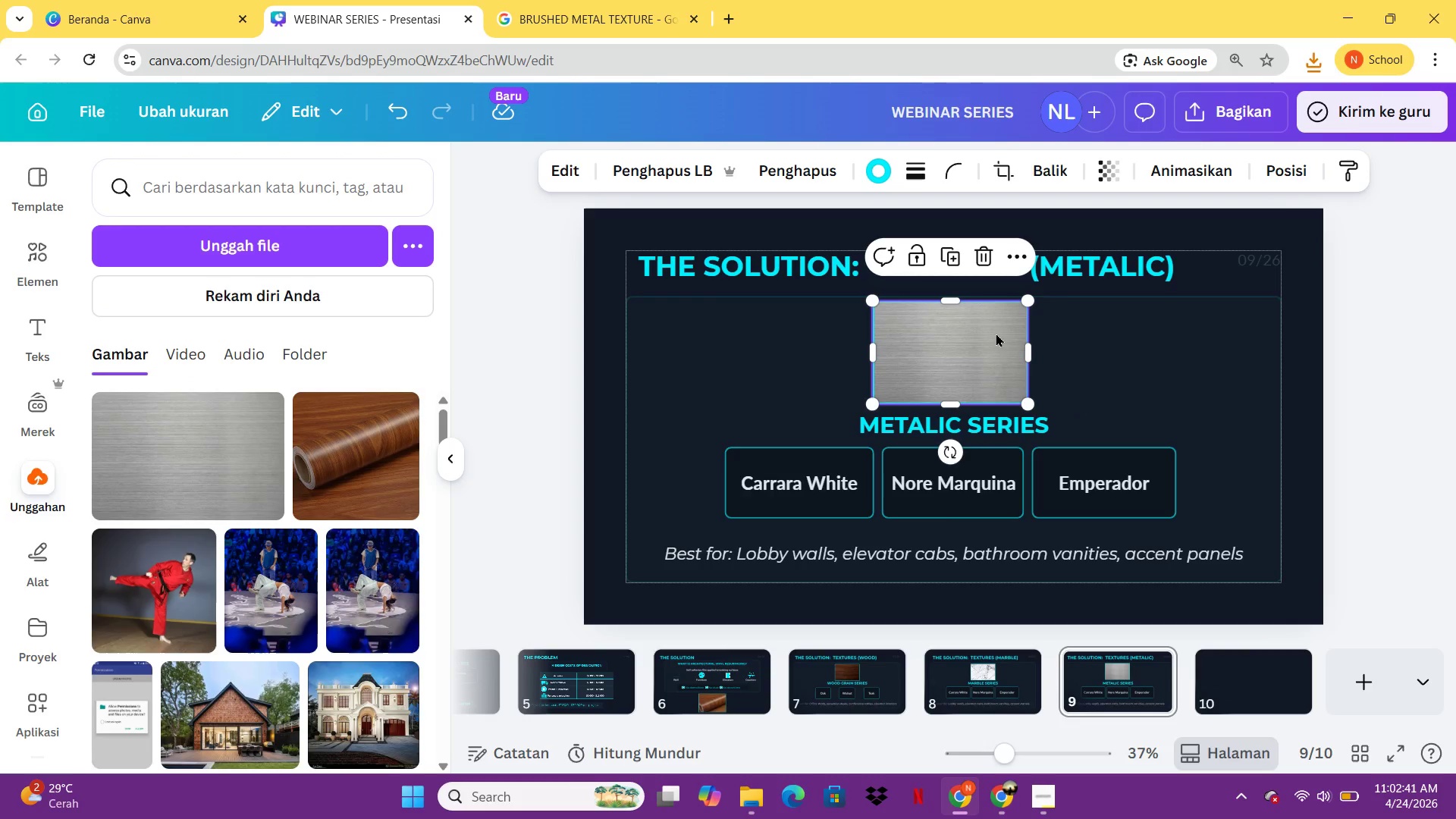 
left_click([996, 333])
 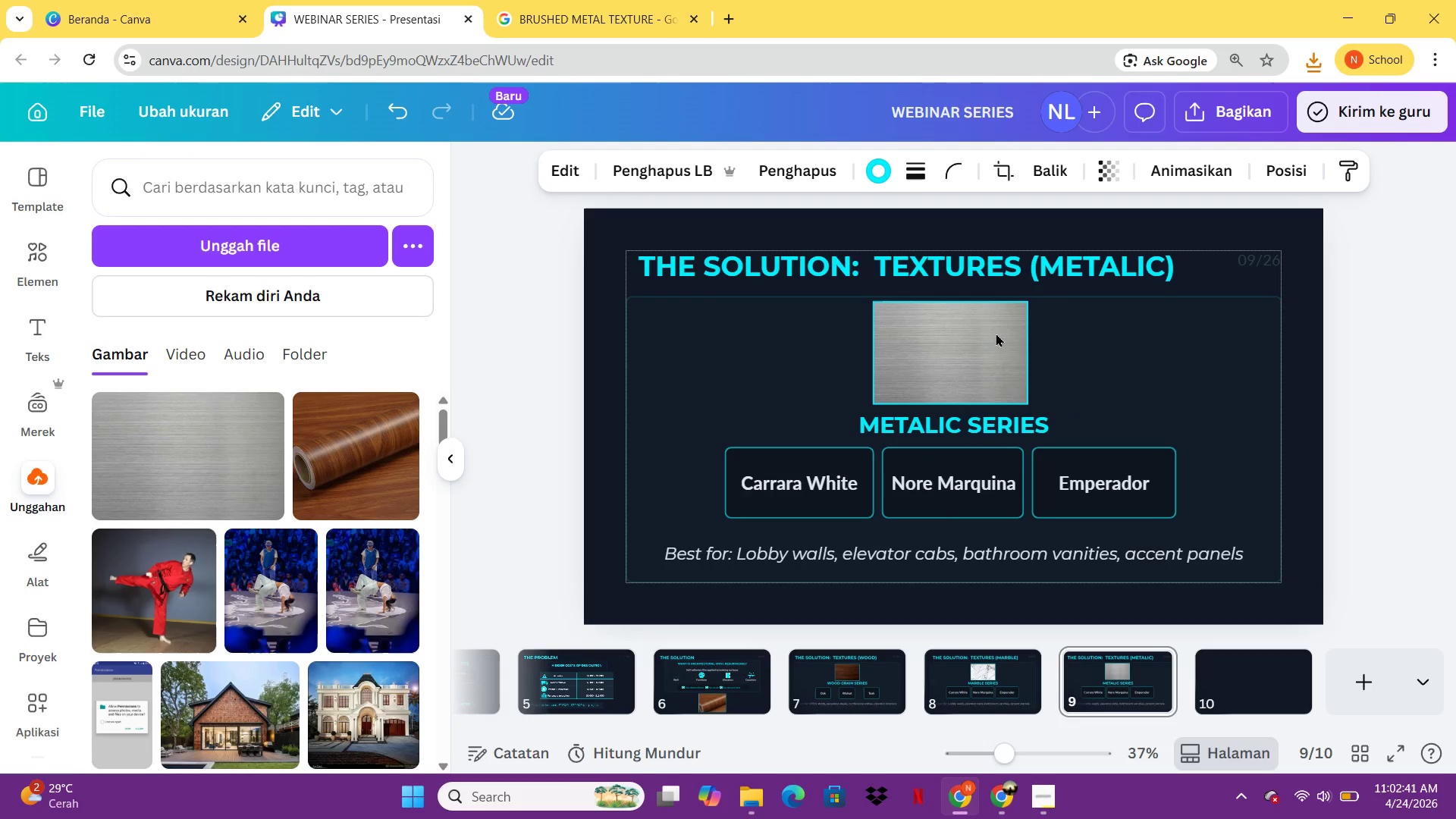 
hold_key(key=ArrowDown, duration=0.88)
 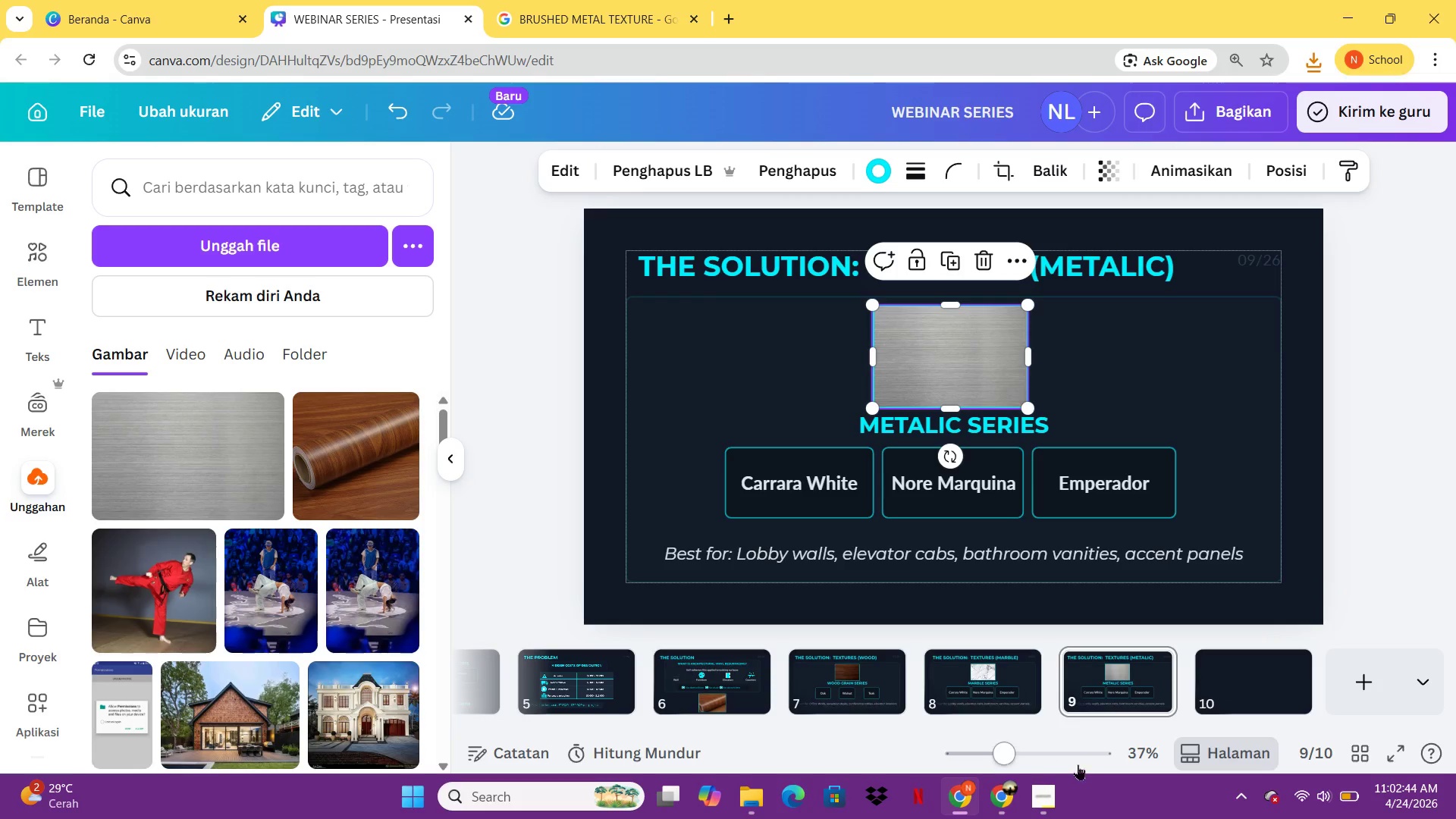 
left_click([1100, 710])
 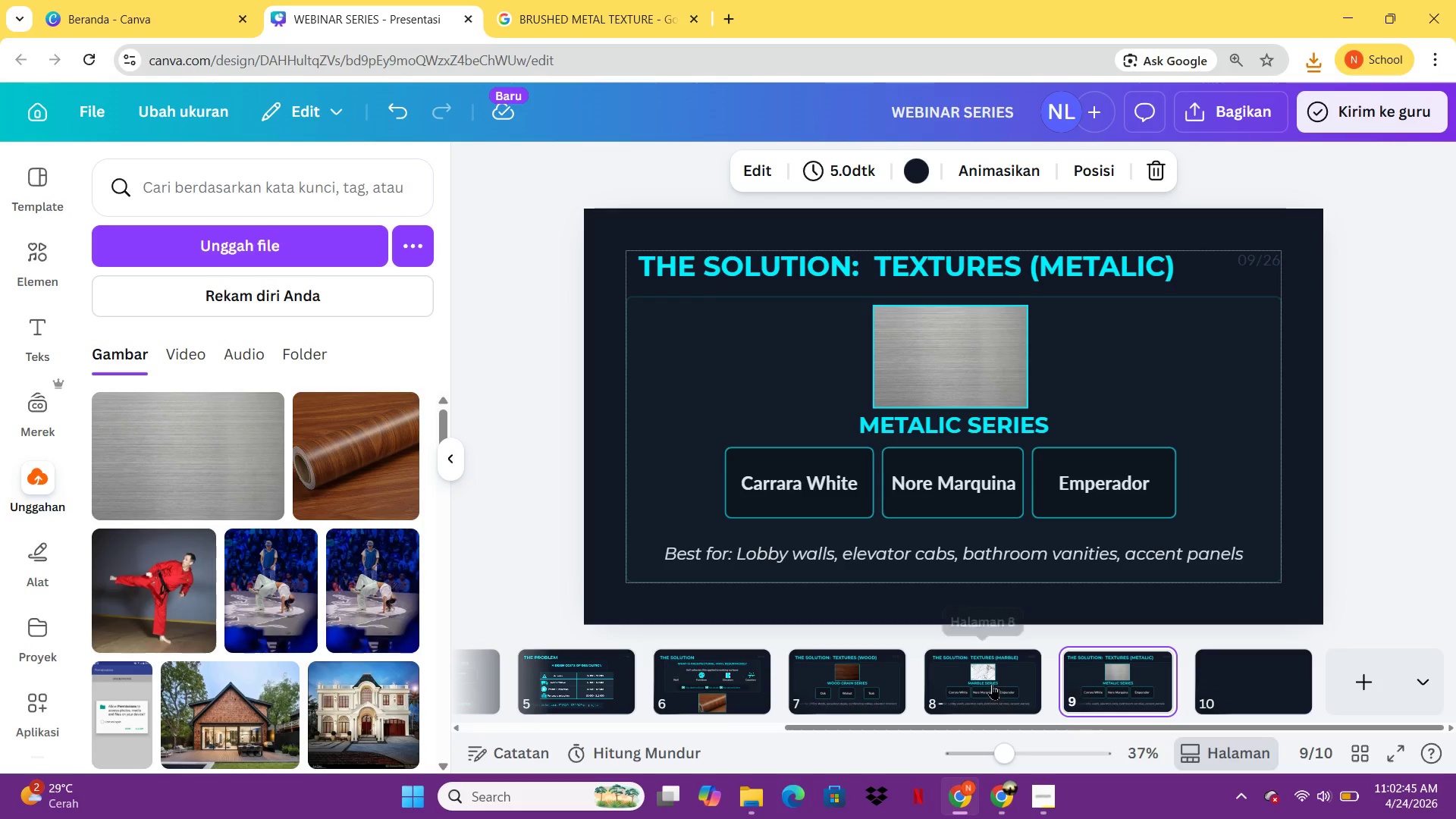 
left_click([992, 684])
 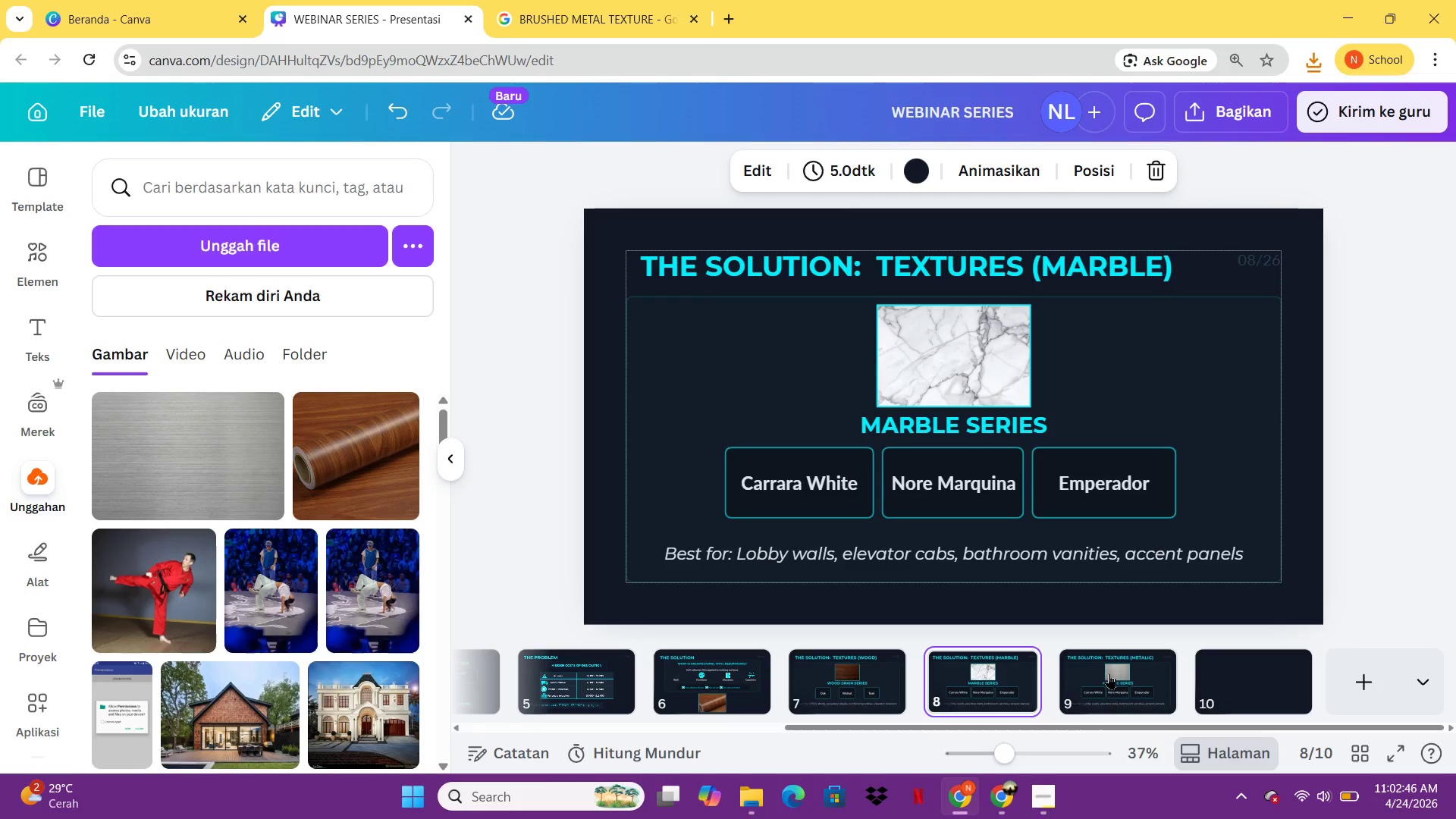 
left_click([1109, 673])
 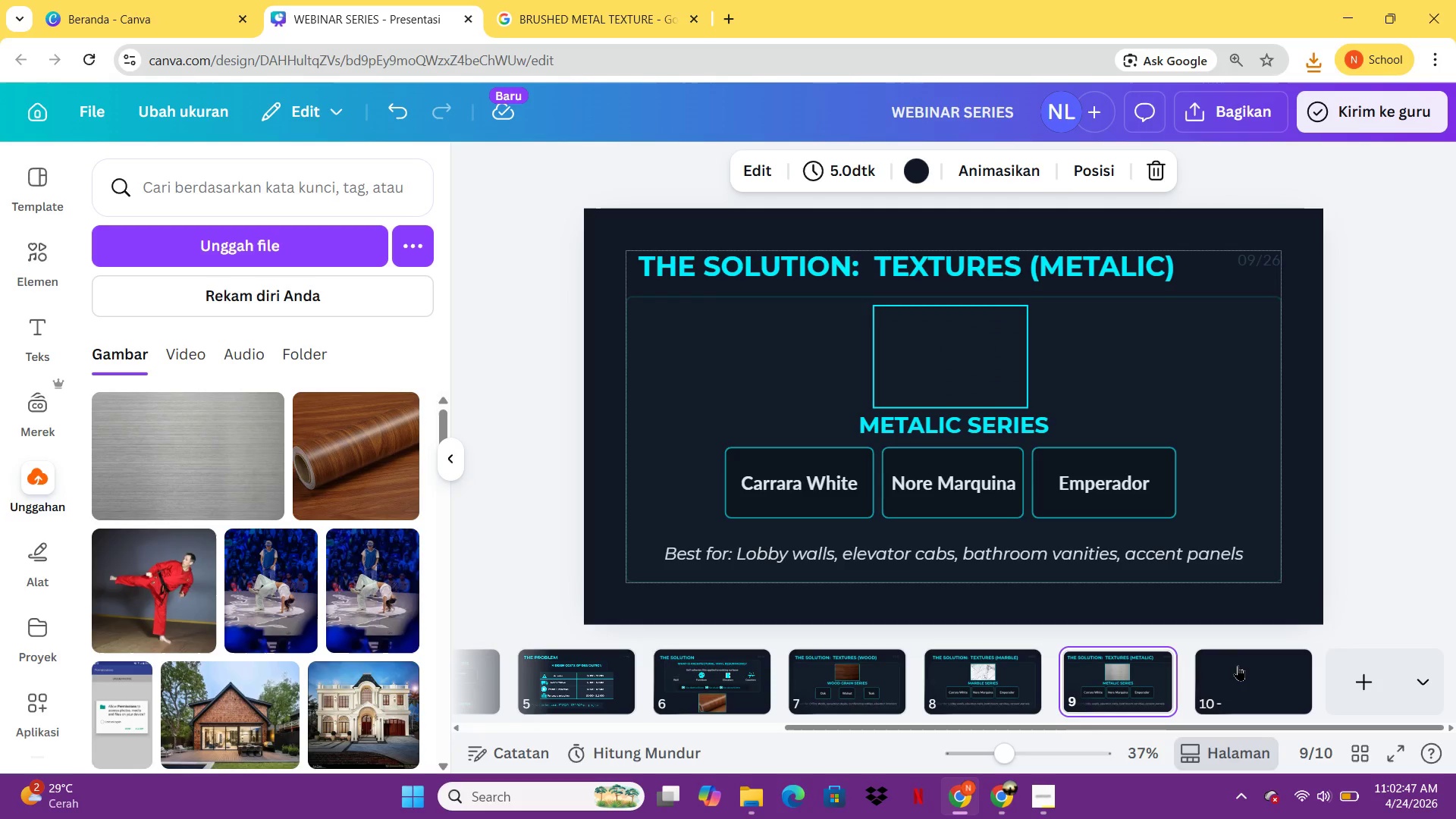 
left_click([1238, 665])
 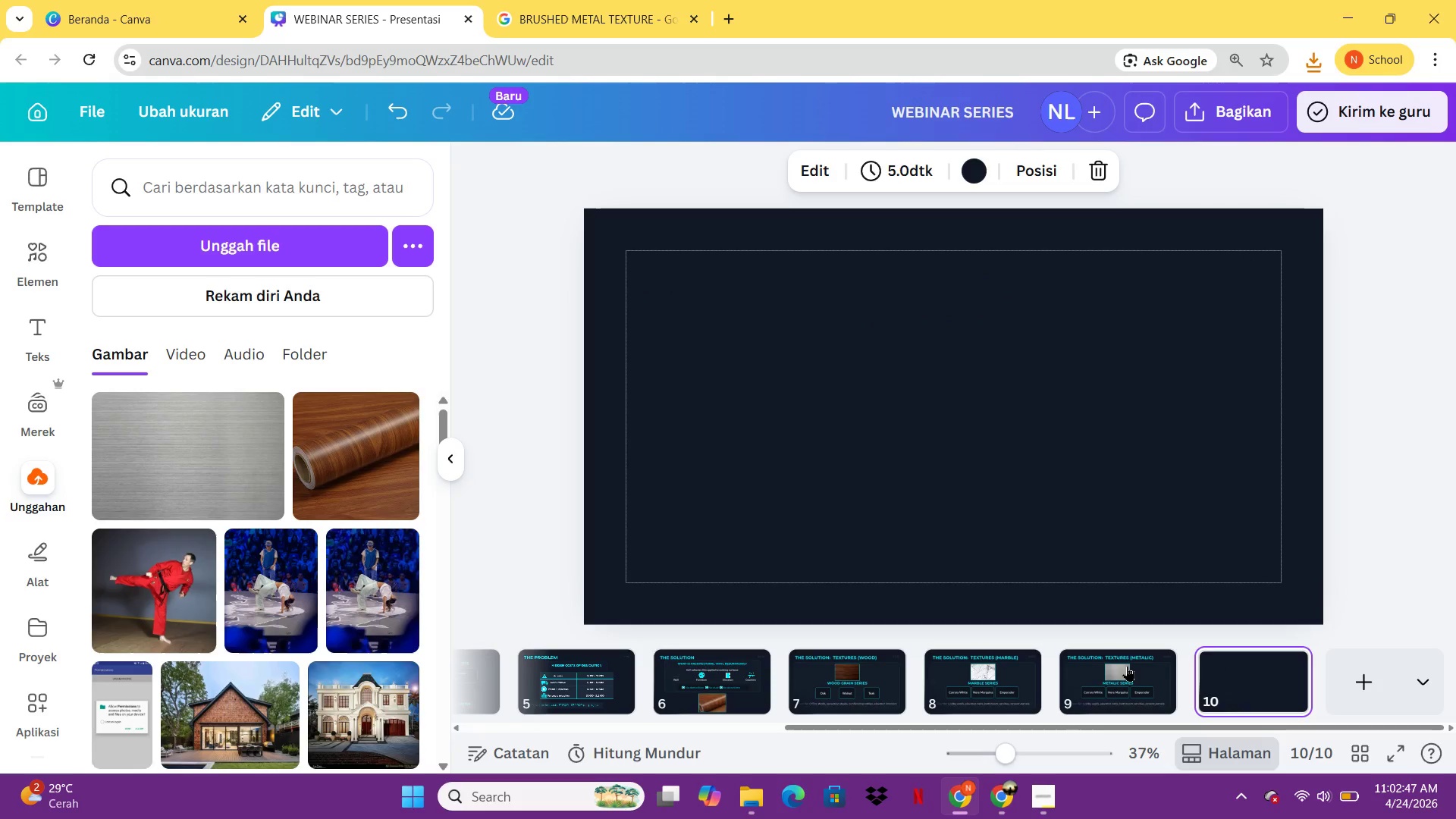 
left_click([1126, 666])
 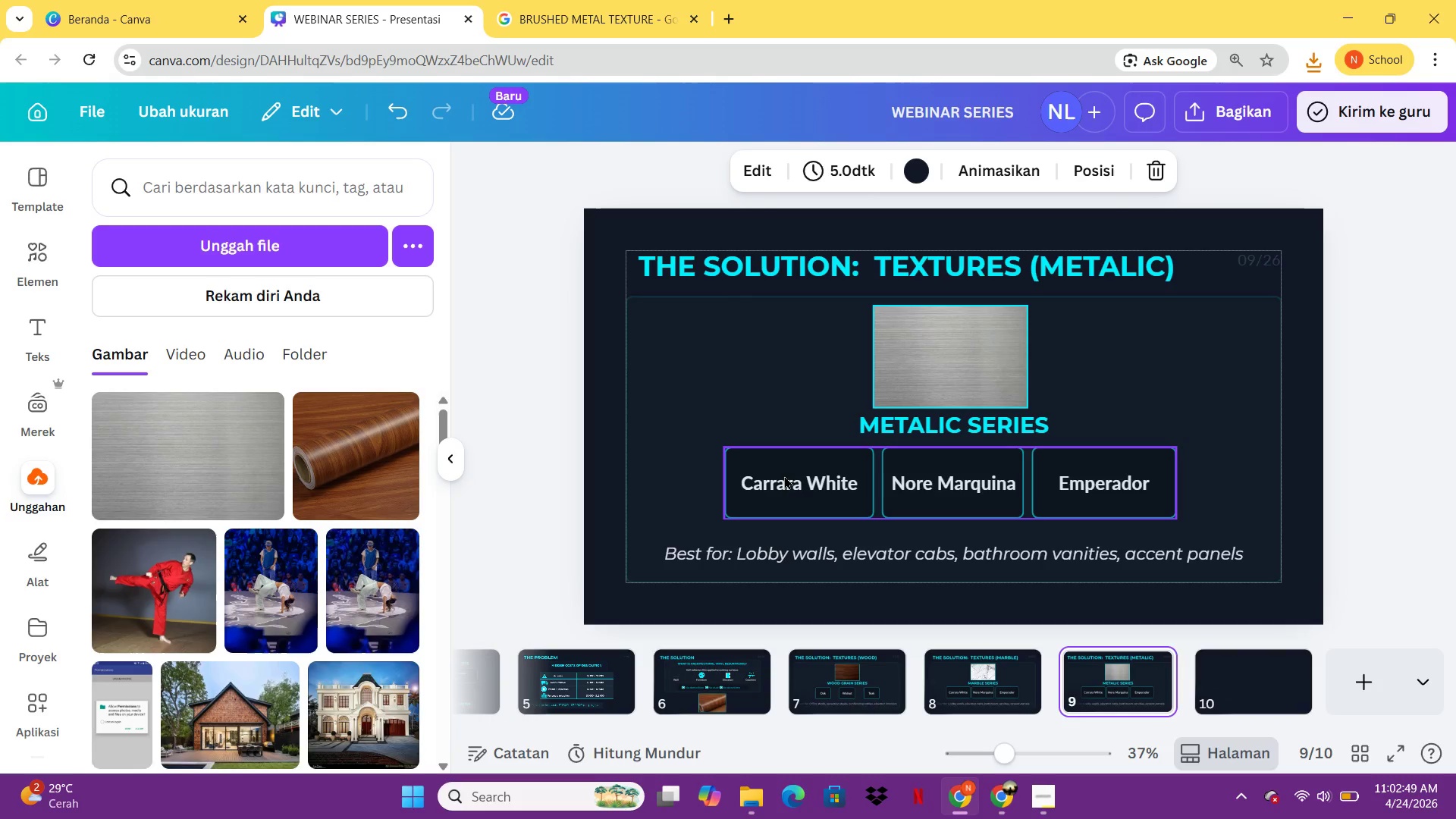 
left_click([784, 475])
 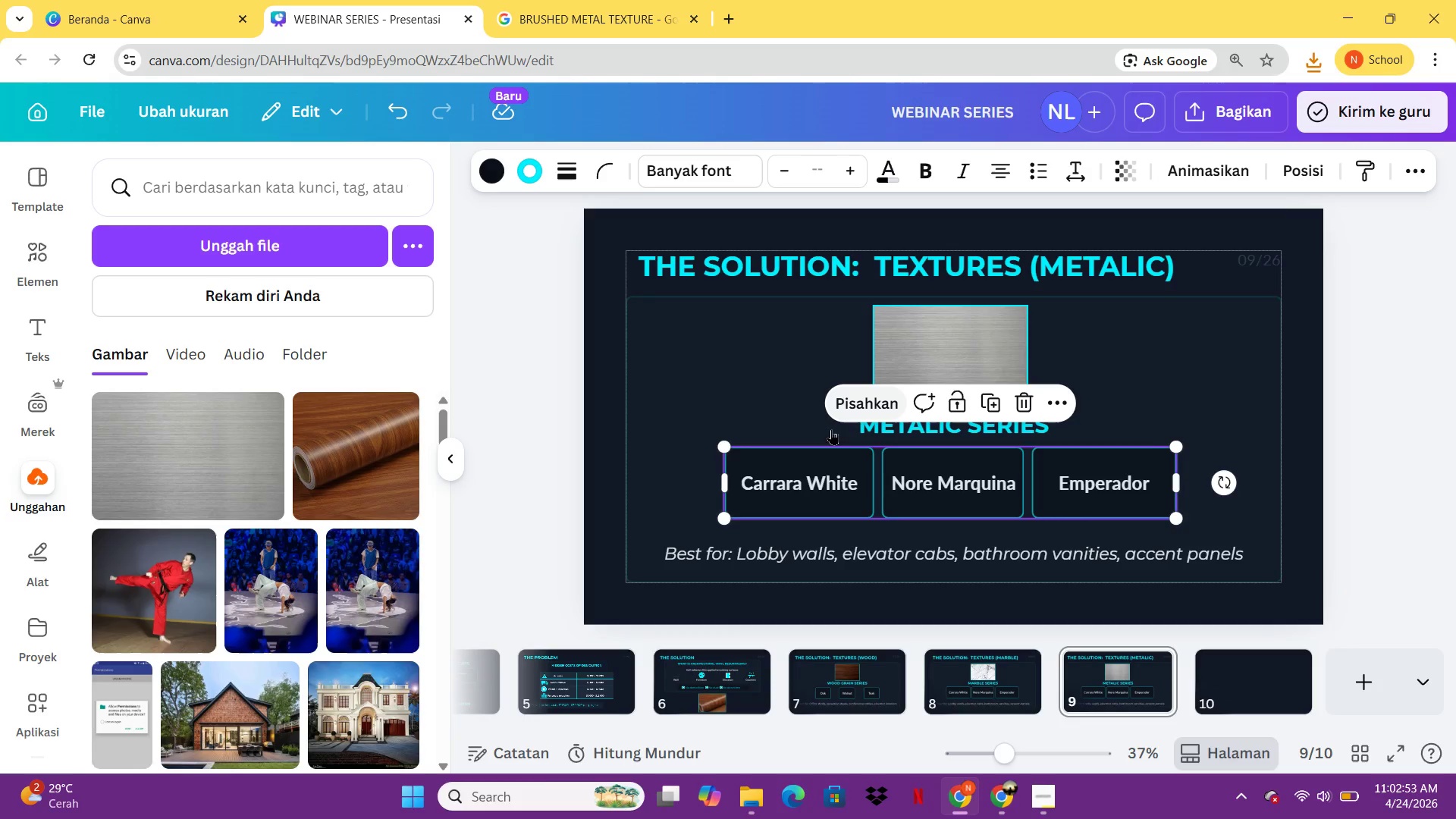 
double_click([805, 475])
 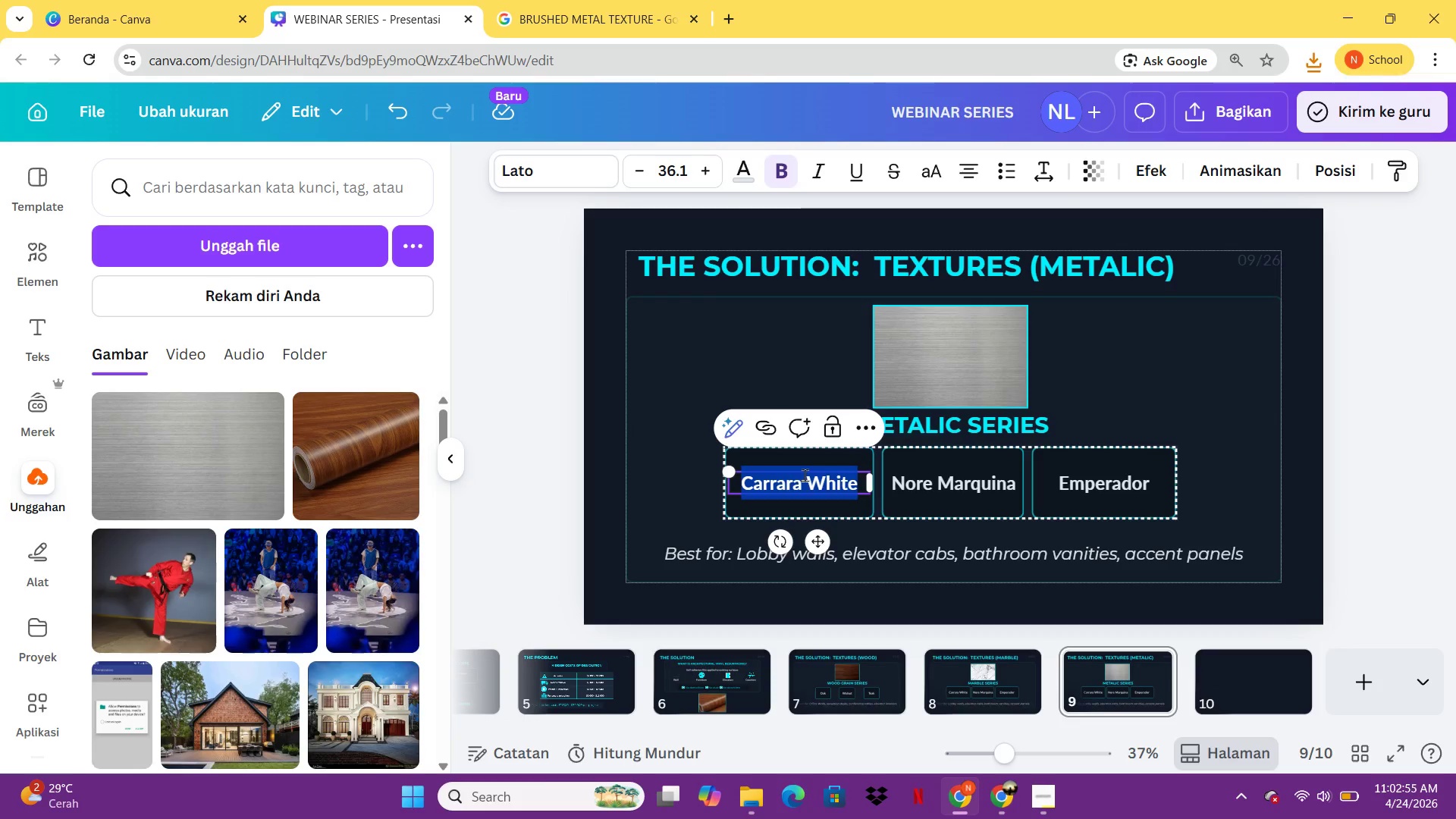 
type(Brushed Steel)
 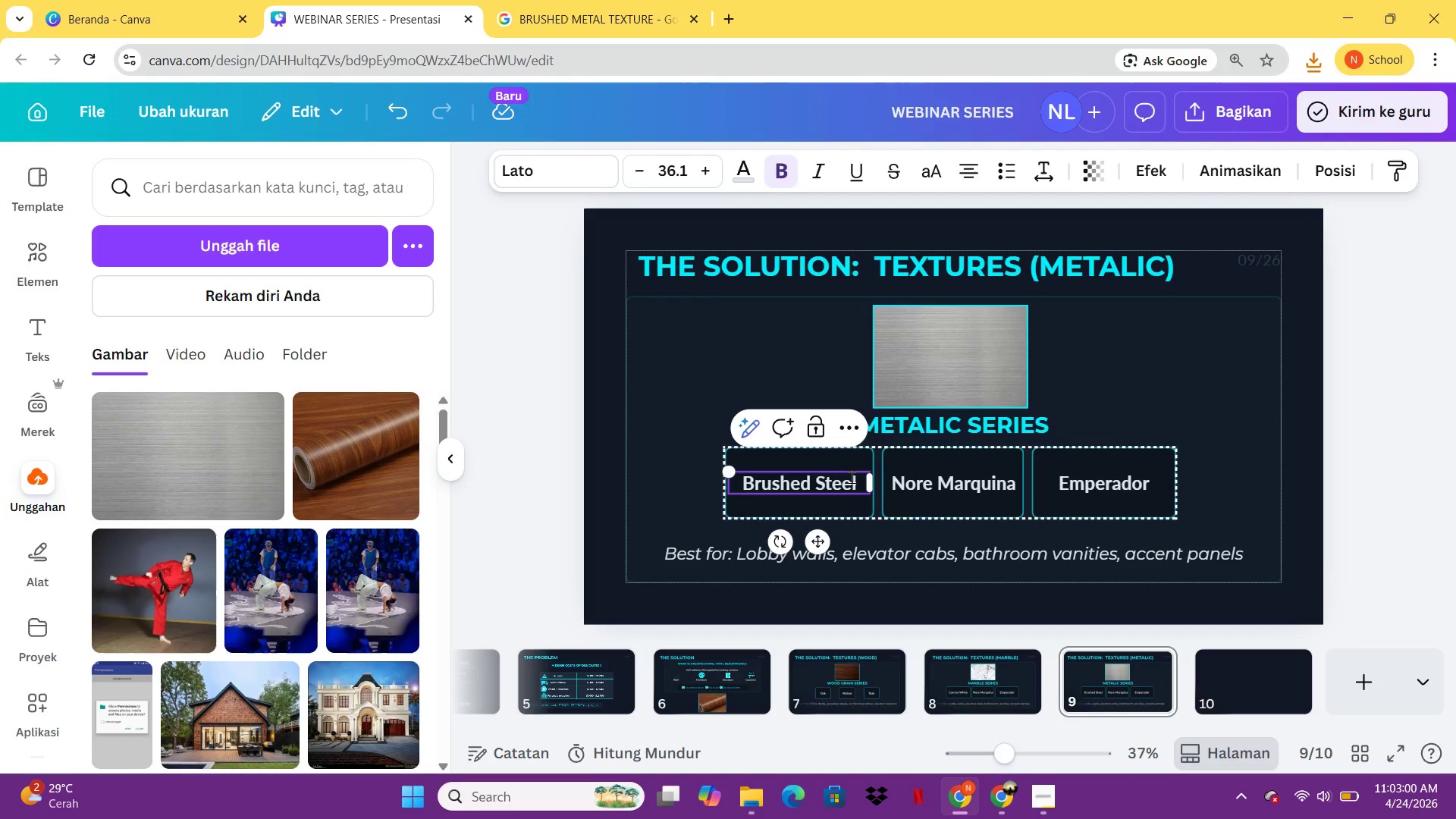 
double_click([976, 479])
 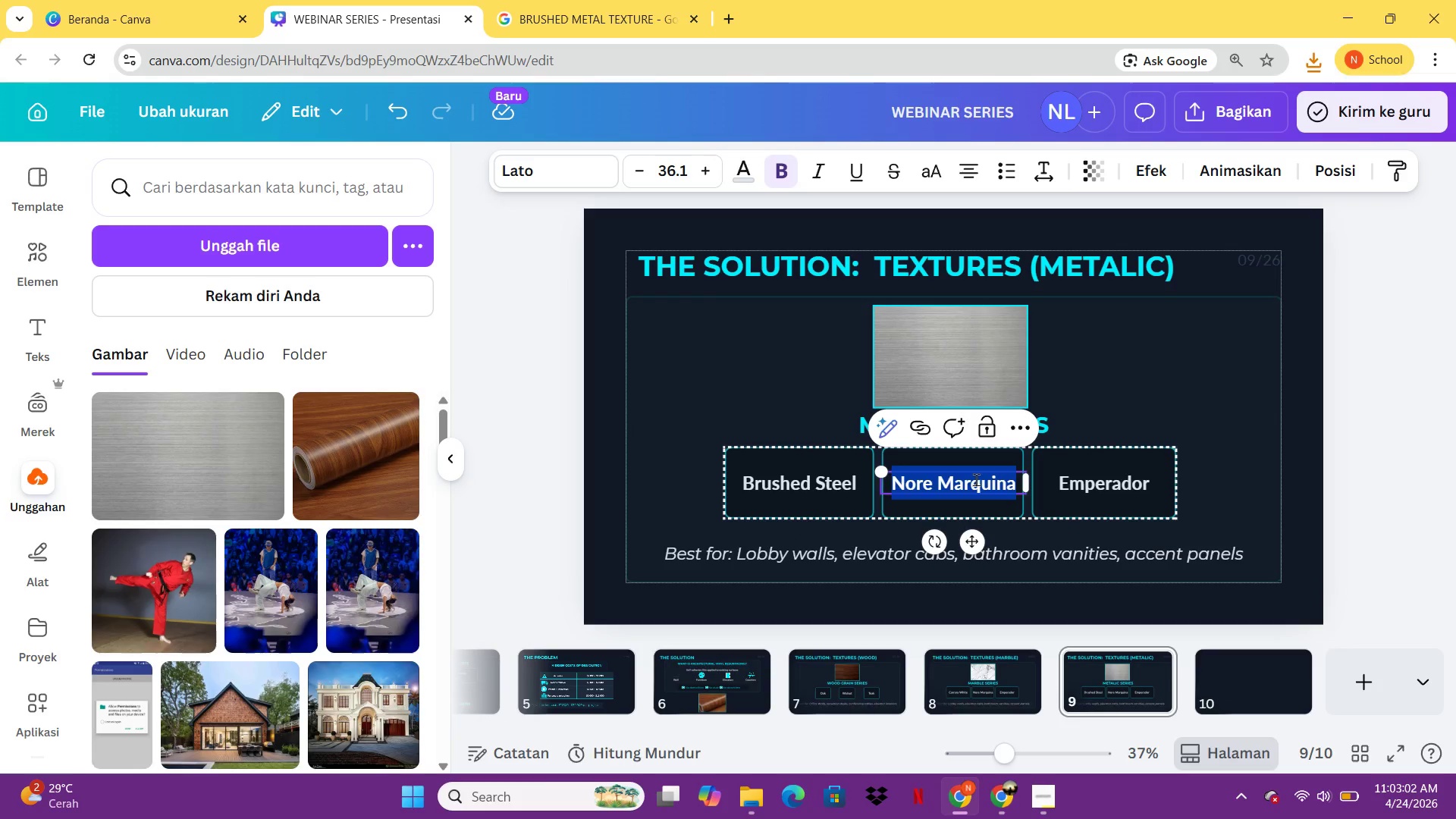 
type(Mirror Finish)
 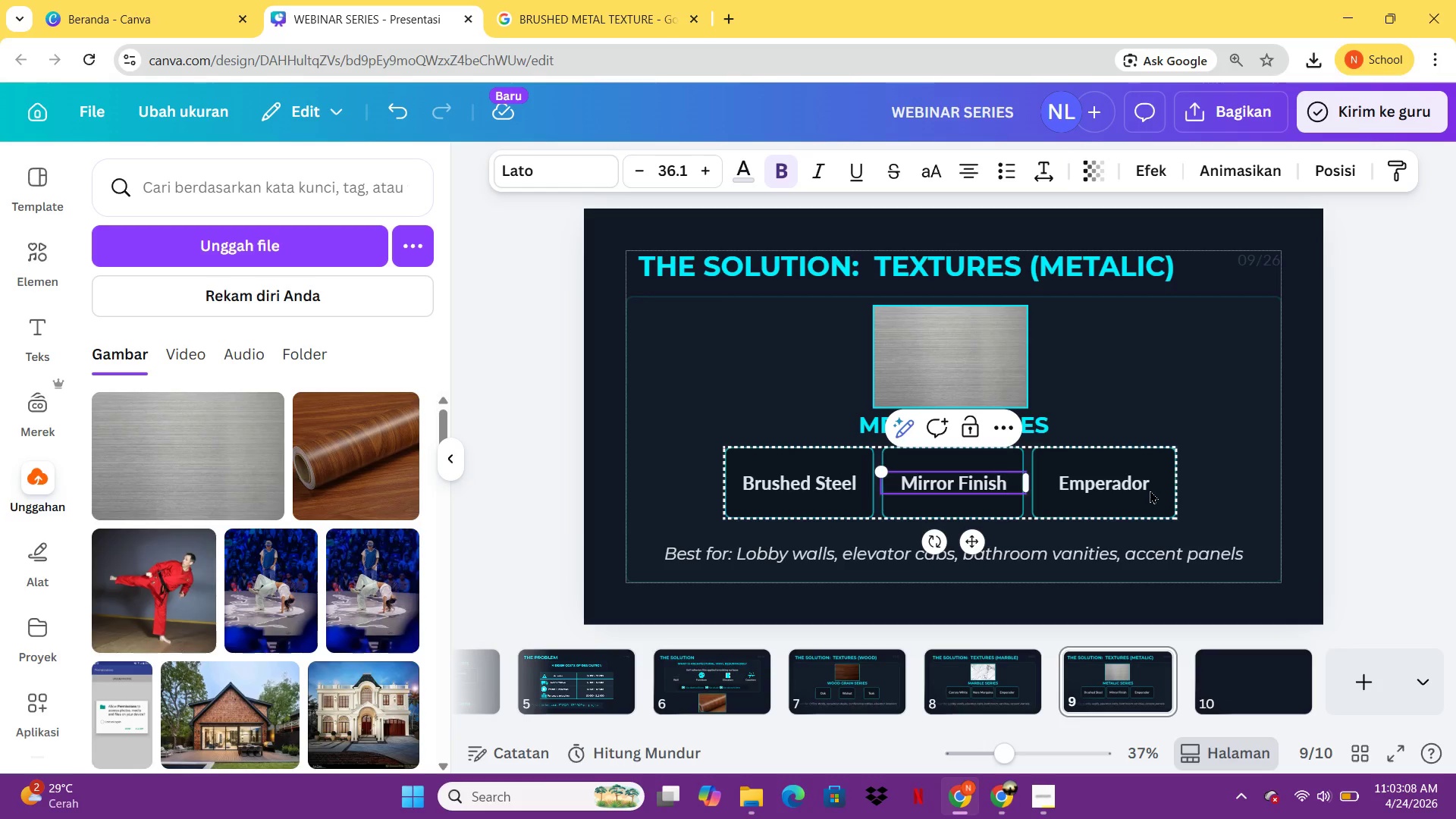 
double_click([1150, 490])
 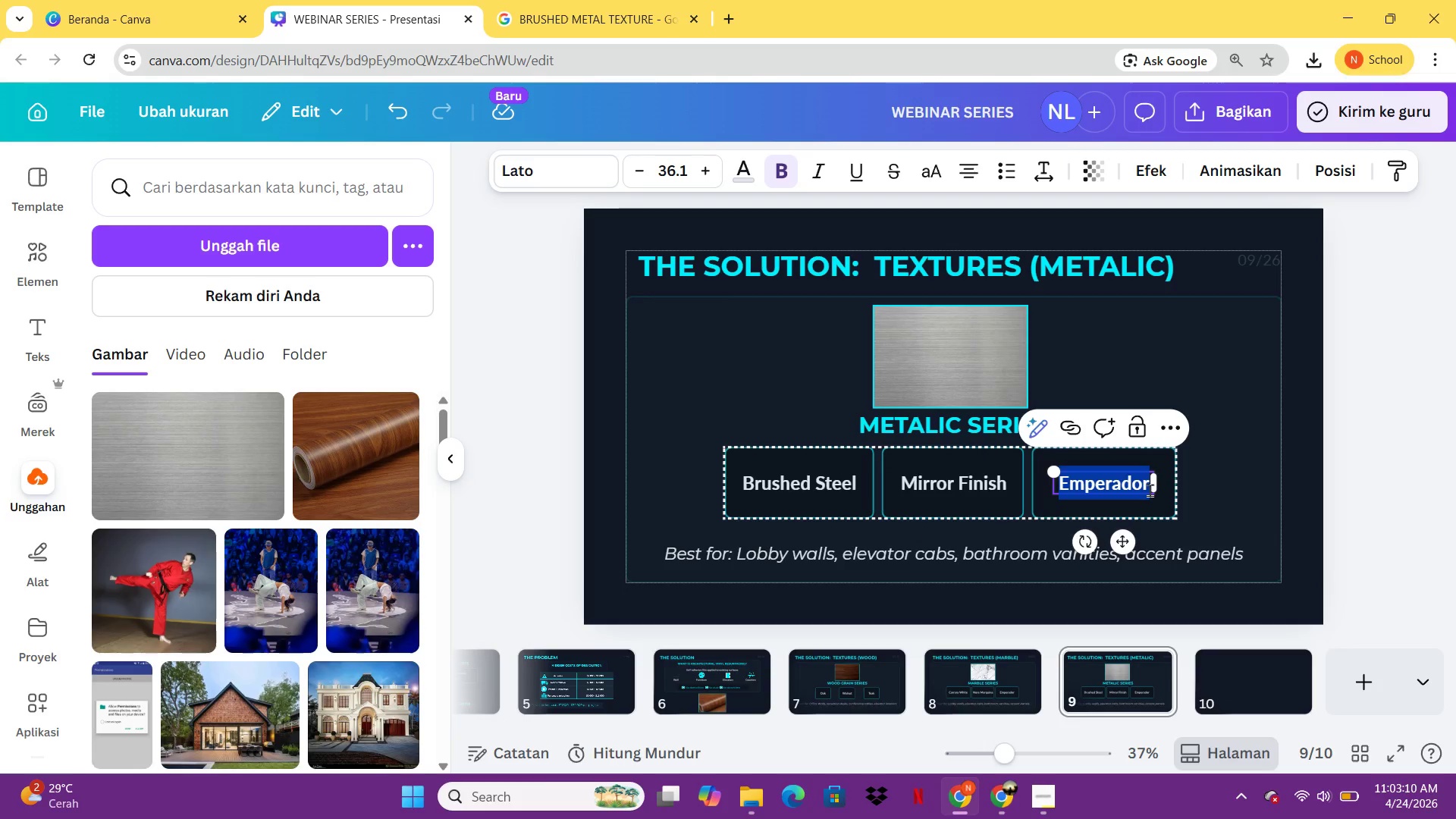 
type(Satin Nickel)
 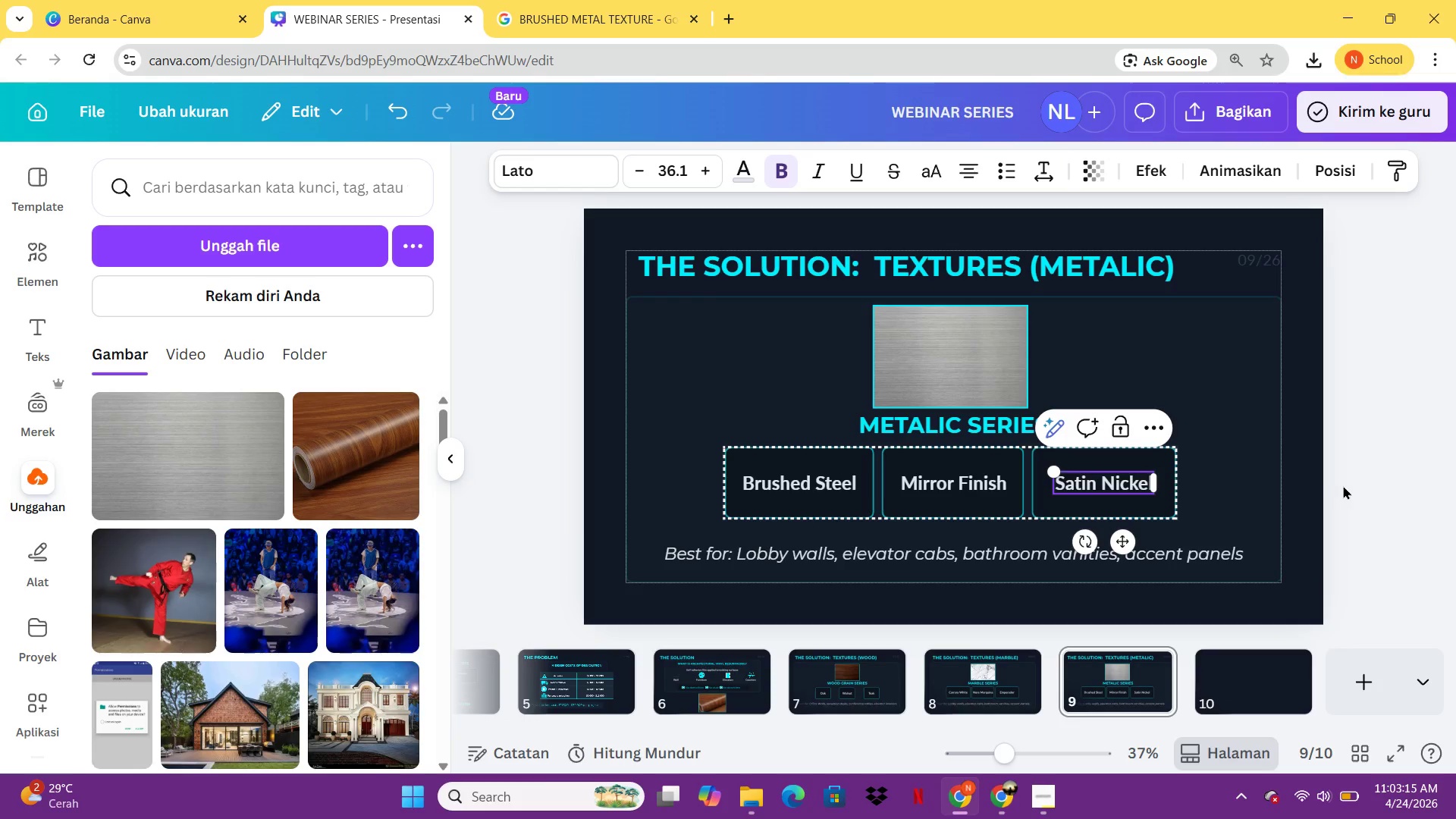 
left_click([1343, 485])
 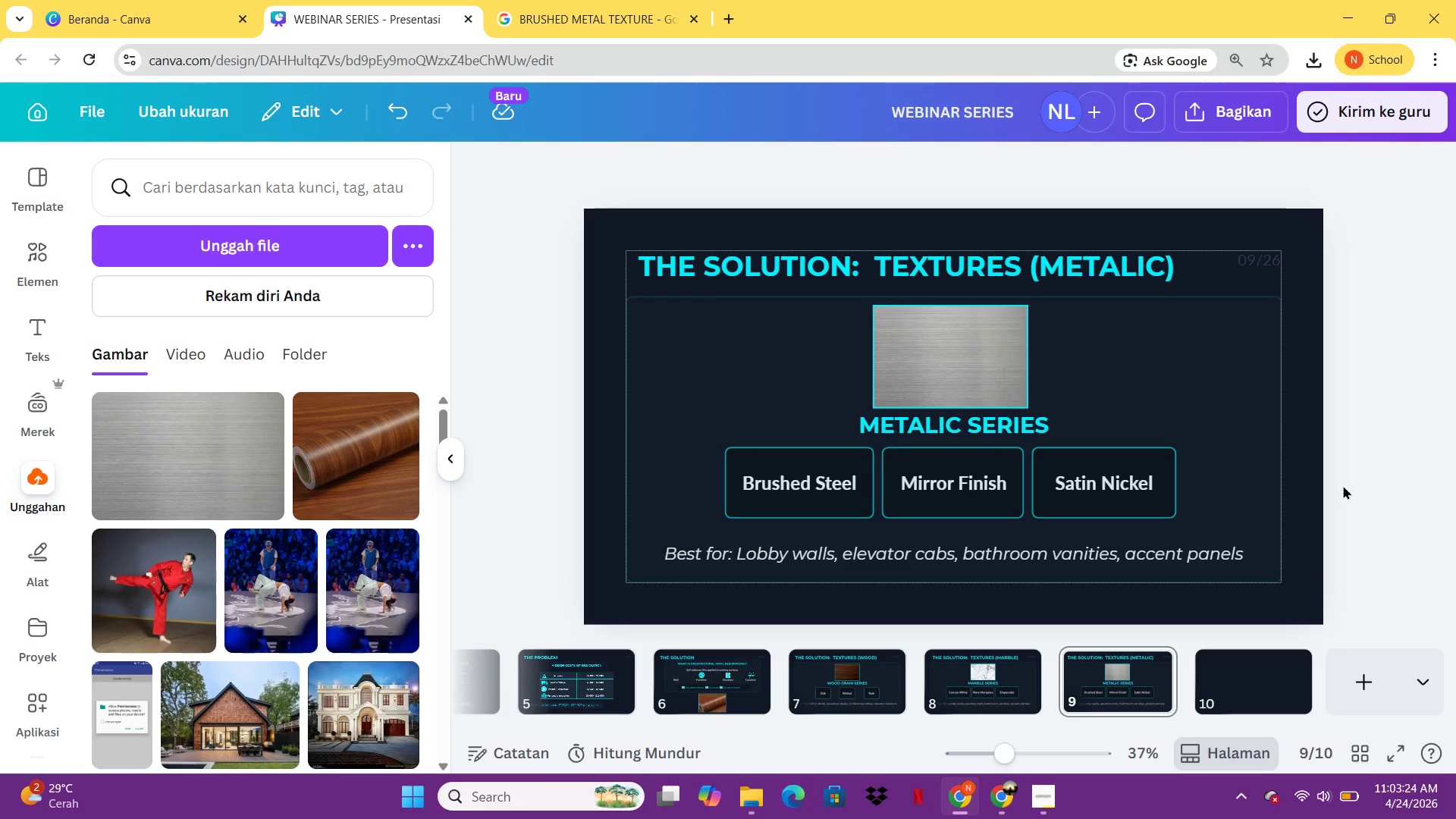 
wait(13.33)
 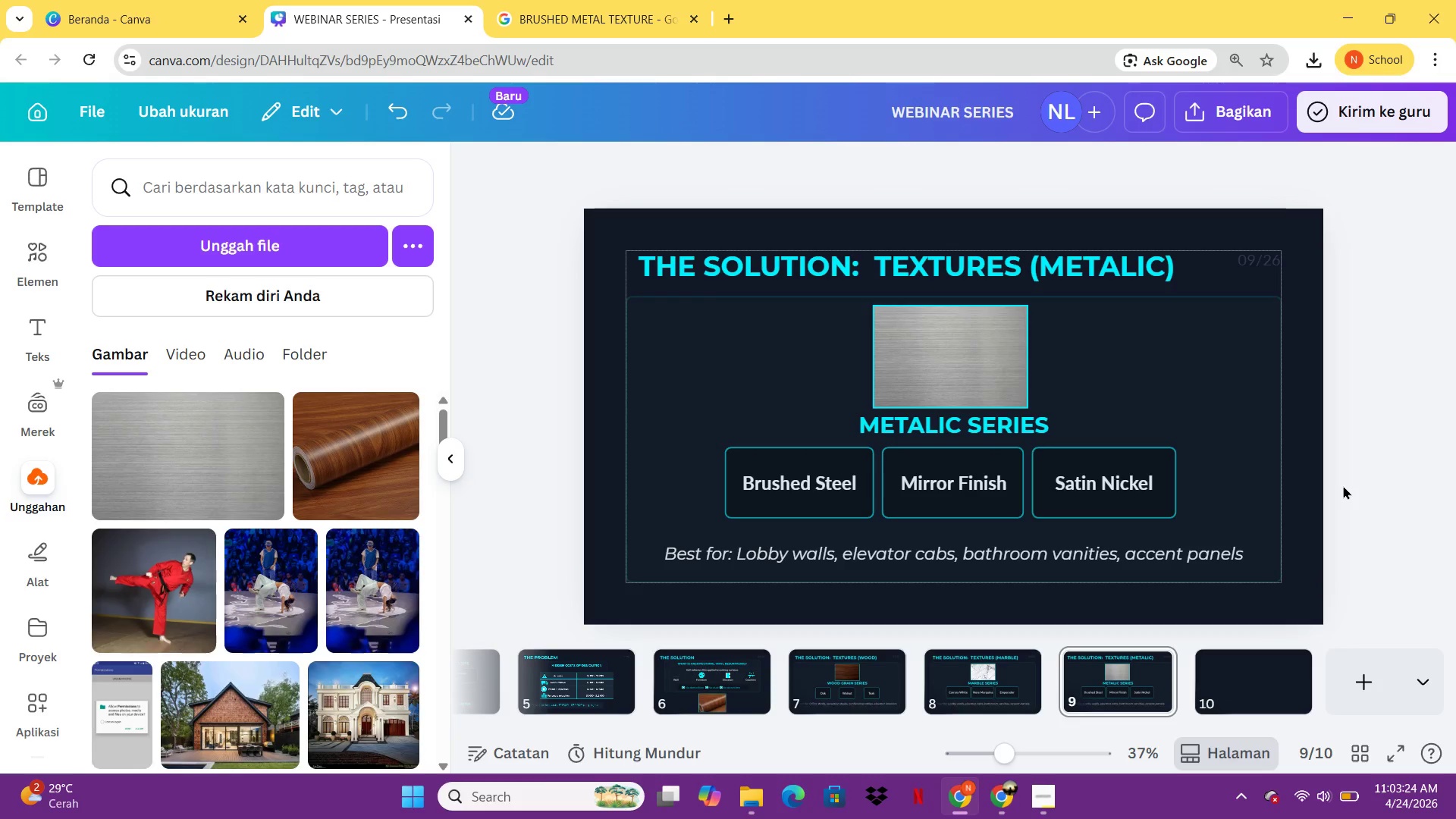 
left_click([993, 548])
 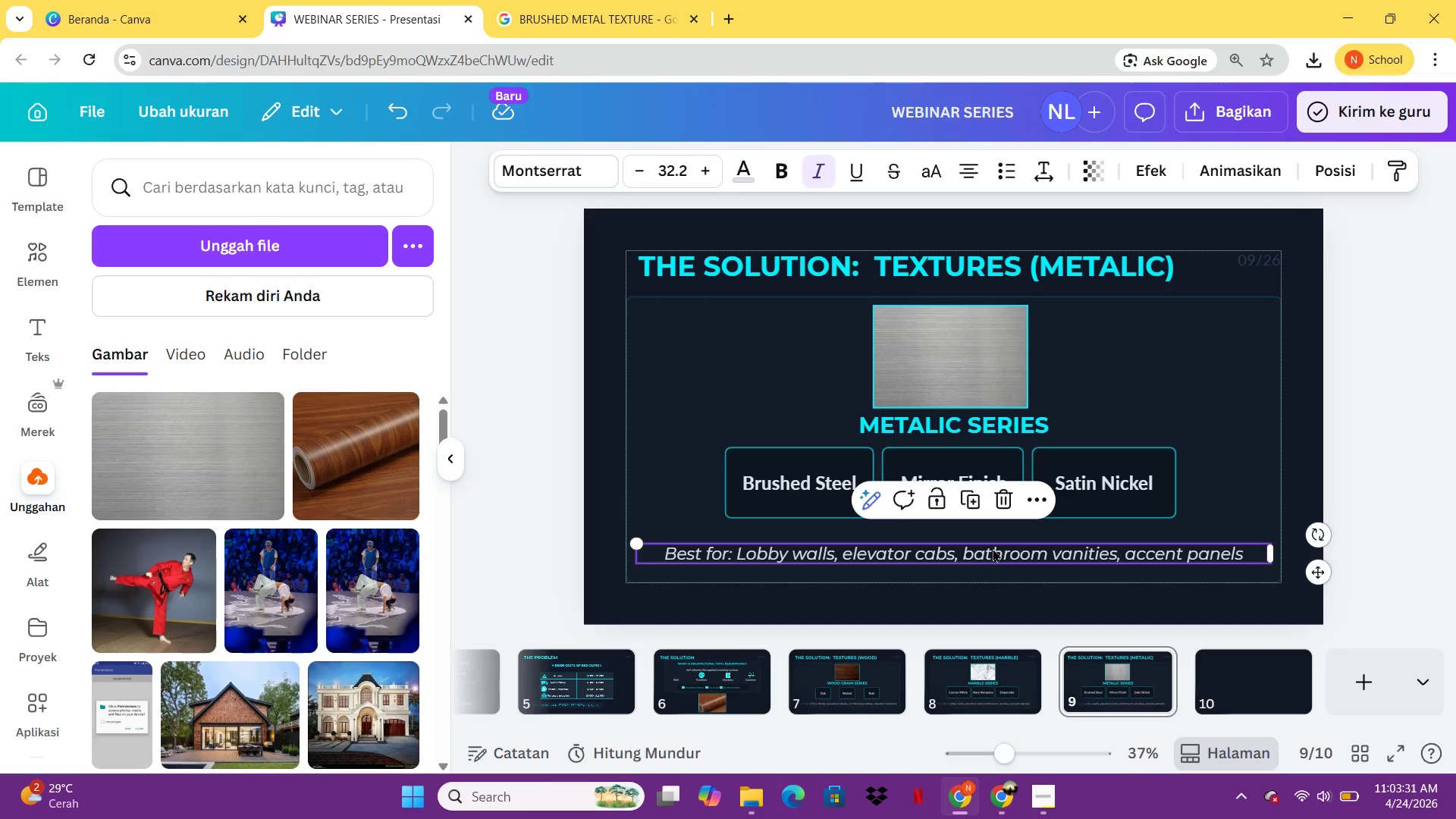 
left_click([993, 548])
 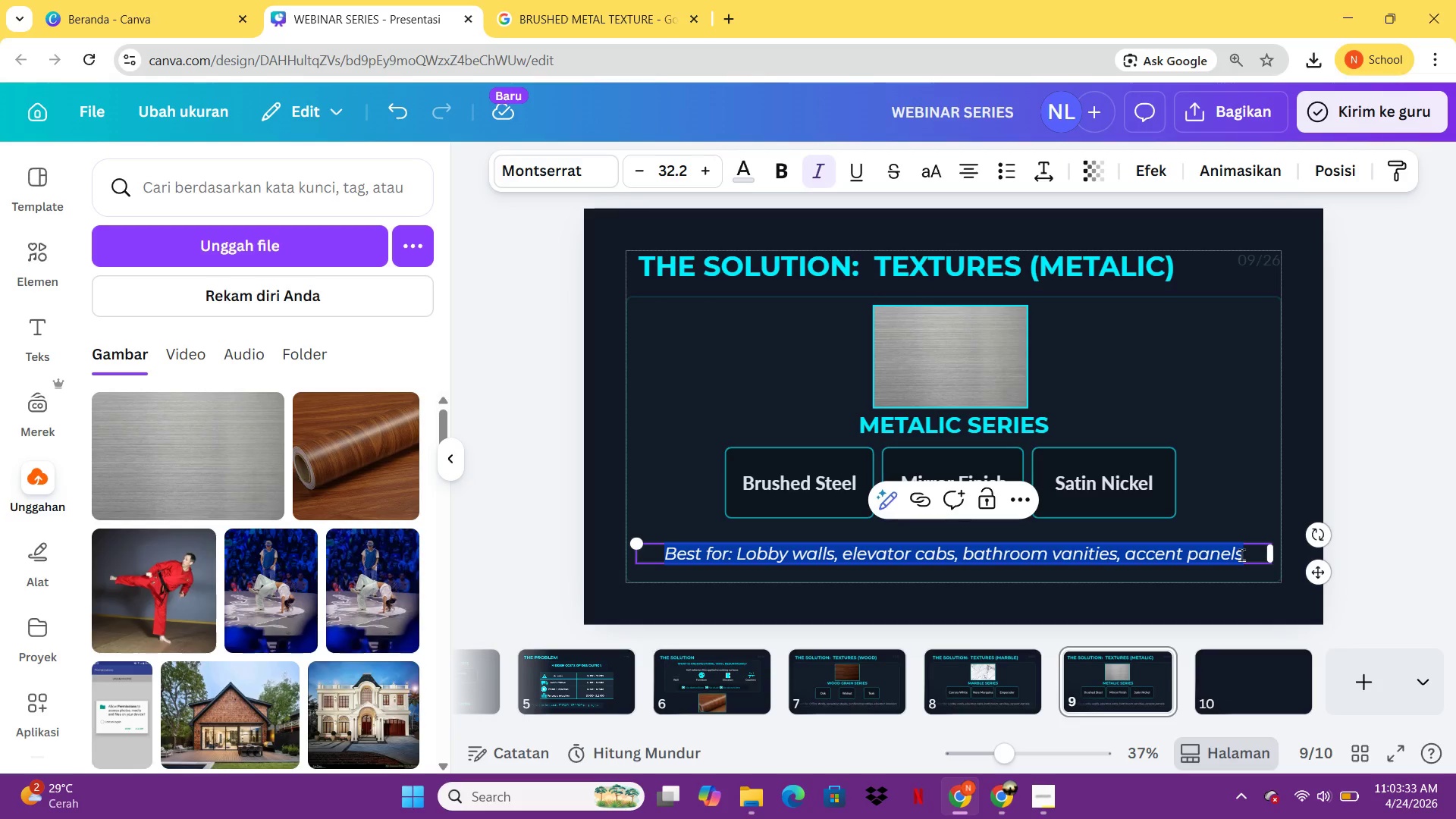 
left_click([1241, 554])
 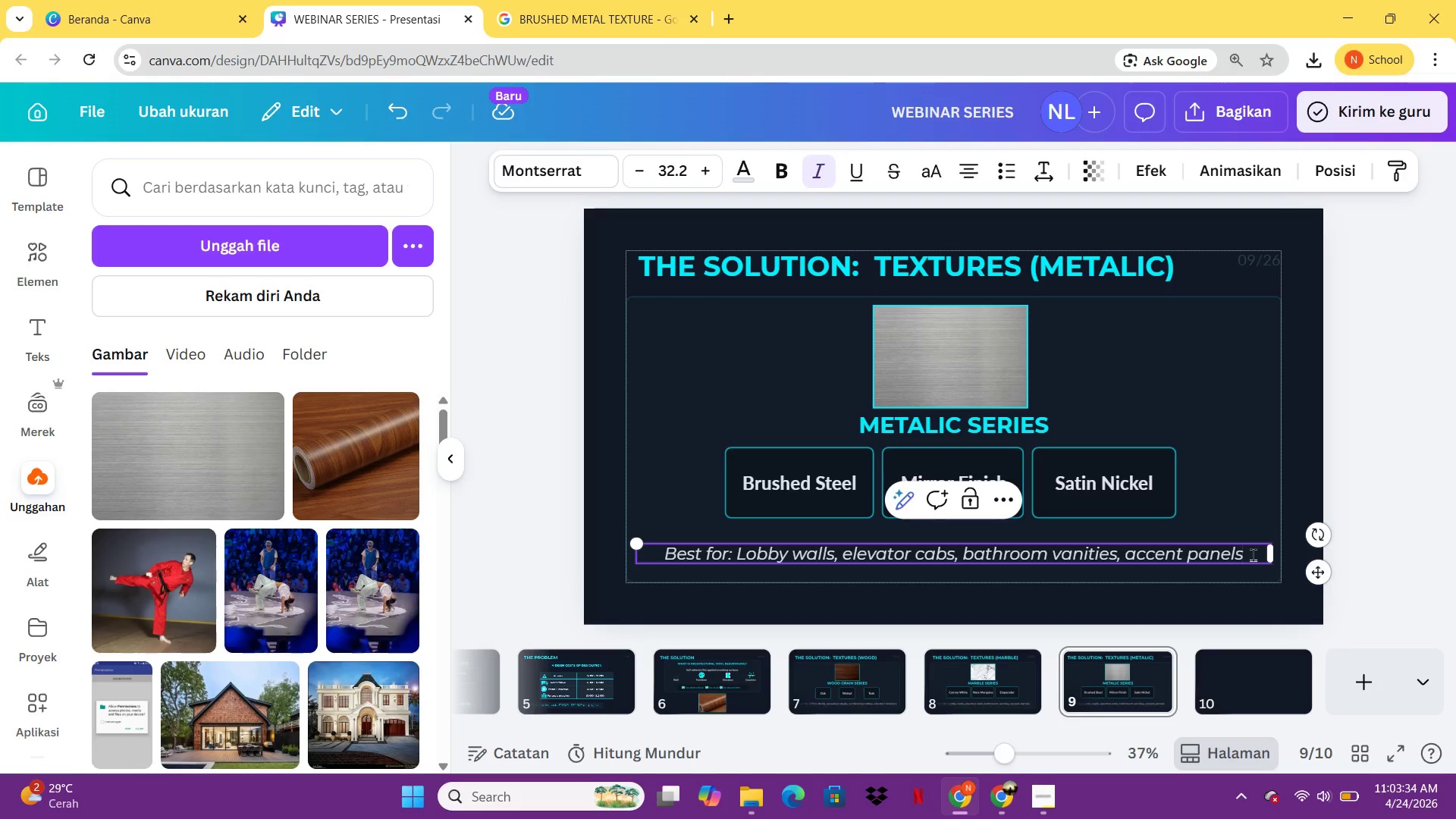 
left_click_drag(start_coordinate=[1253, 554], to_coordinate=[739, 555])
 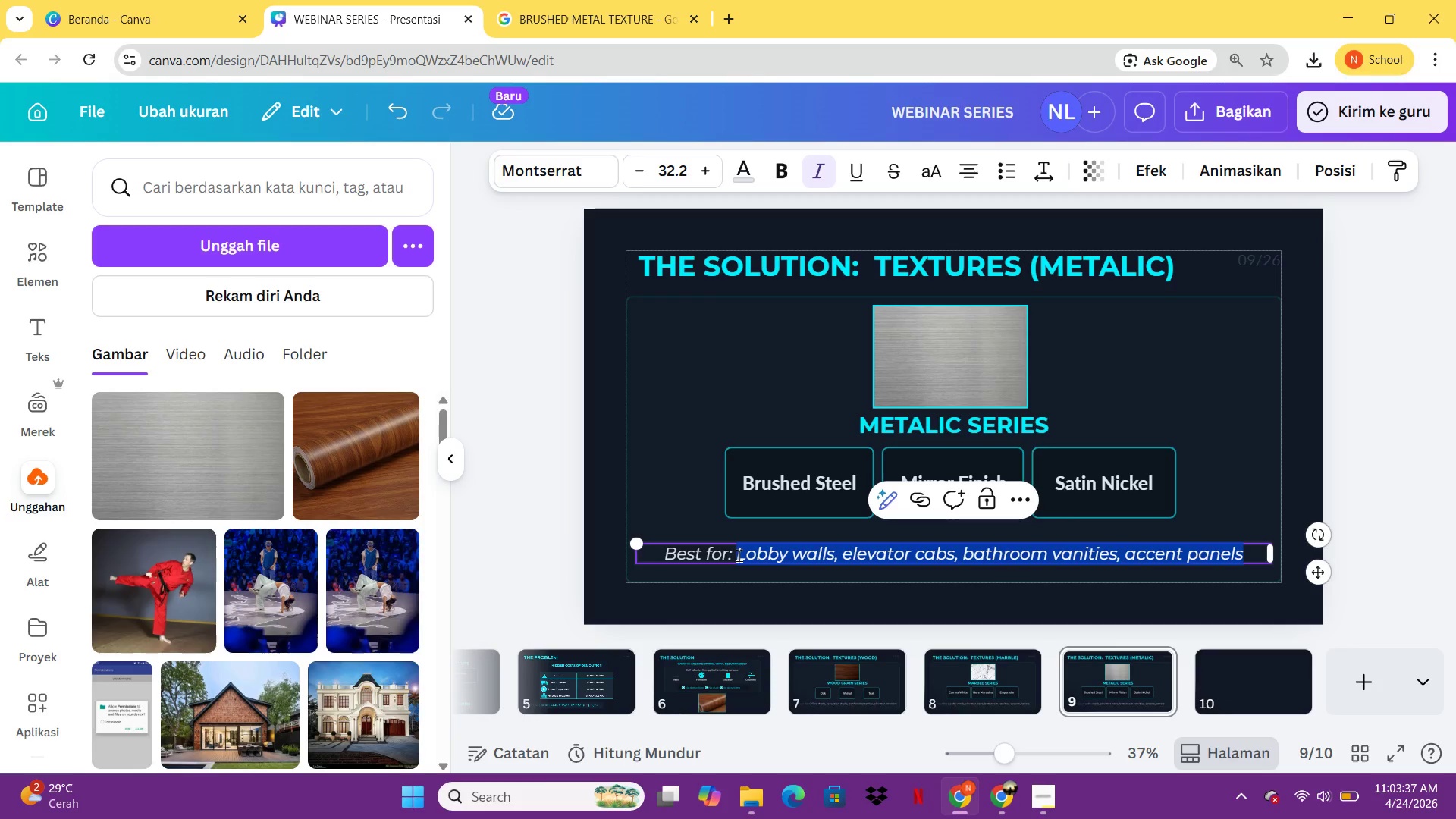 
type(Elevator doors, appliance wraps, column coe)
key(Backspace)
key(Backspace)
type(overs, modern )
 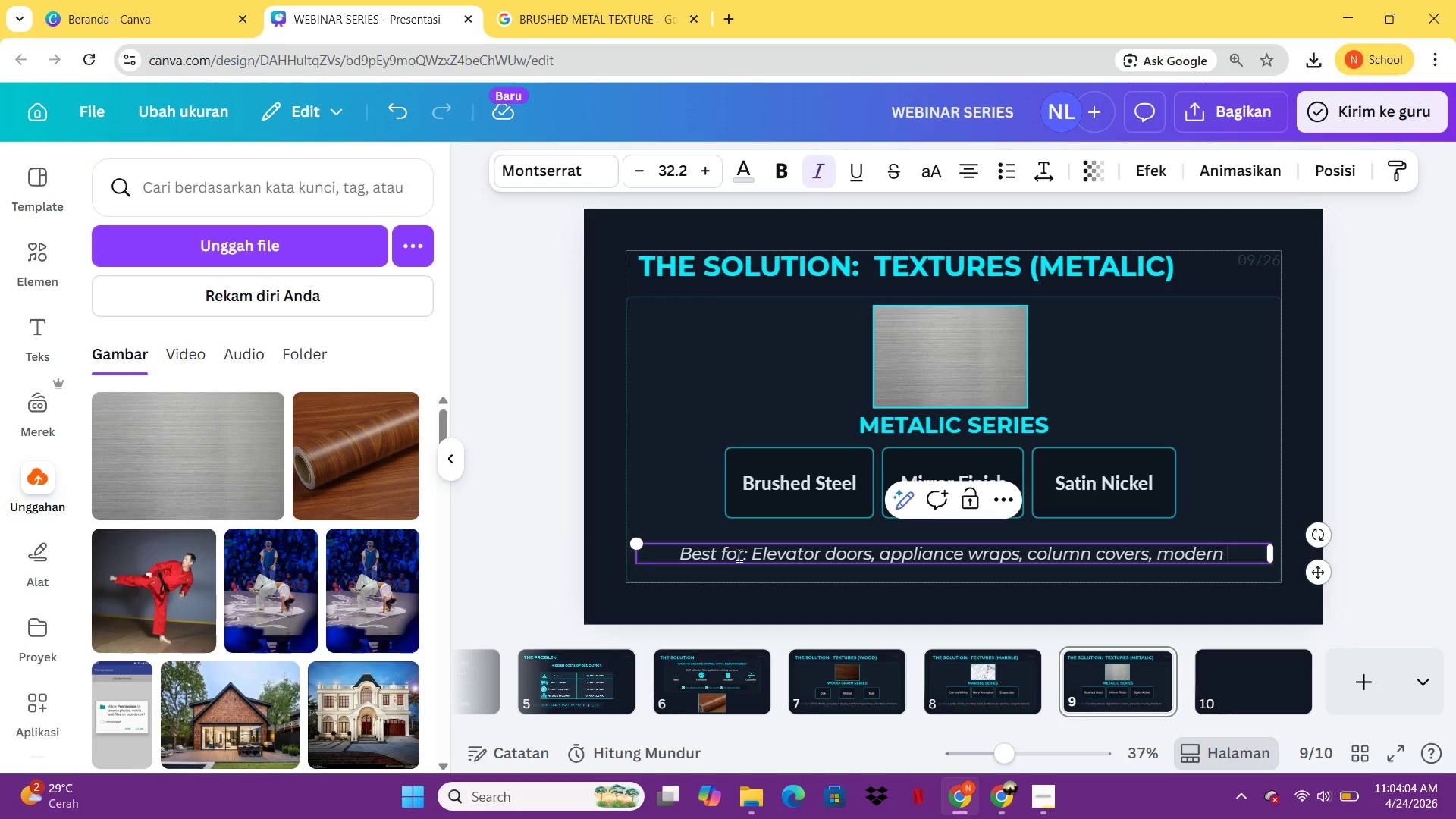 
wait(6.19)
 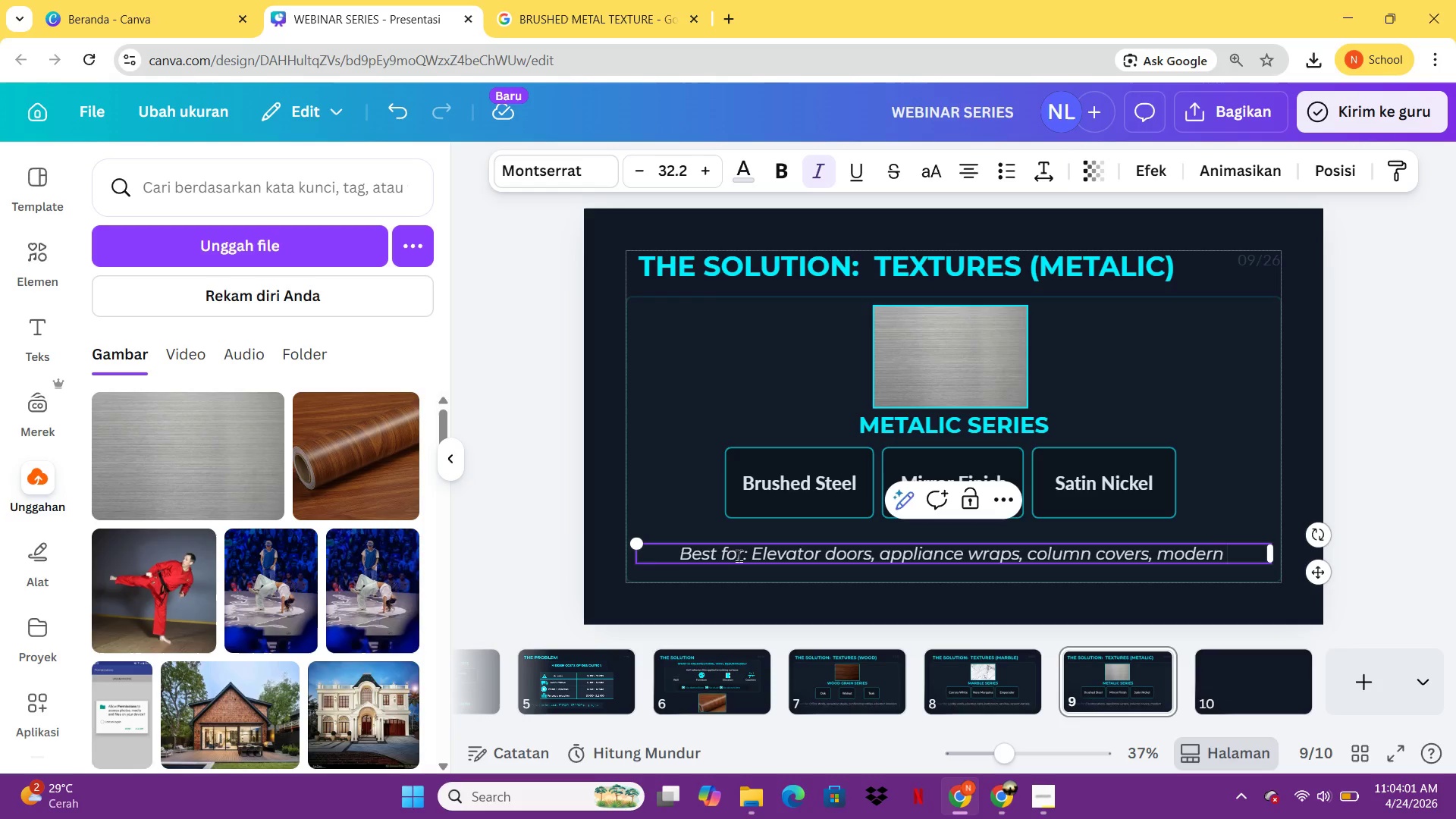 
type(oo)
key(Backspace)
key(Backspace)
type(ff)
key(Backspace)
key(Backspace)
type(office accents)
 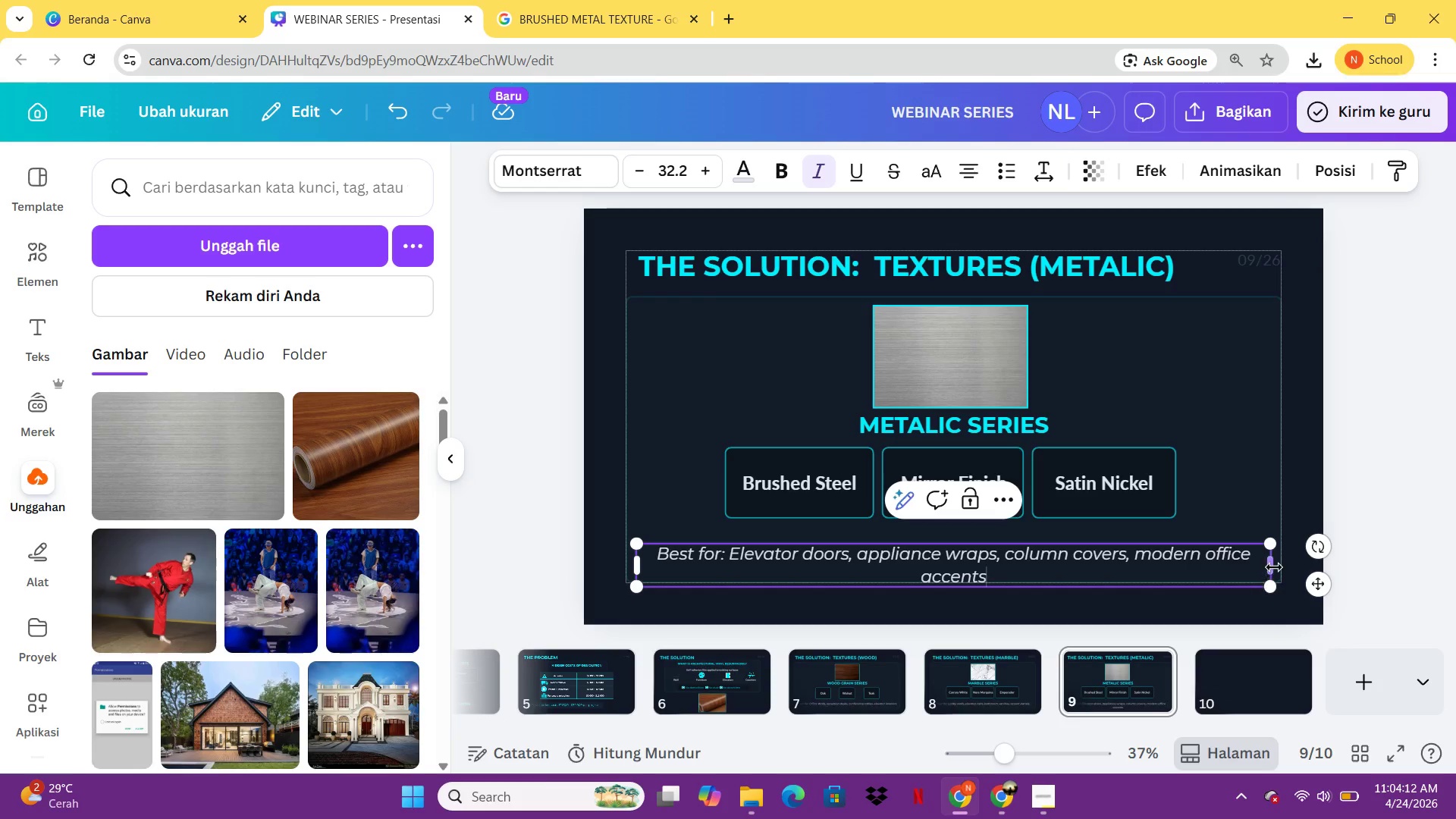 
left_click_drag(start_coordinate=[1274, 567], to_coordinate=[1310, 563])
 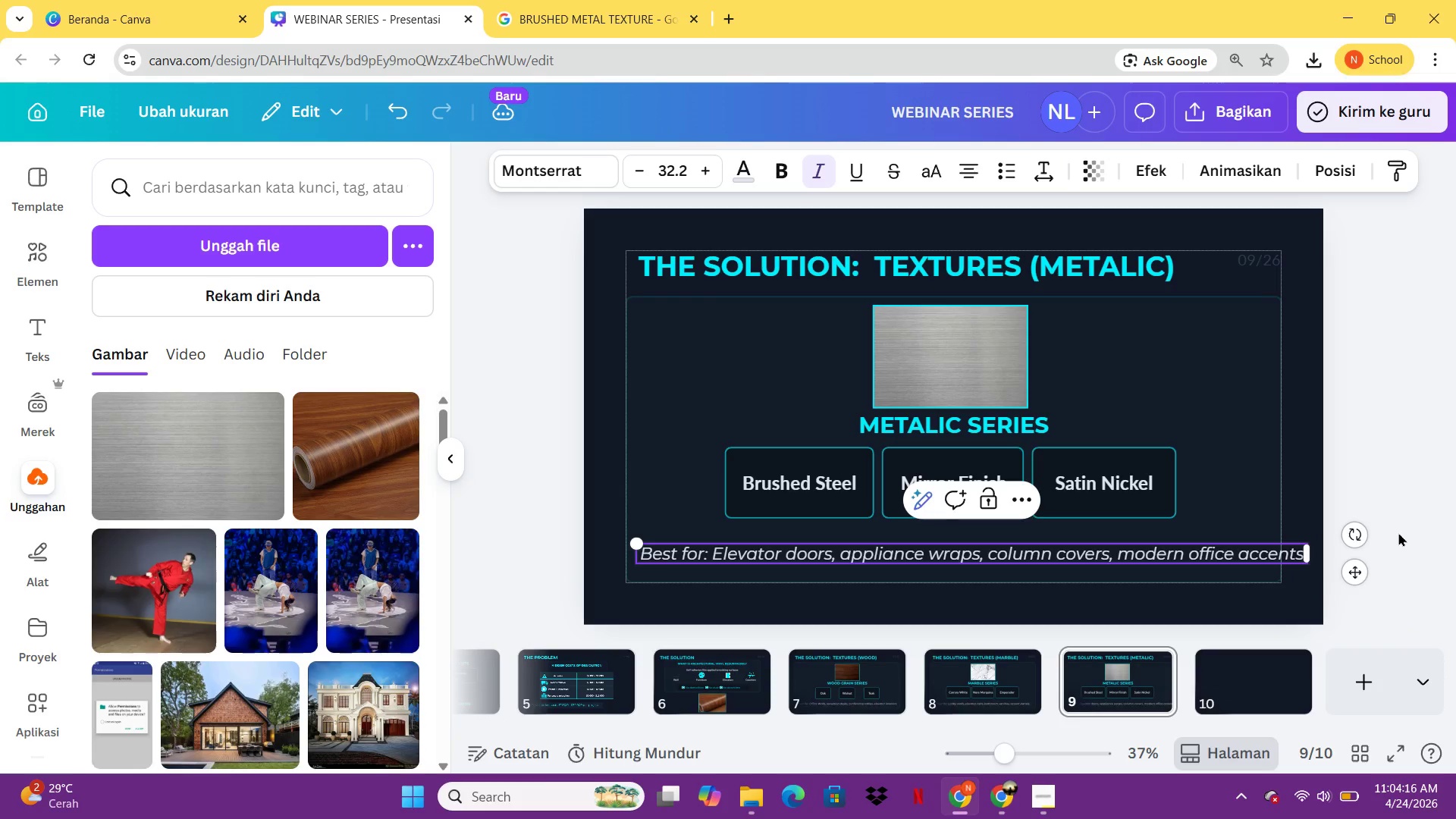 
left_click([1398, 532])
 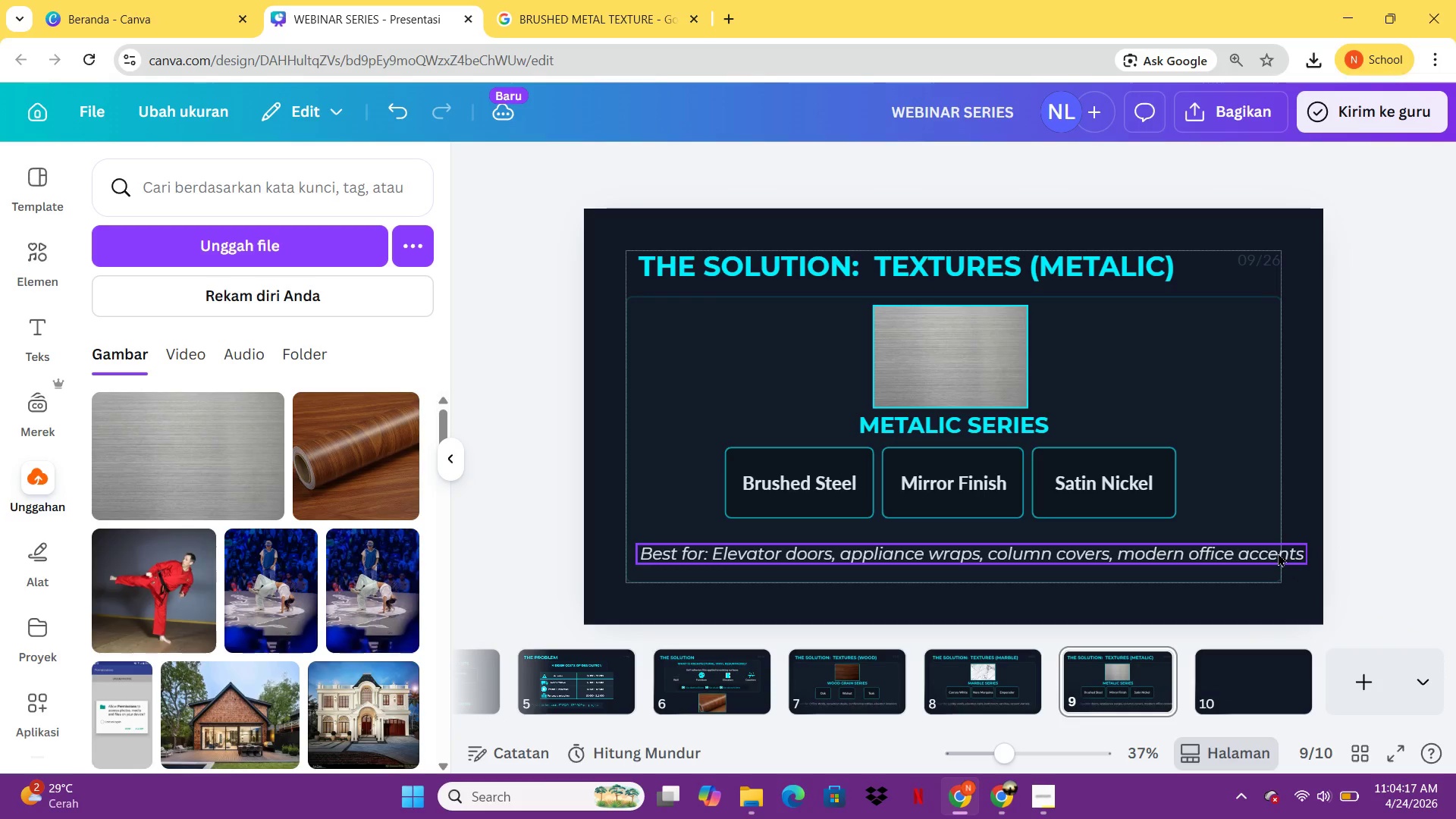 
left_click_drag(start_coordinate=[1278, 553], to_coordinate=[1262, 552])
 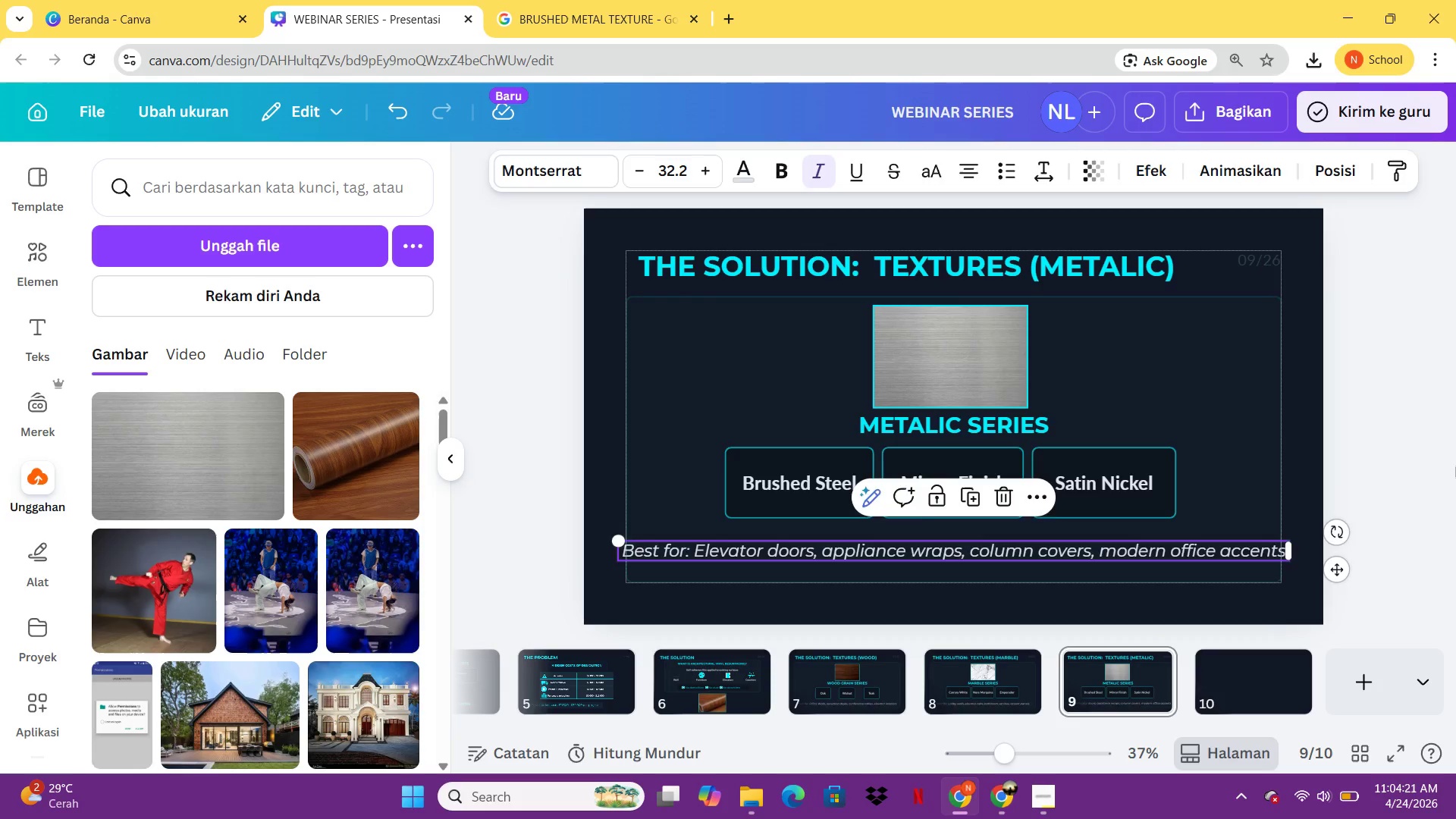 
left_click([1455, 465])
 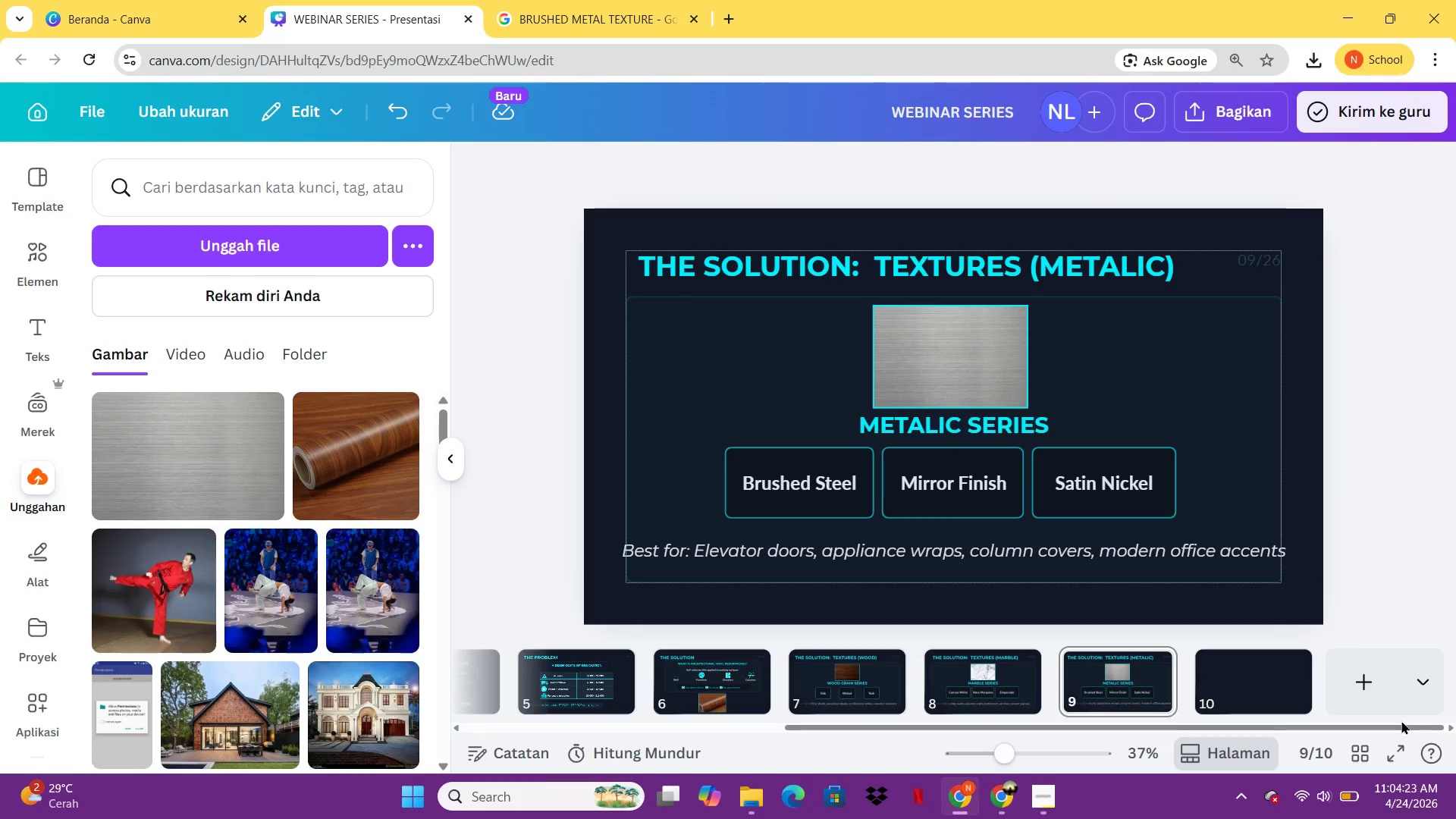 
left_click([1398, 752])
 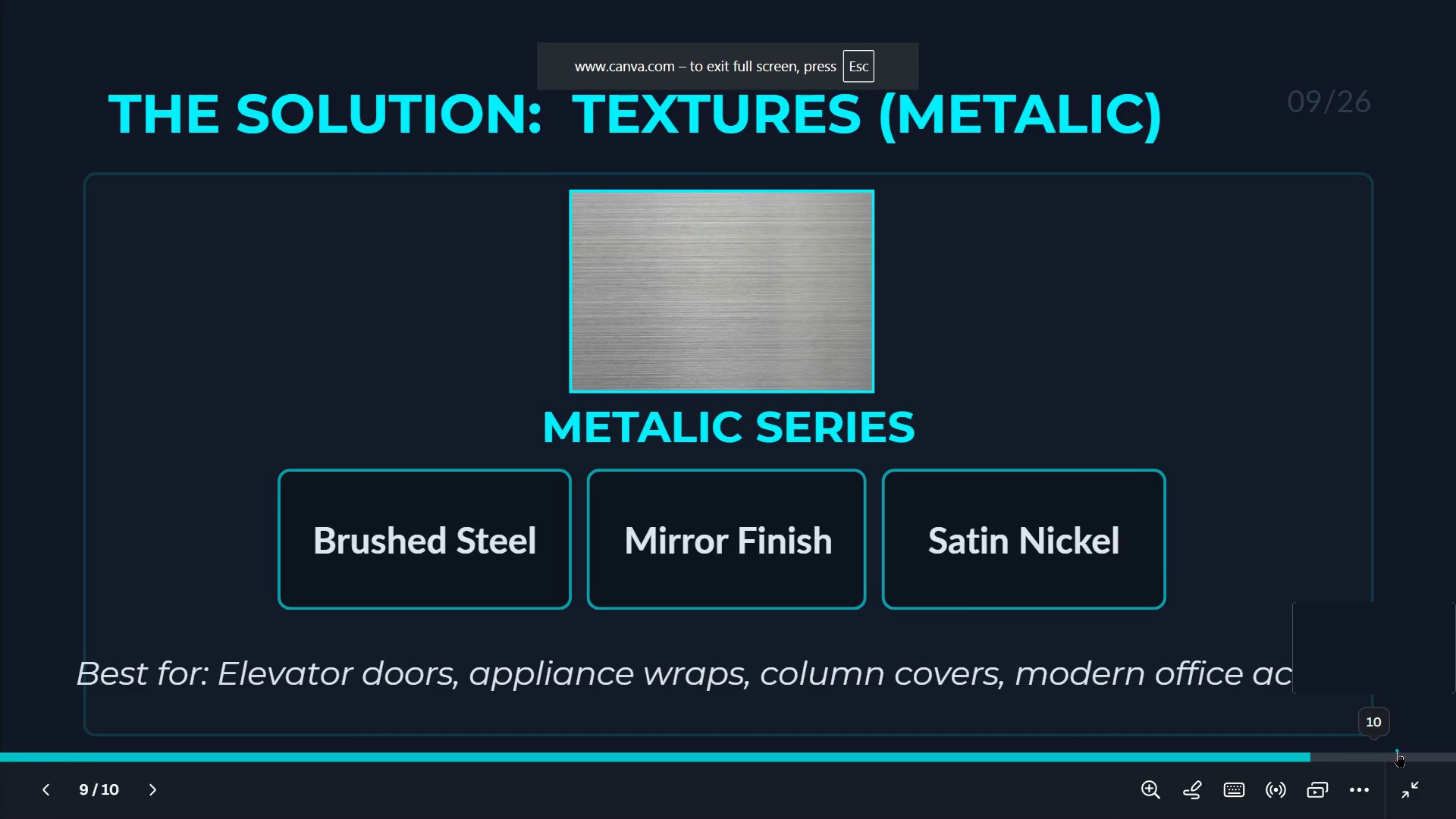 
key(Escape)
 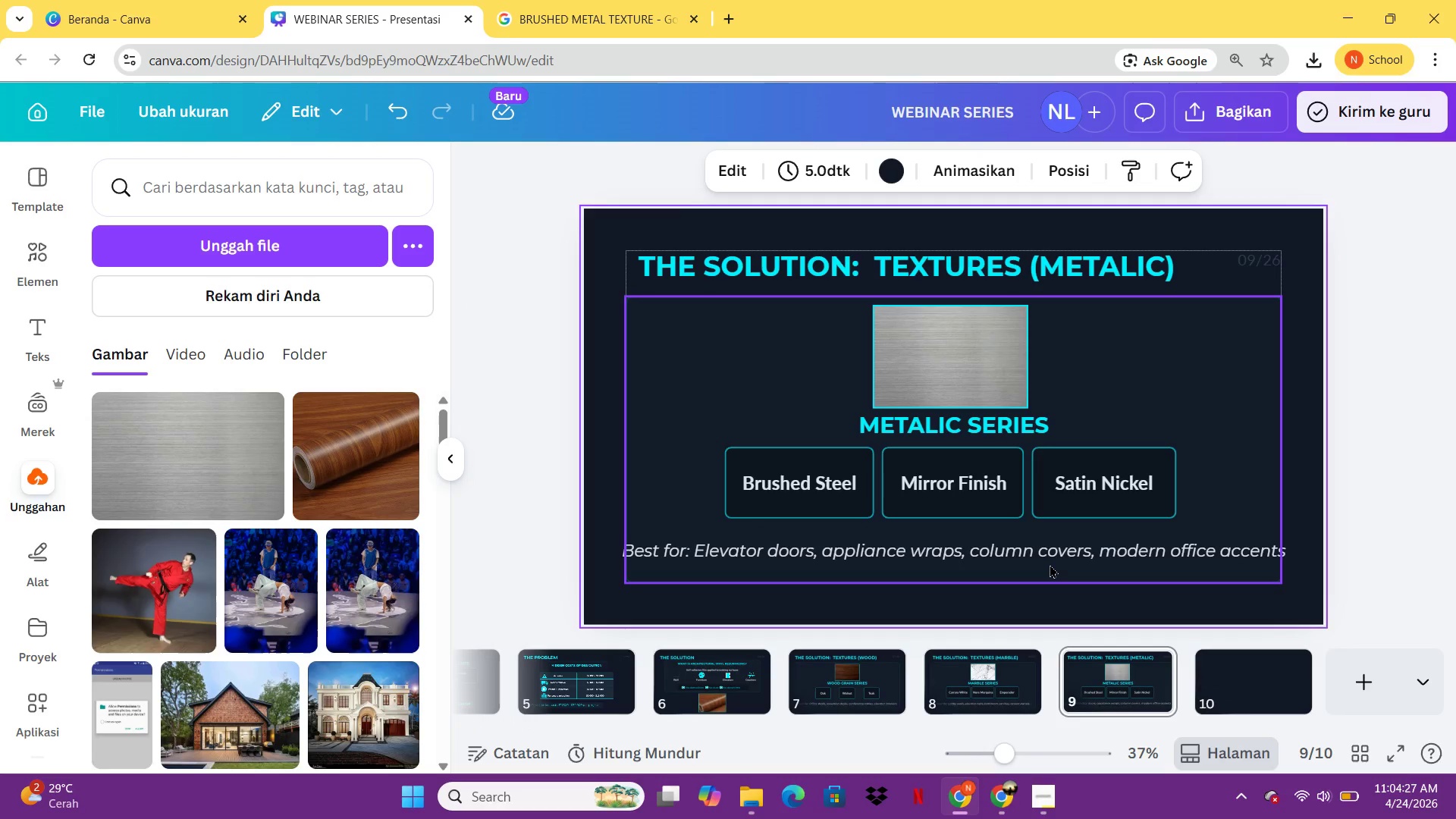 
left_click([1050, 564])
 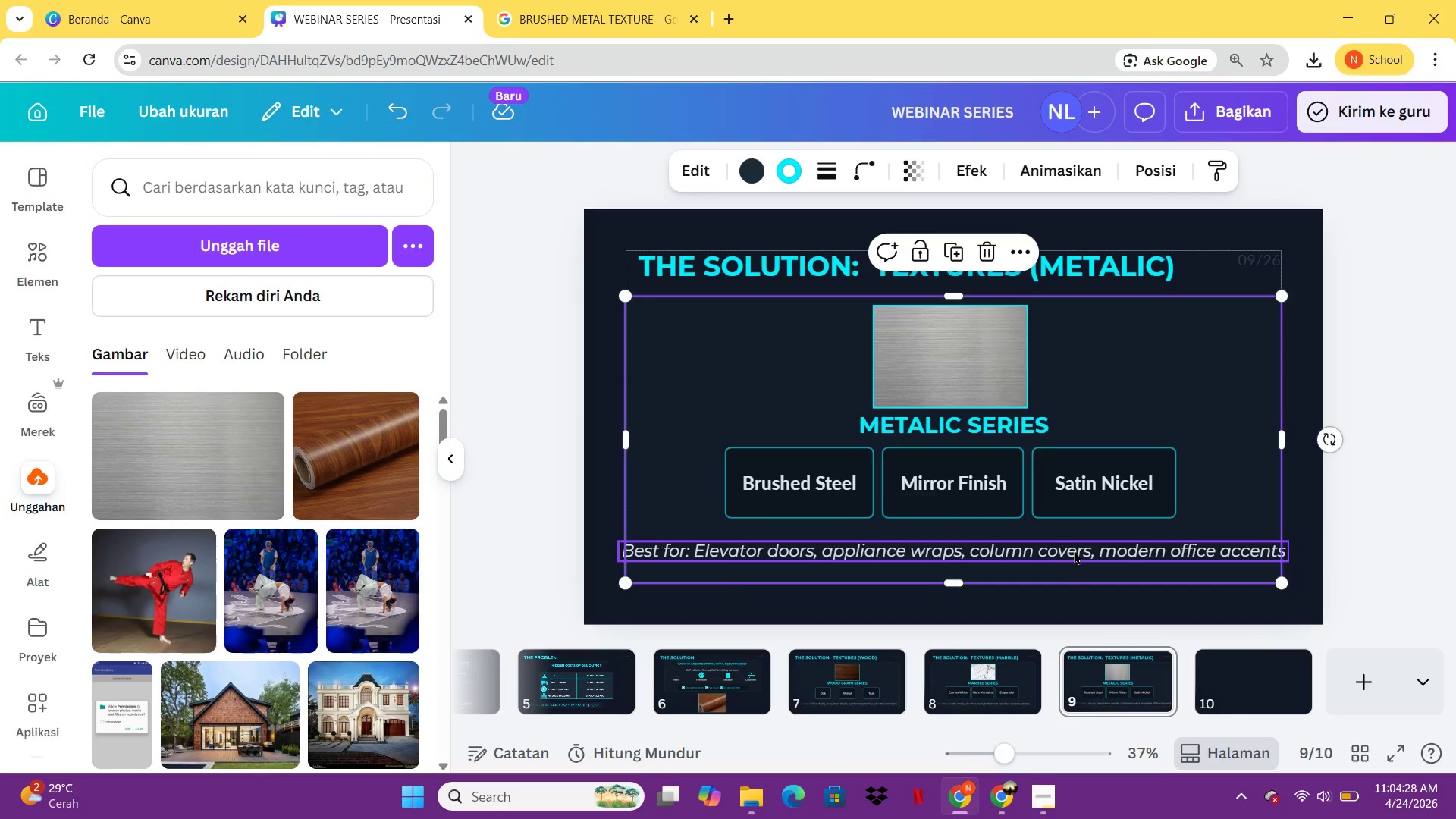 
left_click([1074, 551])
 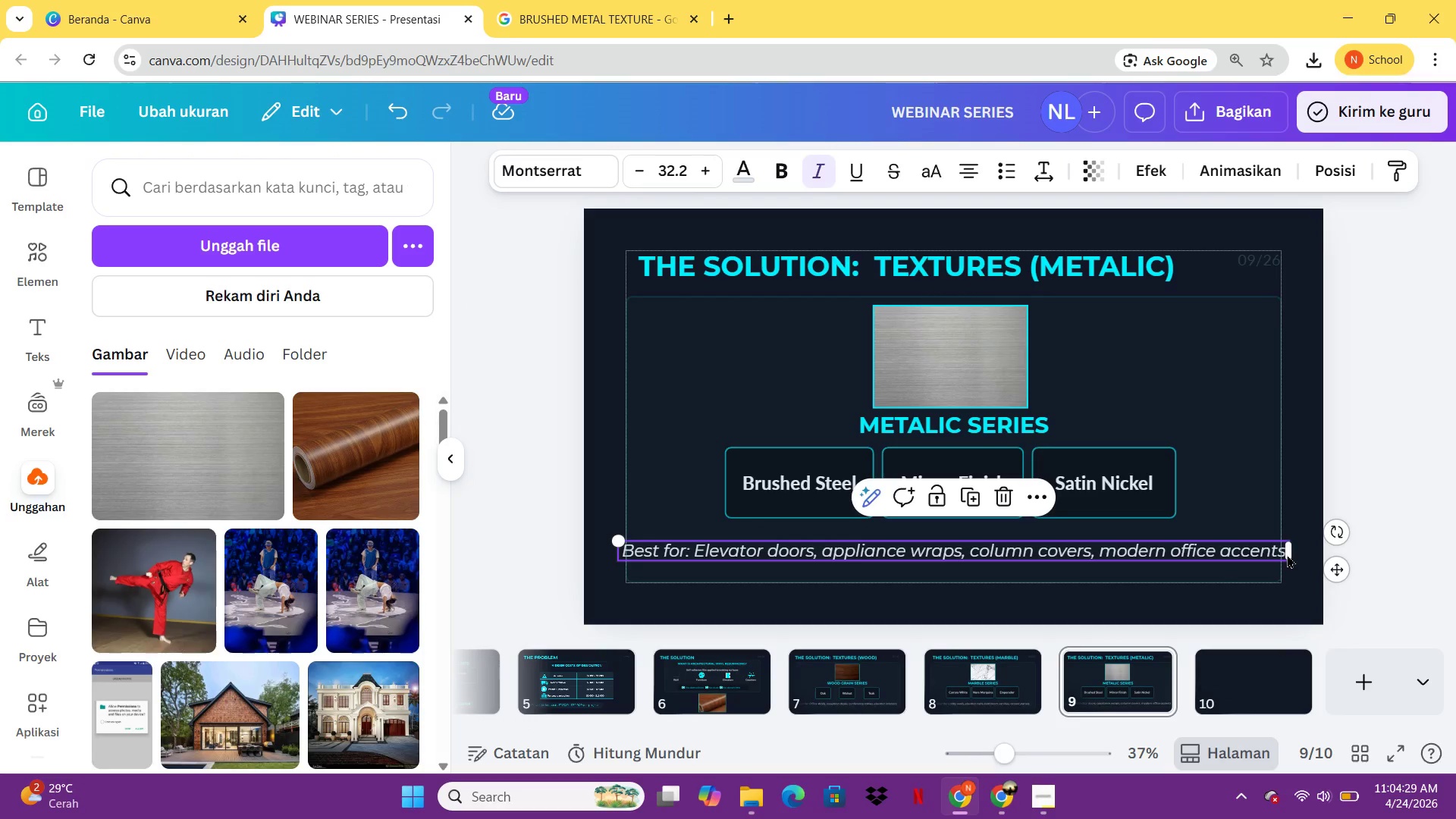 
left_click([1287, 554])
 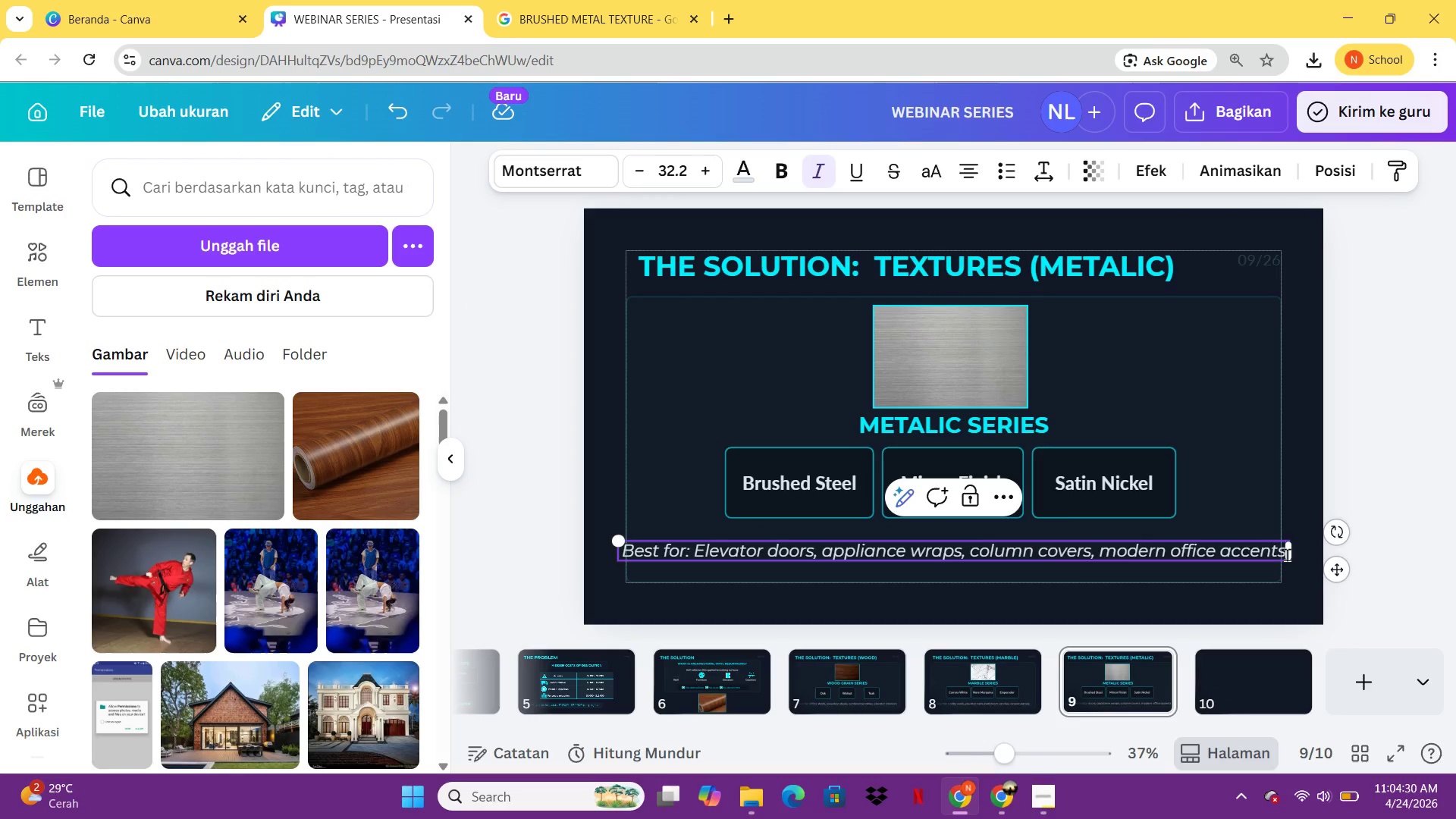 
left_click([1287, 554])
 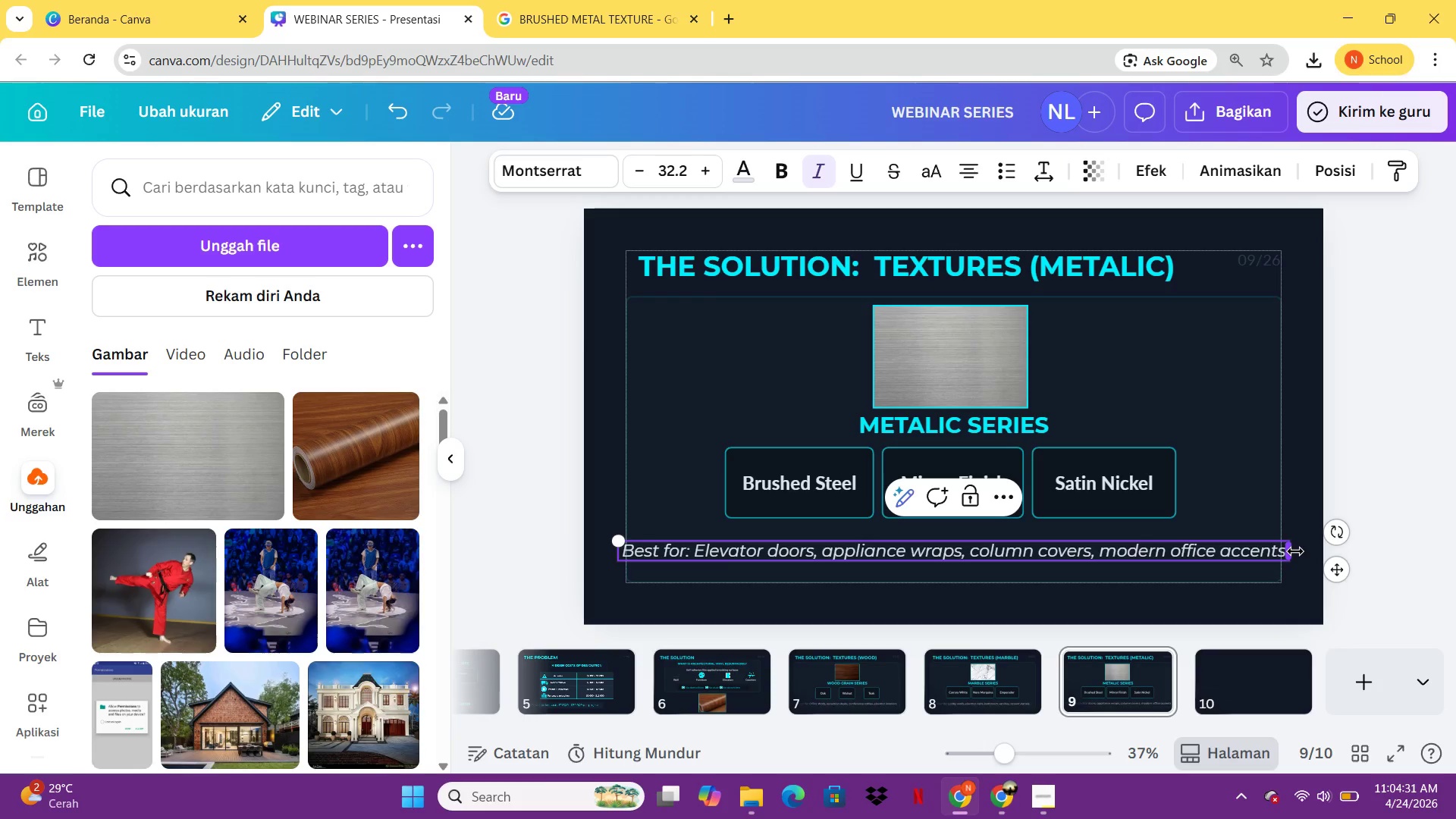 
left_click_drag(start_coordinate=[1295, 551], to_coordinate=[1169, 550])
 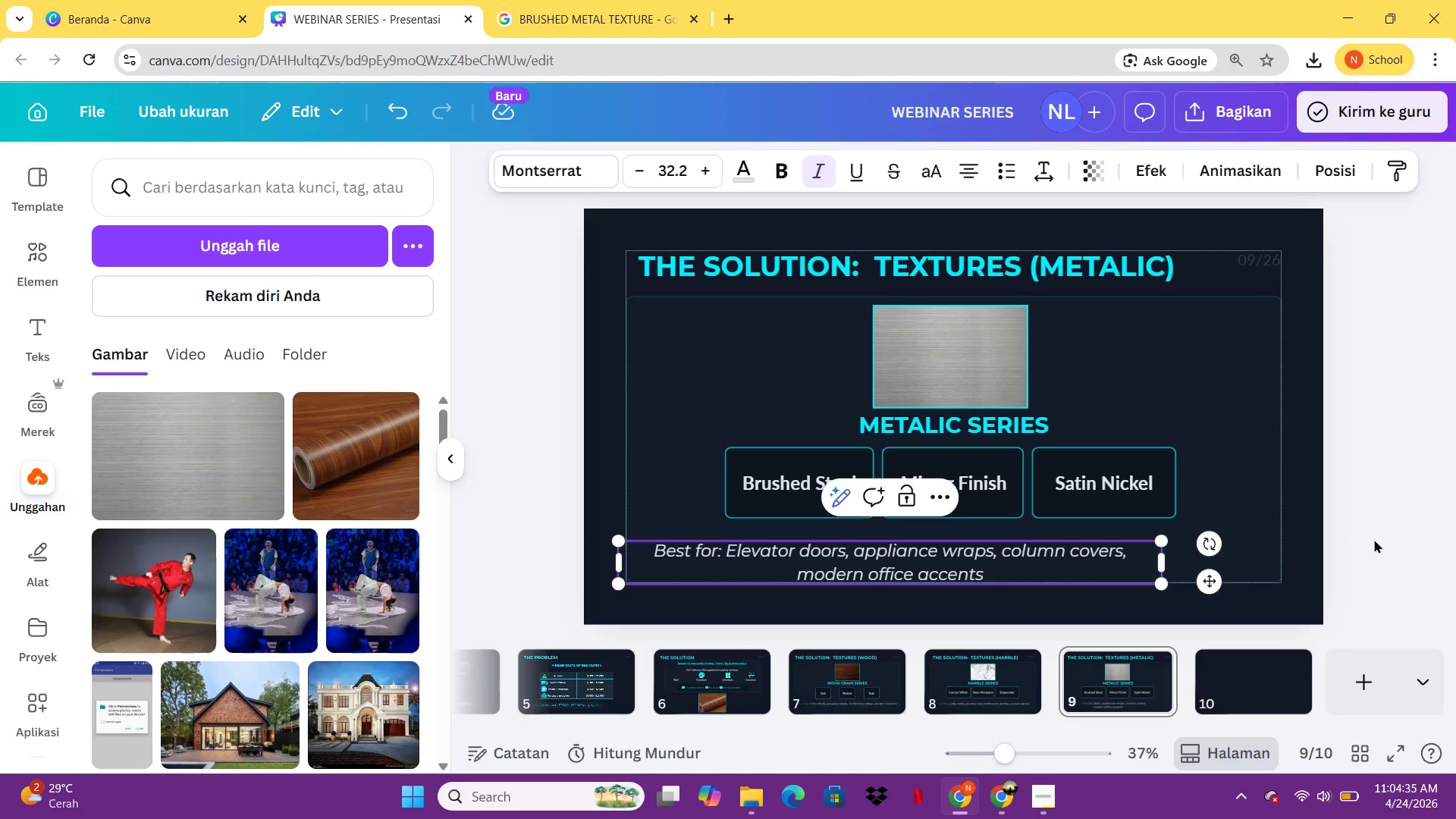 
left_click([1374, 539])
 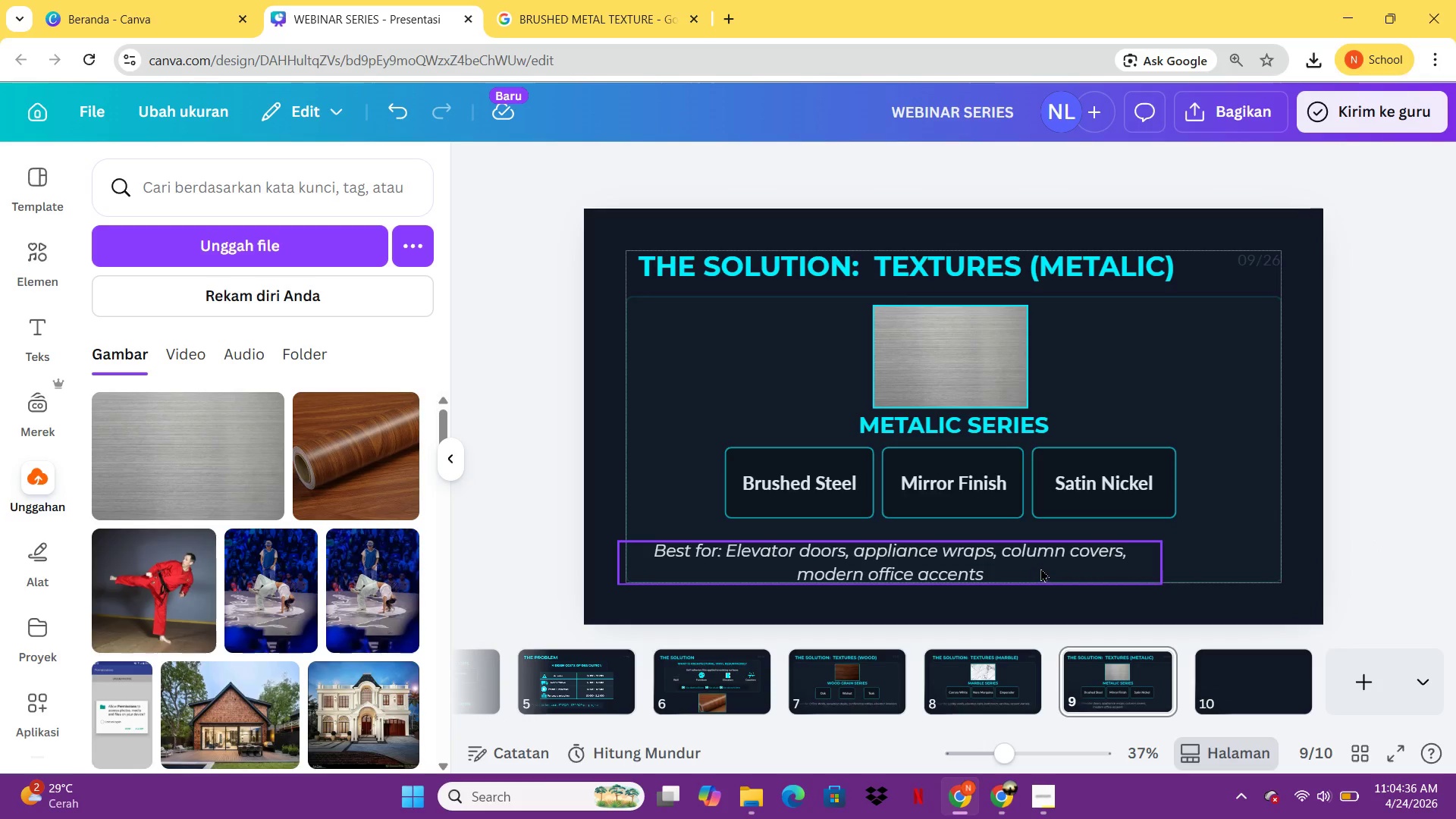 
left_click_drag(start_coordinate=[1040, 568], to_coordinate=[1092, 560])
 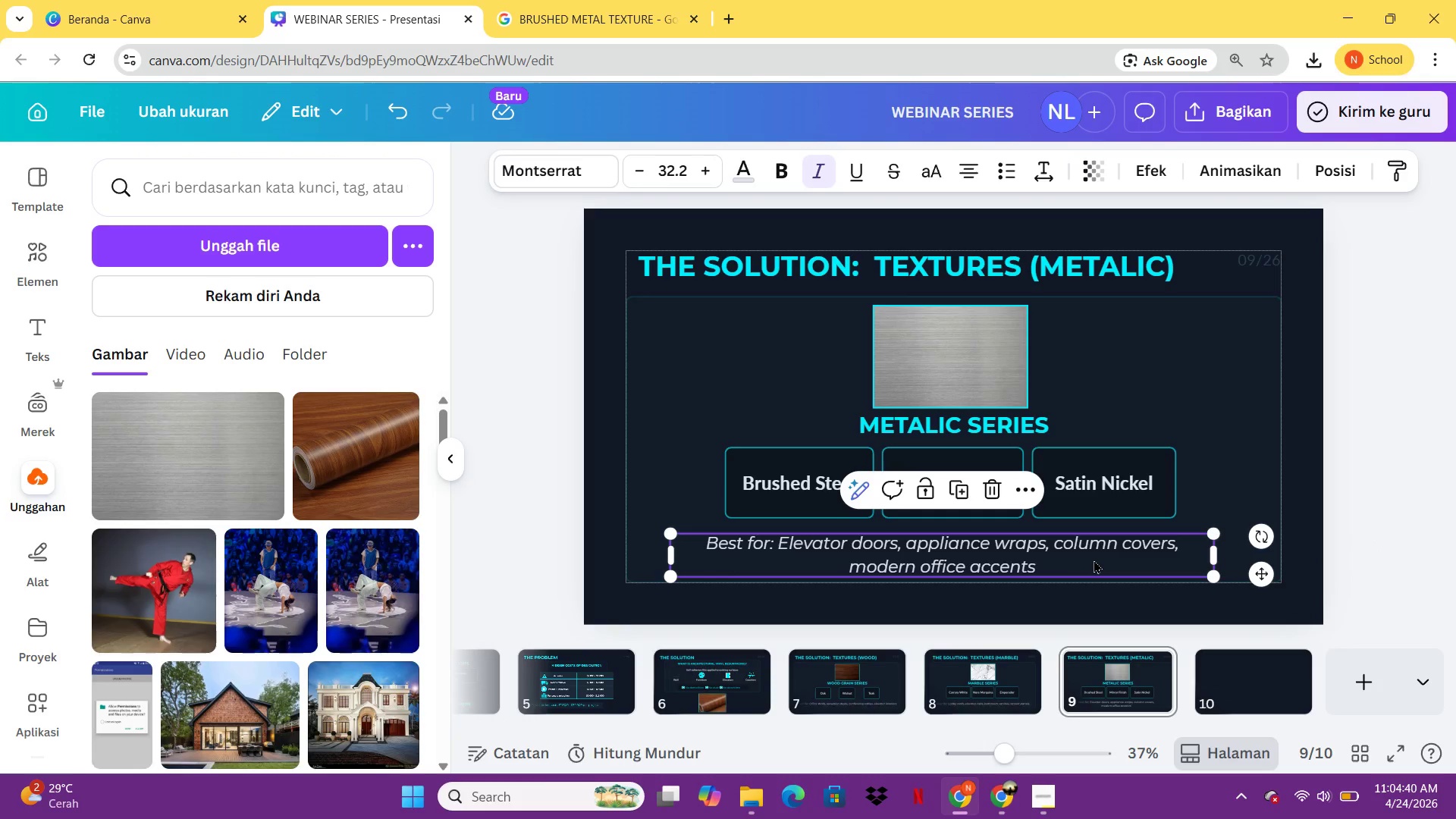 
left_click_drag(start_coordinate=[1094, 560], to_coordinate=[1103, 560])
 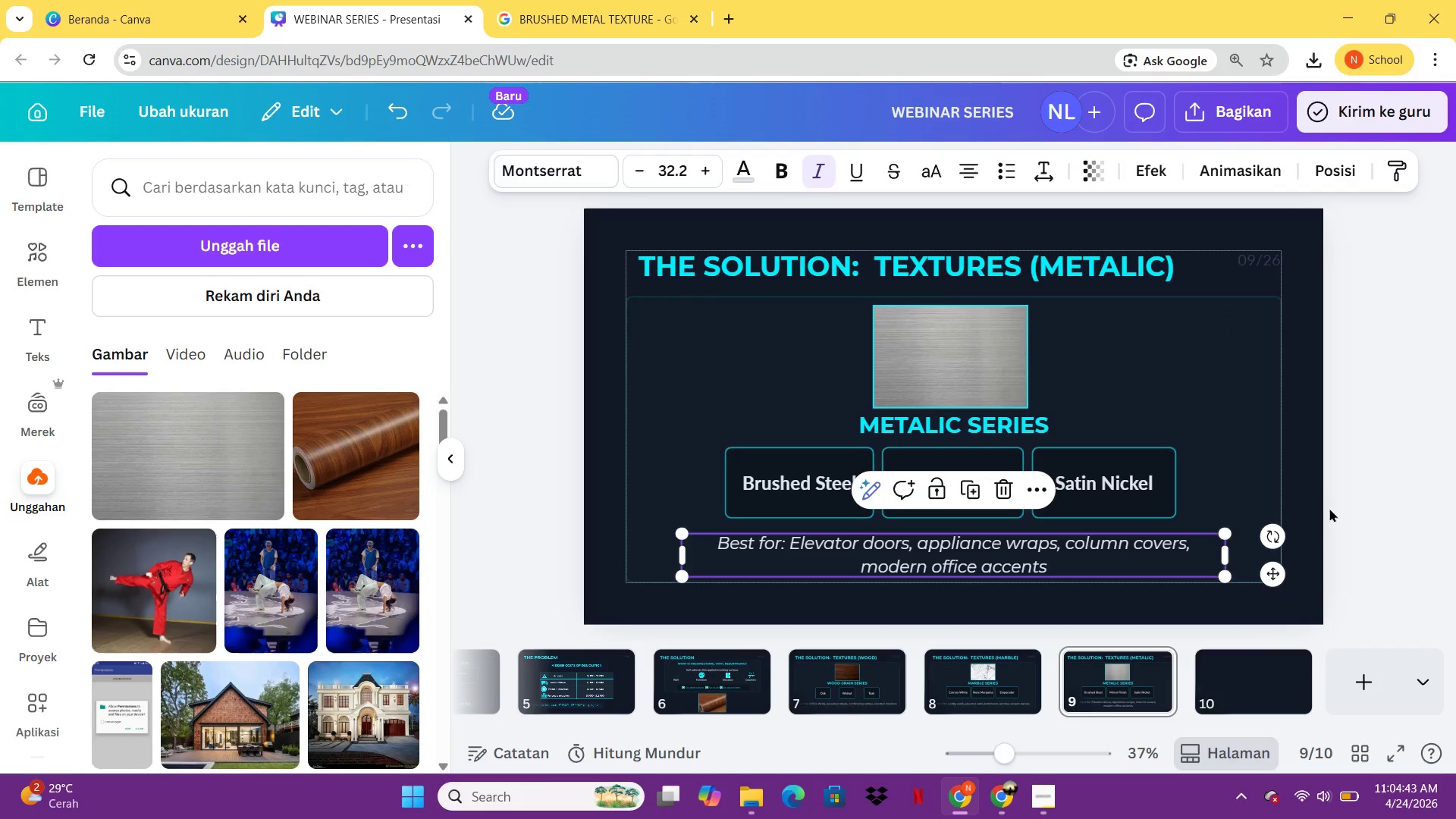 
left_click([1329, 508])
 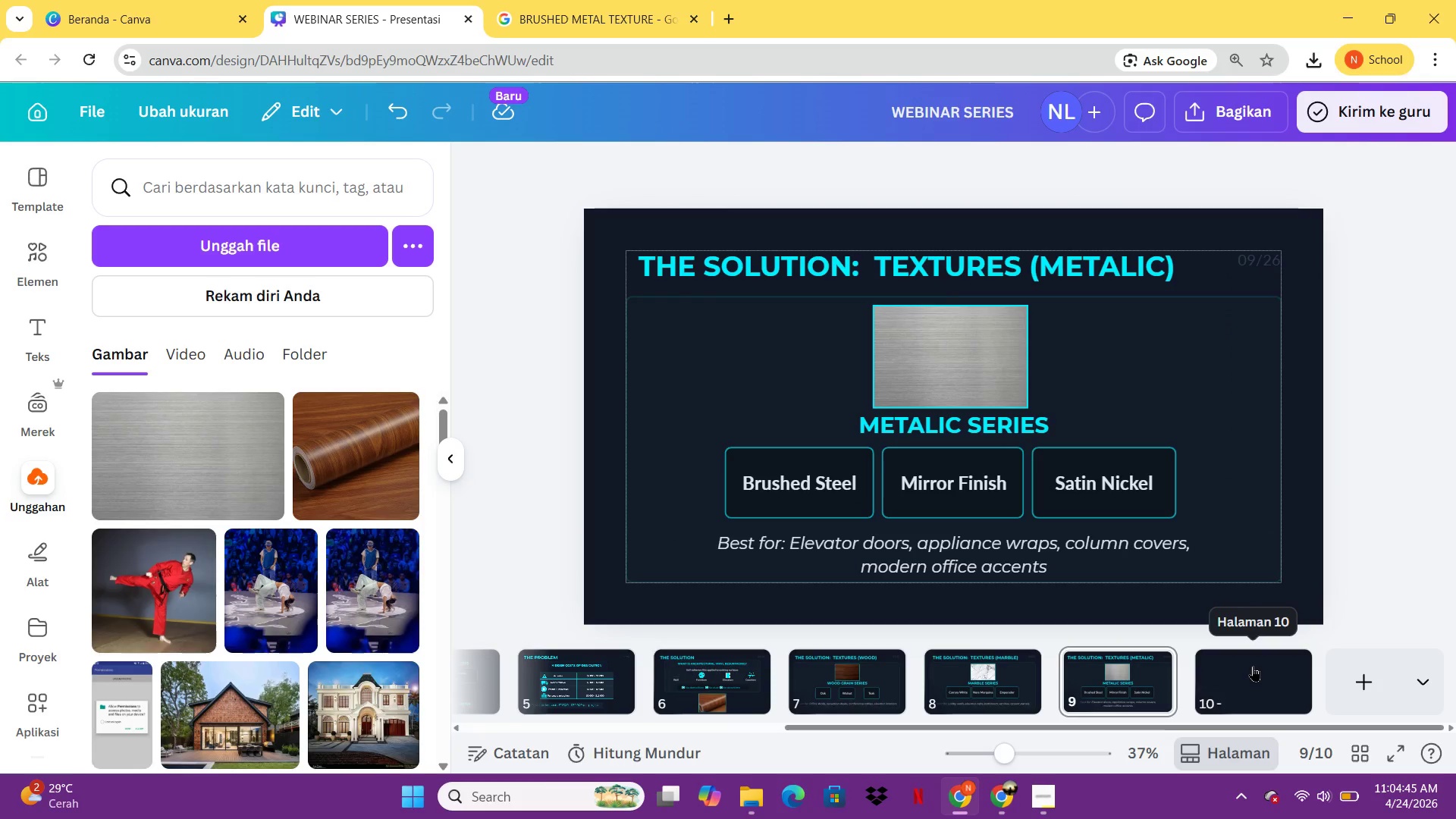 
left_click([1253, 666])
 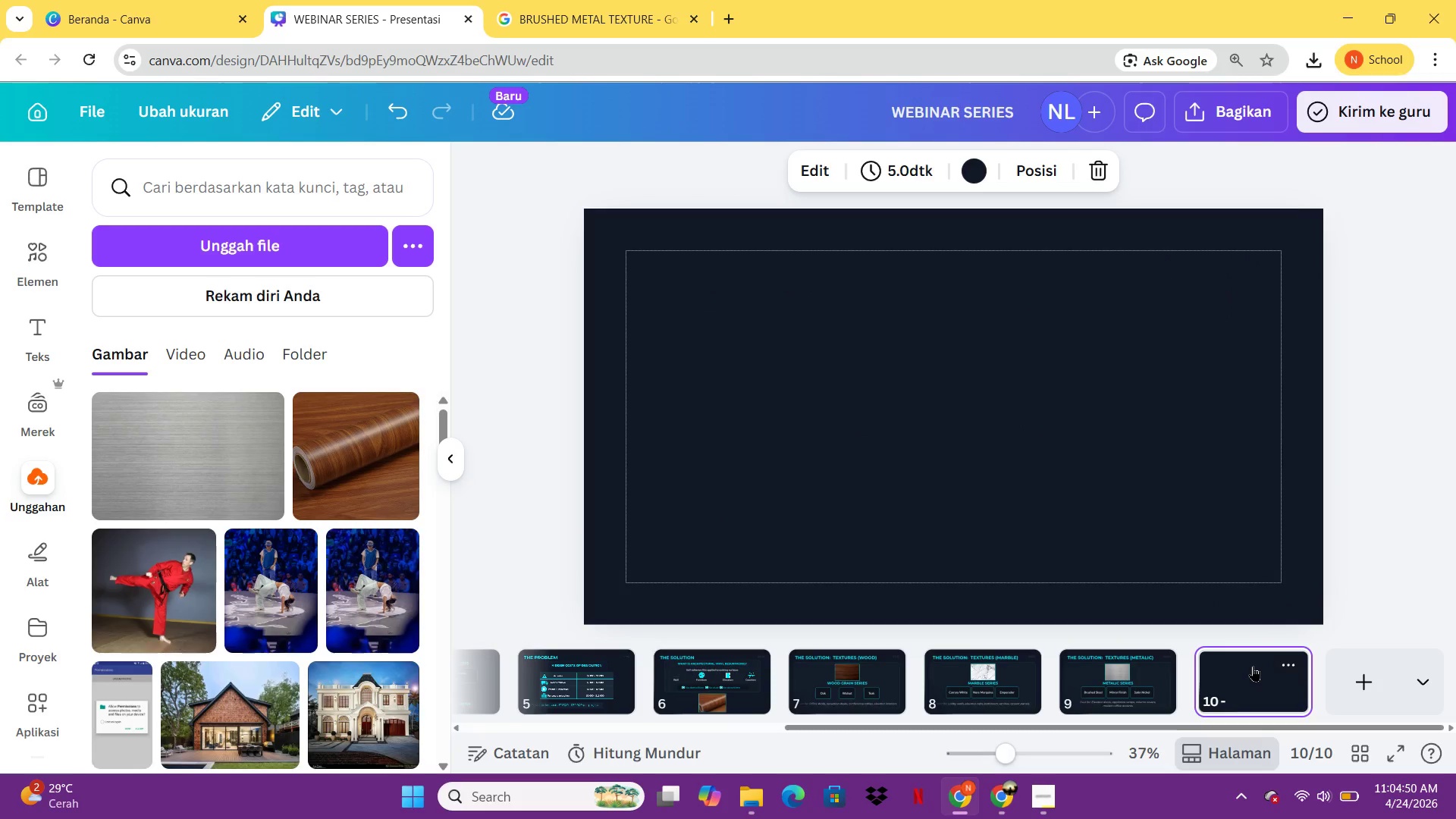 
wait(6.69)
 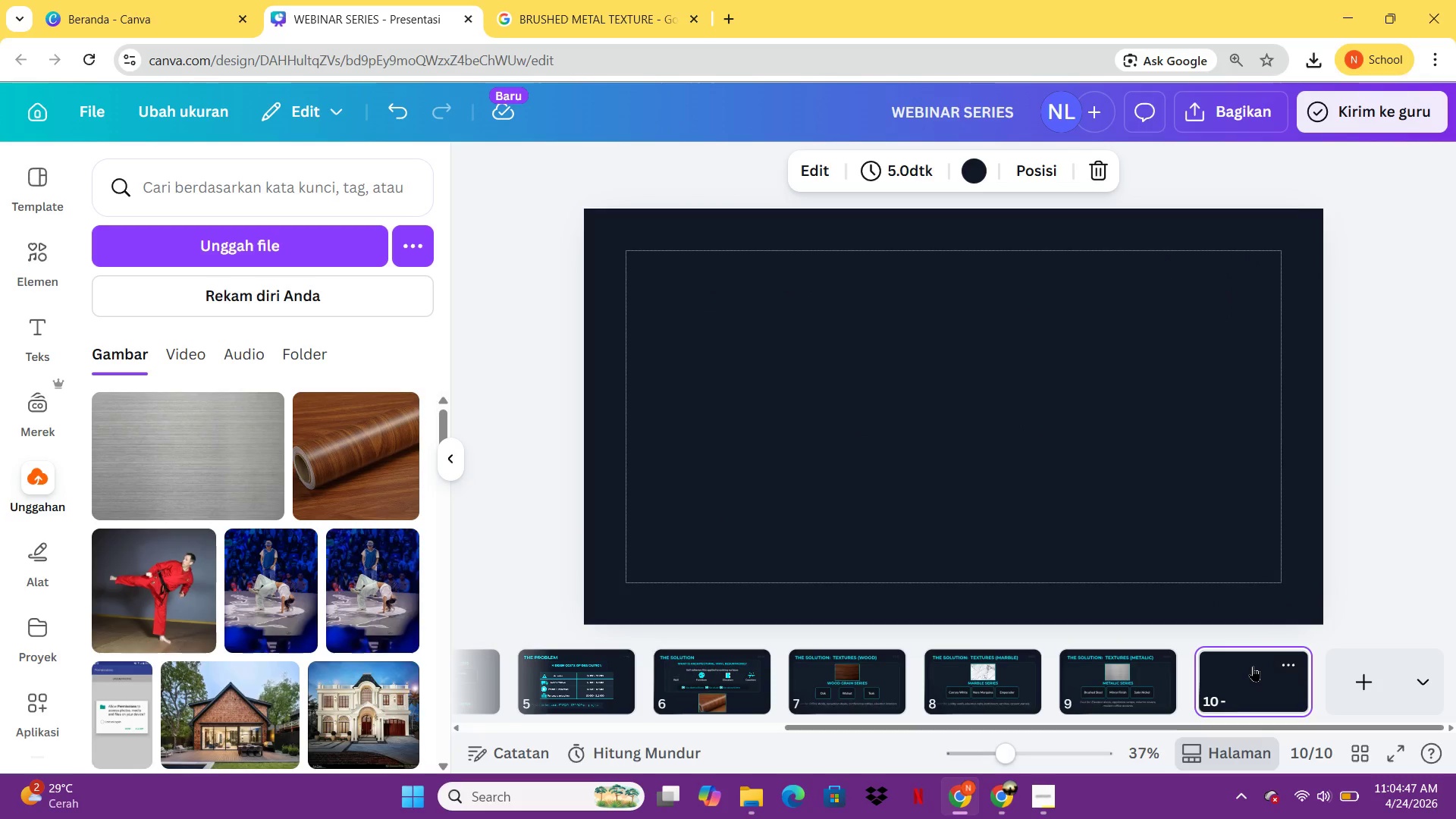 
left_click([1116, 673])
 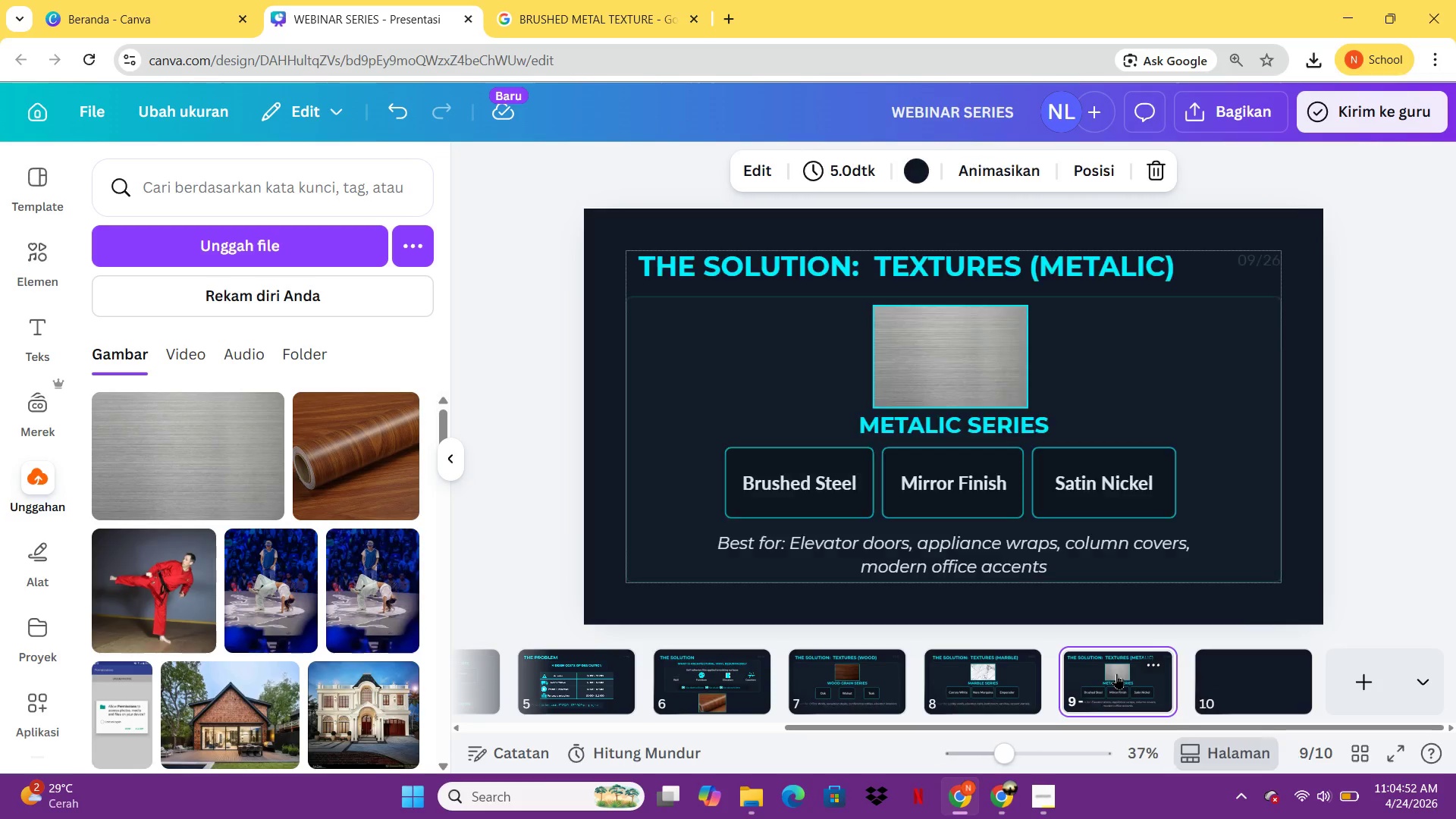 
right_click([1116, 673])
 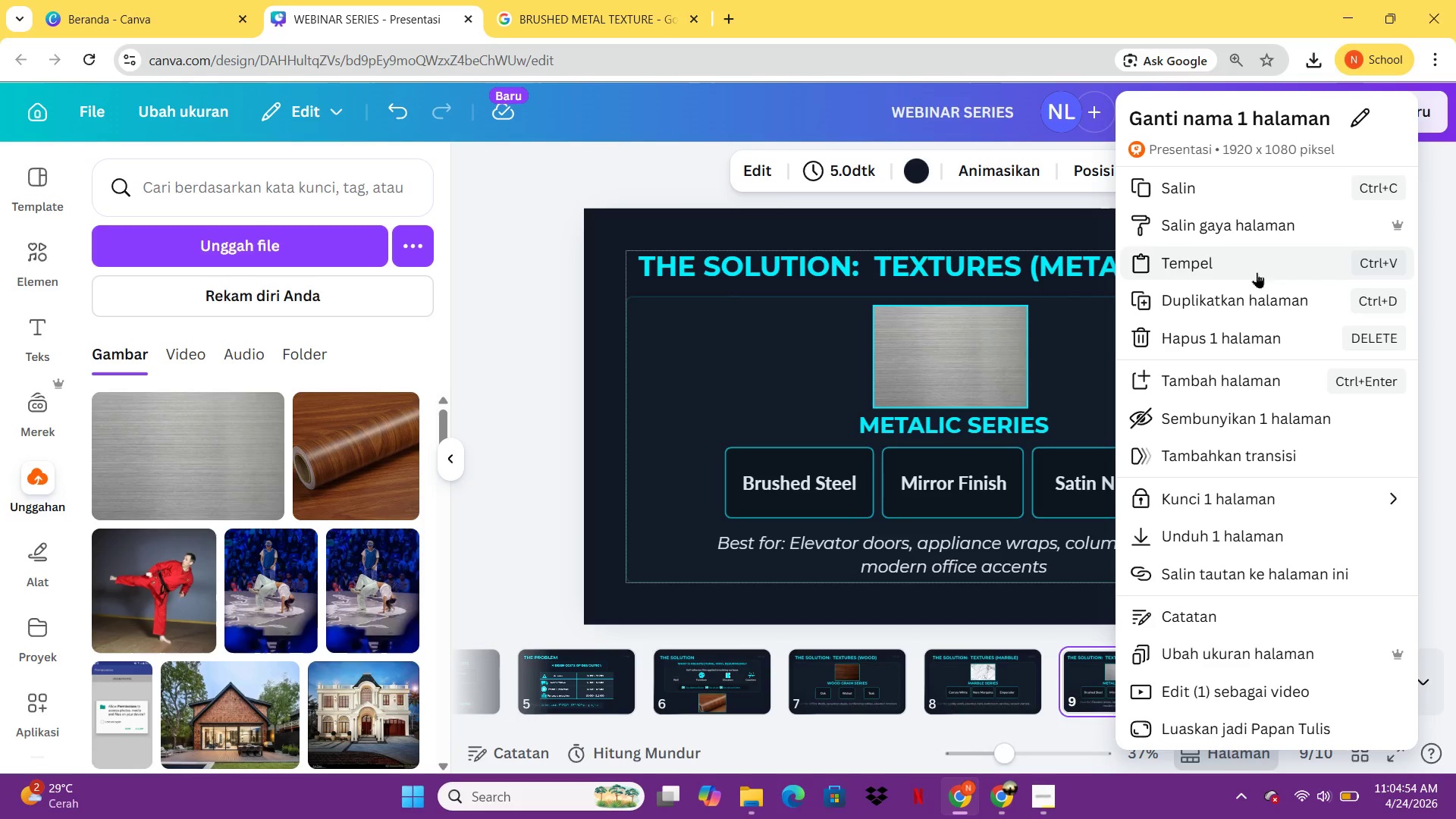 
left_click([1257, 289])
 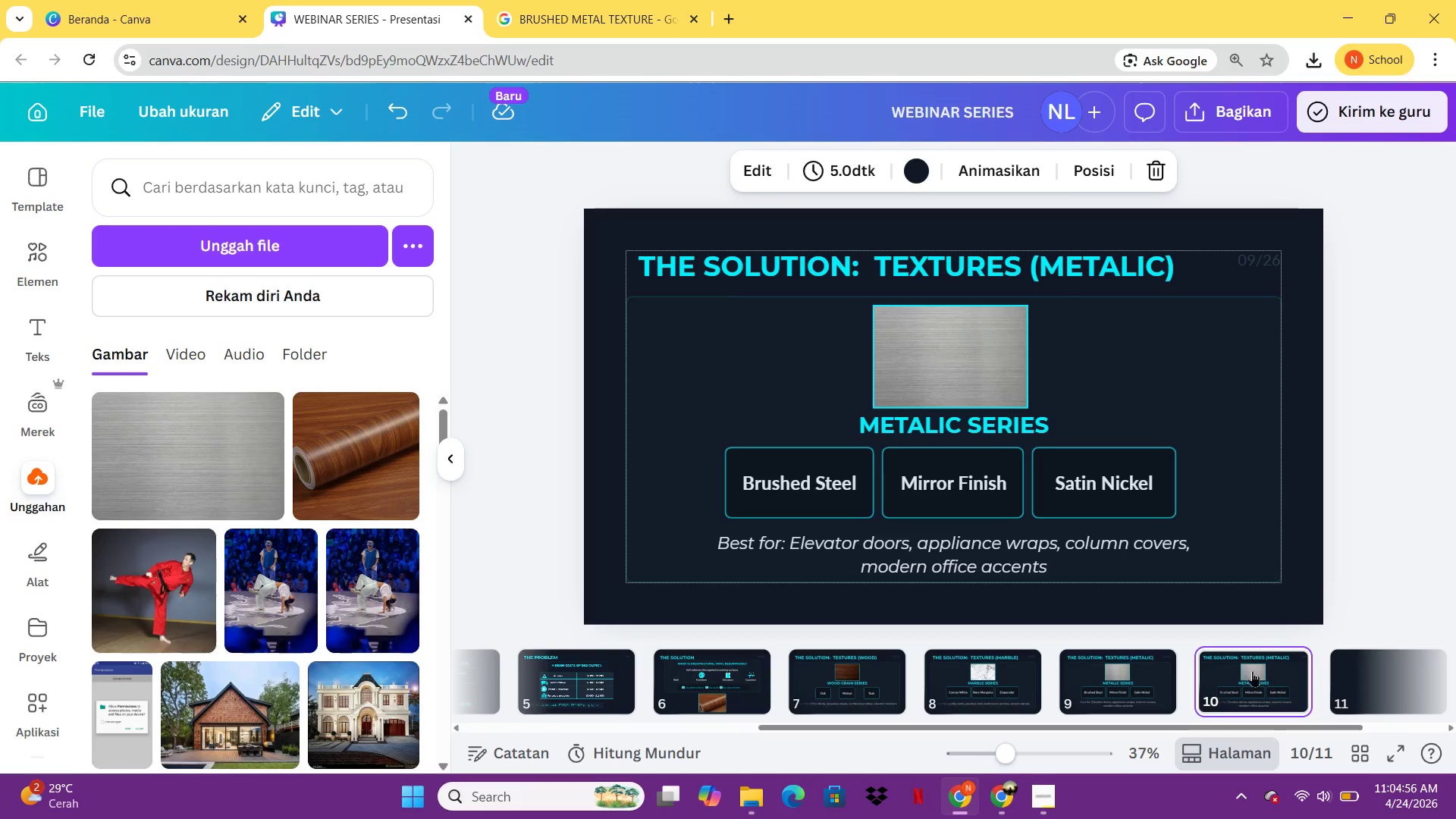 
left_click([1252, 692])
 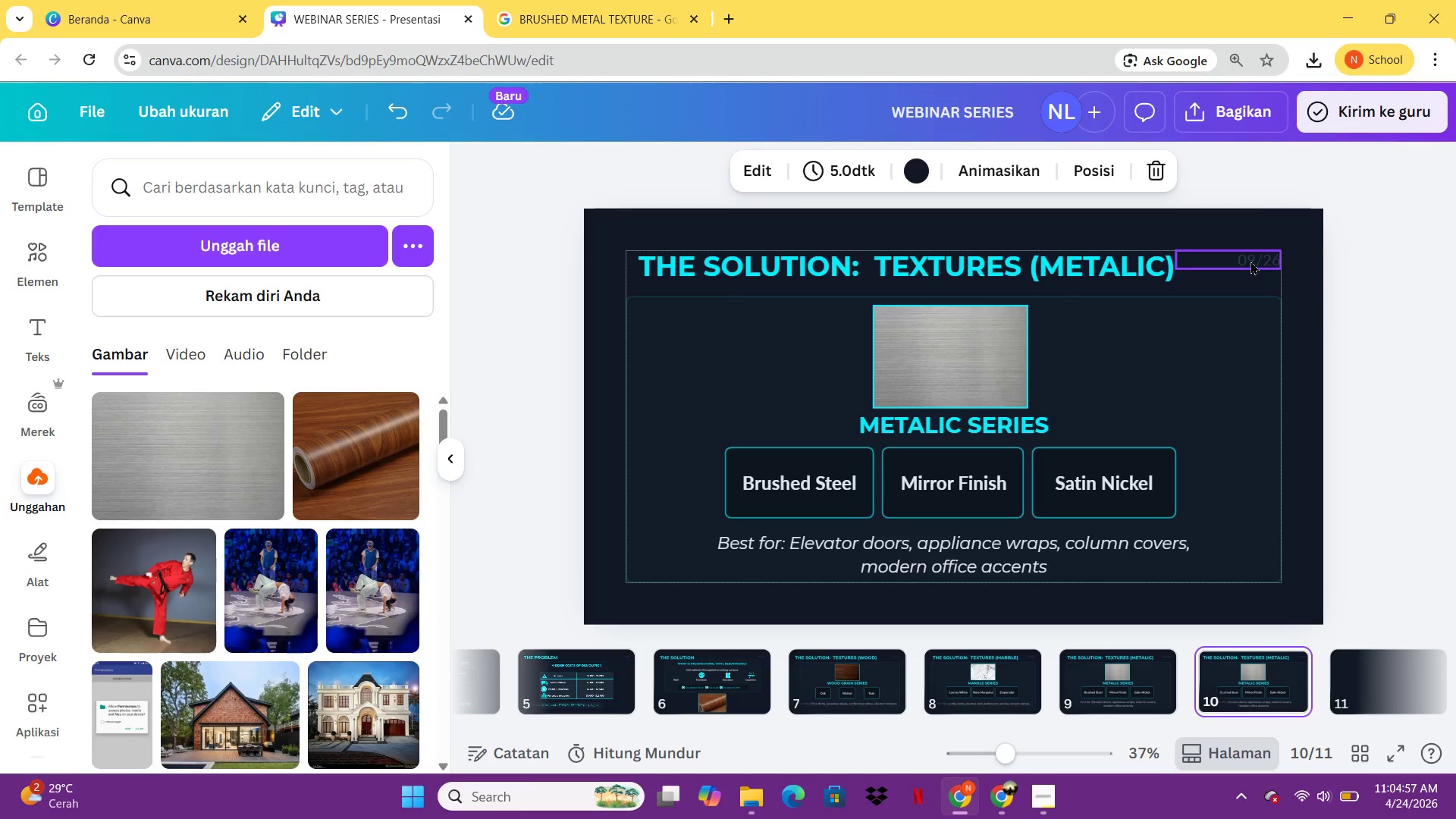 
double_click([1250, 261])
 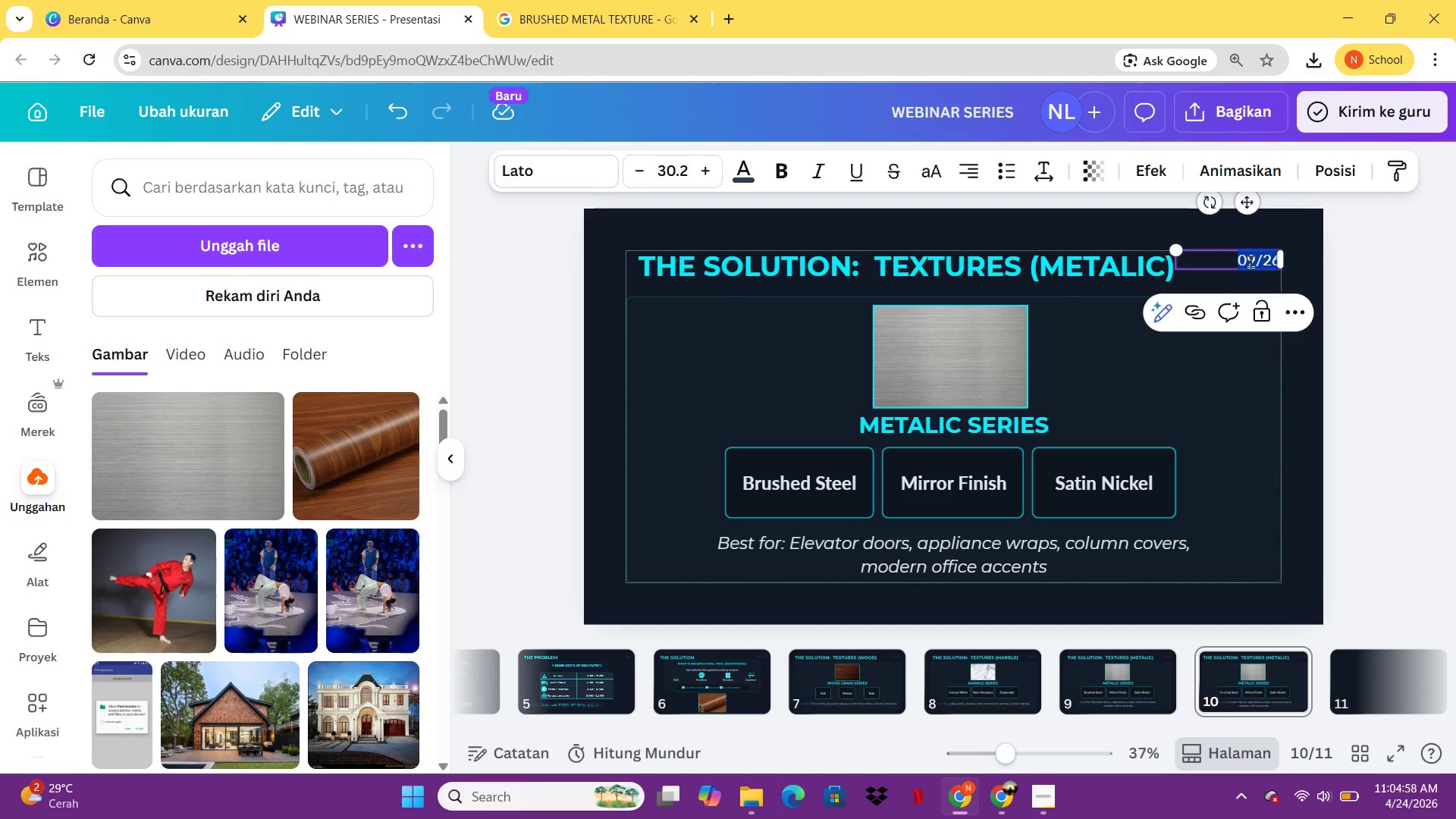 
left_click([1250, 261])
 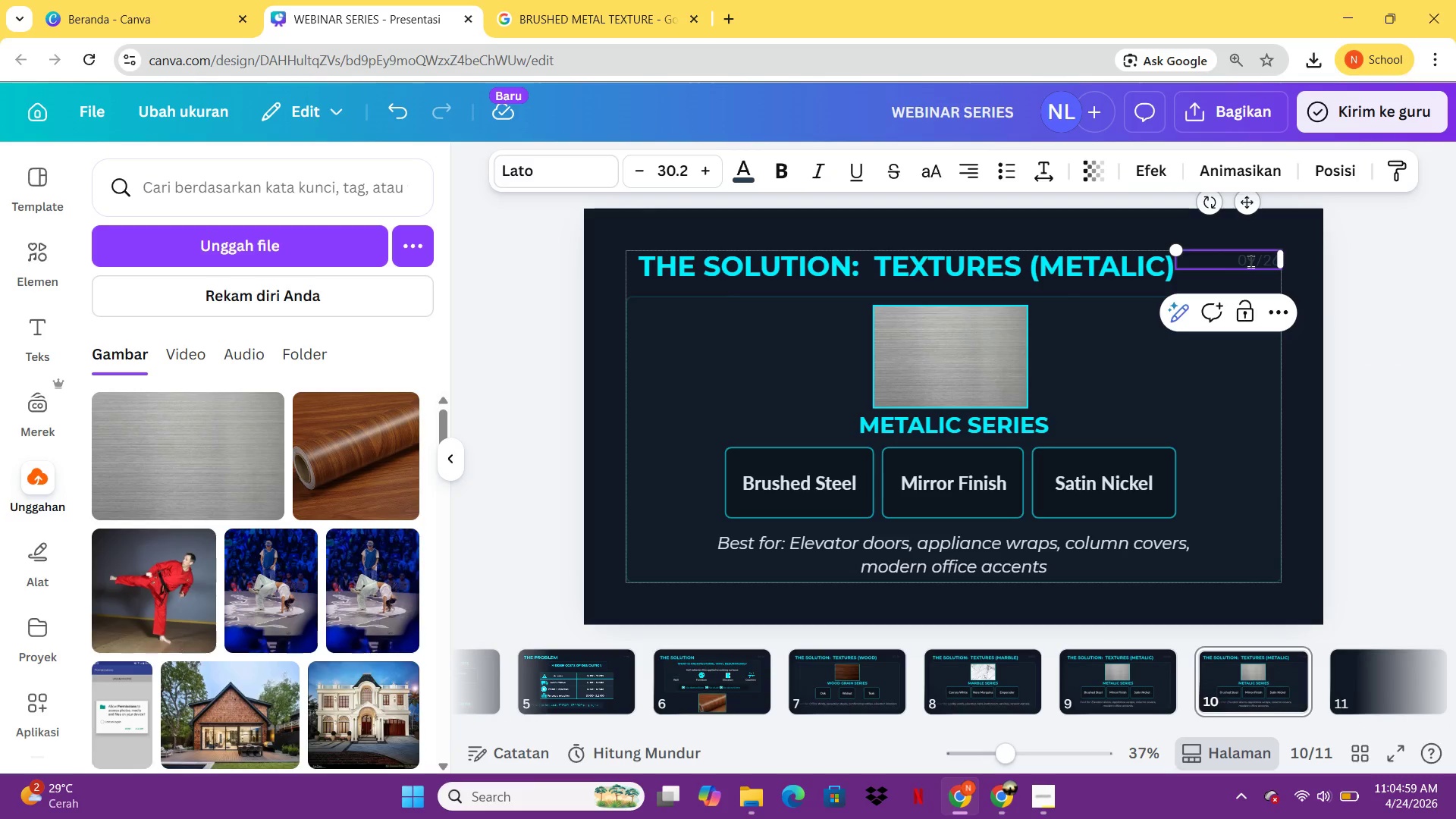 
key(ArrowRight)
 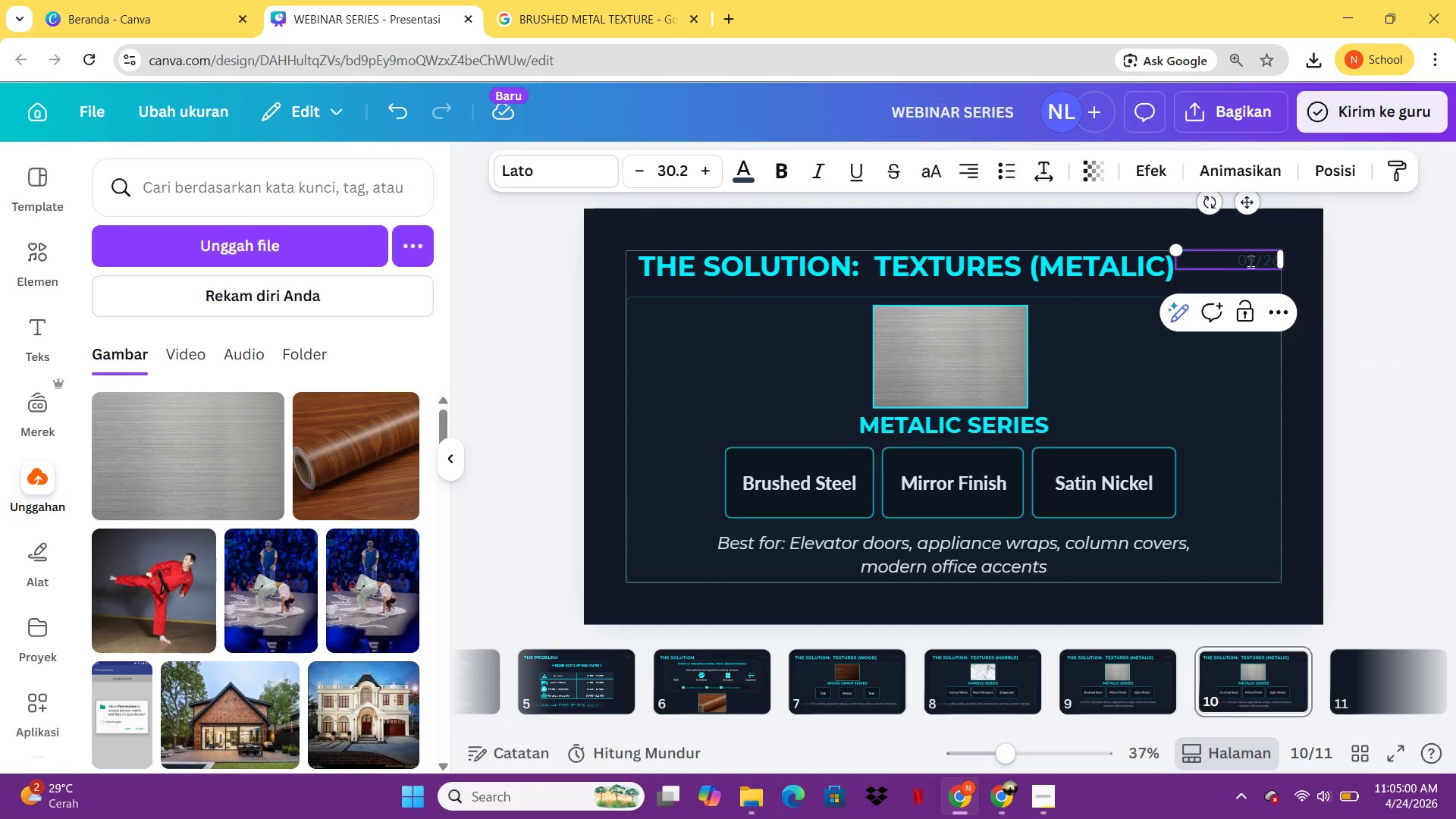 
key(Backspace)
key(Backspace)
type(10)
 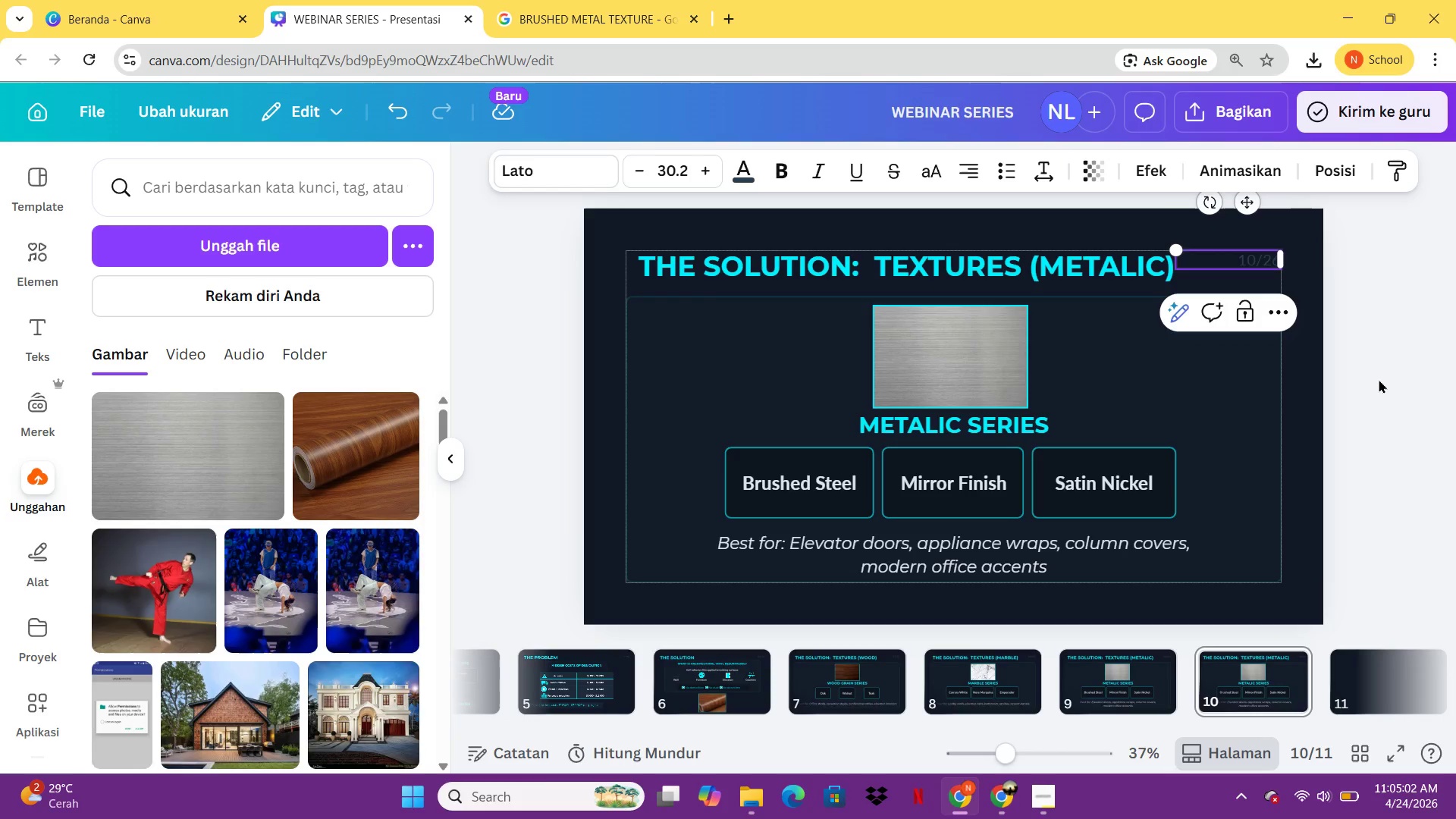 
left_click([1379, 379])
 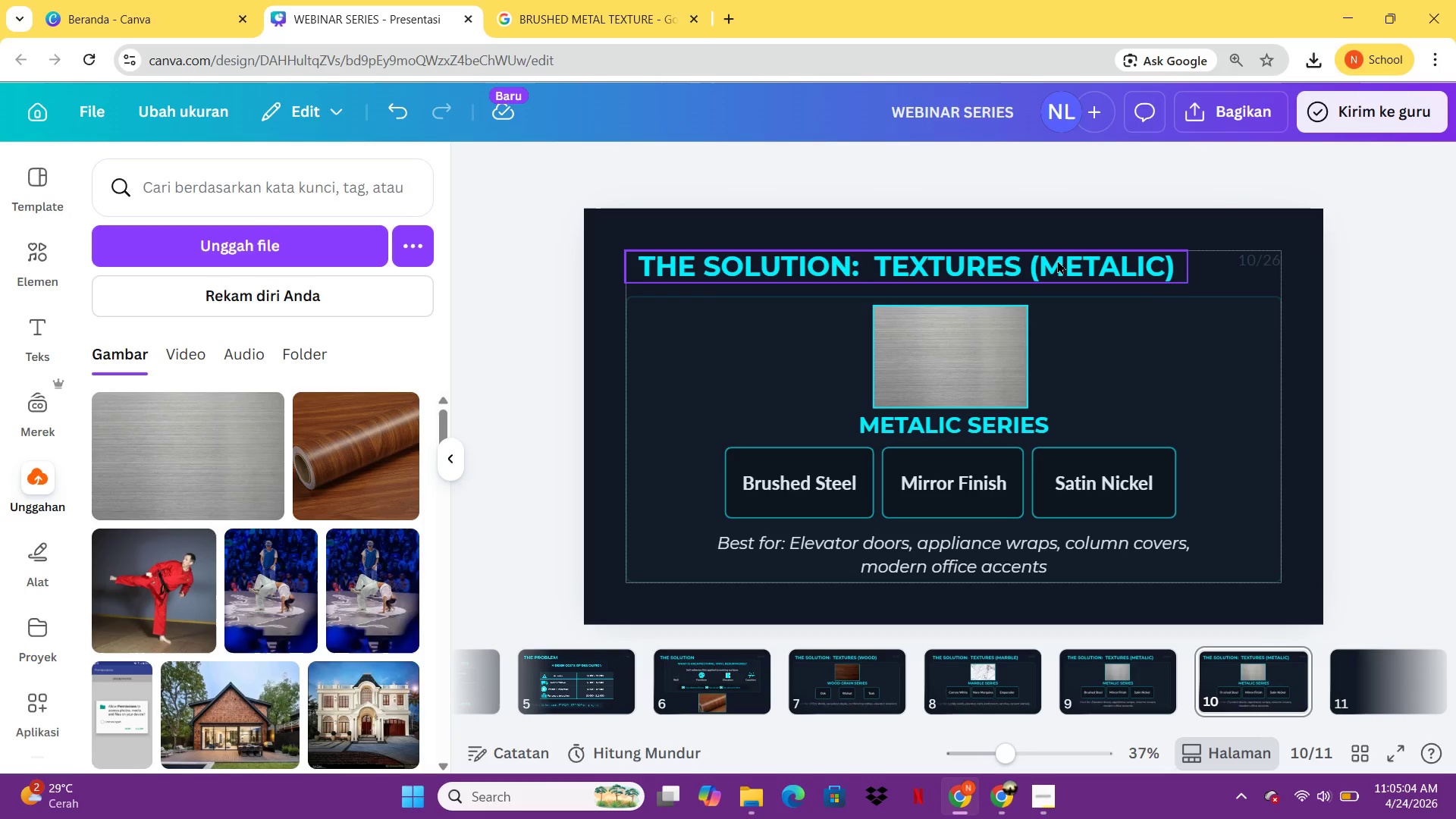 
double_click([1057, 260])
 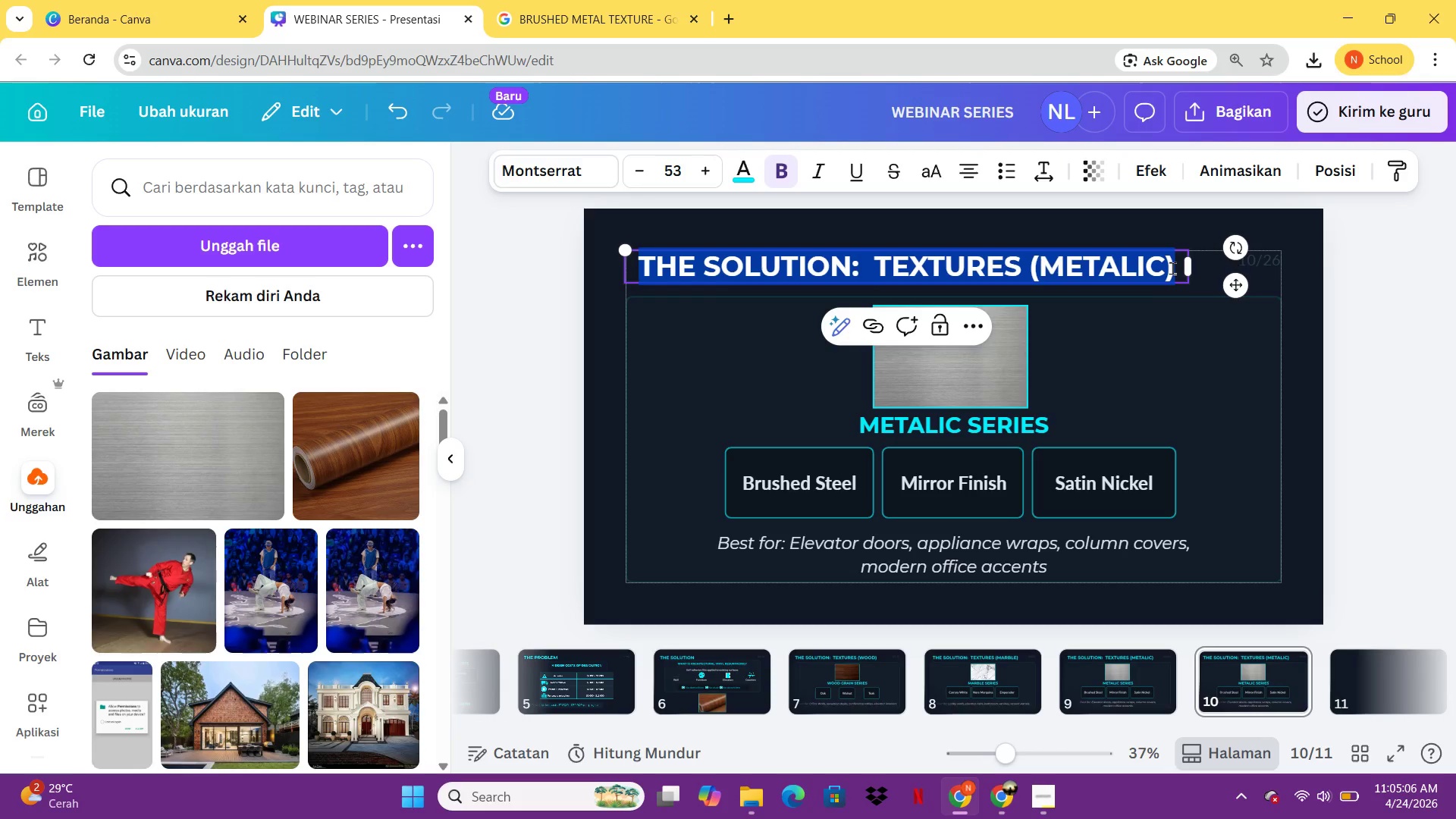 
left_click([1172, 268])
 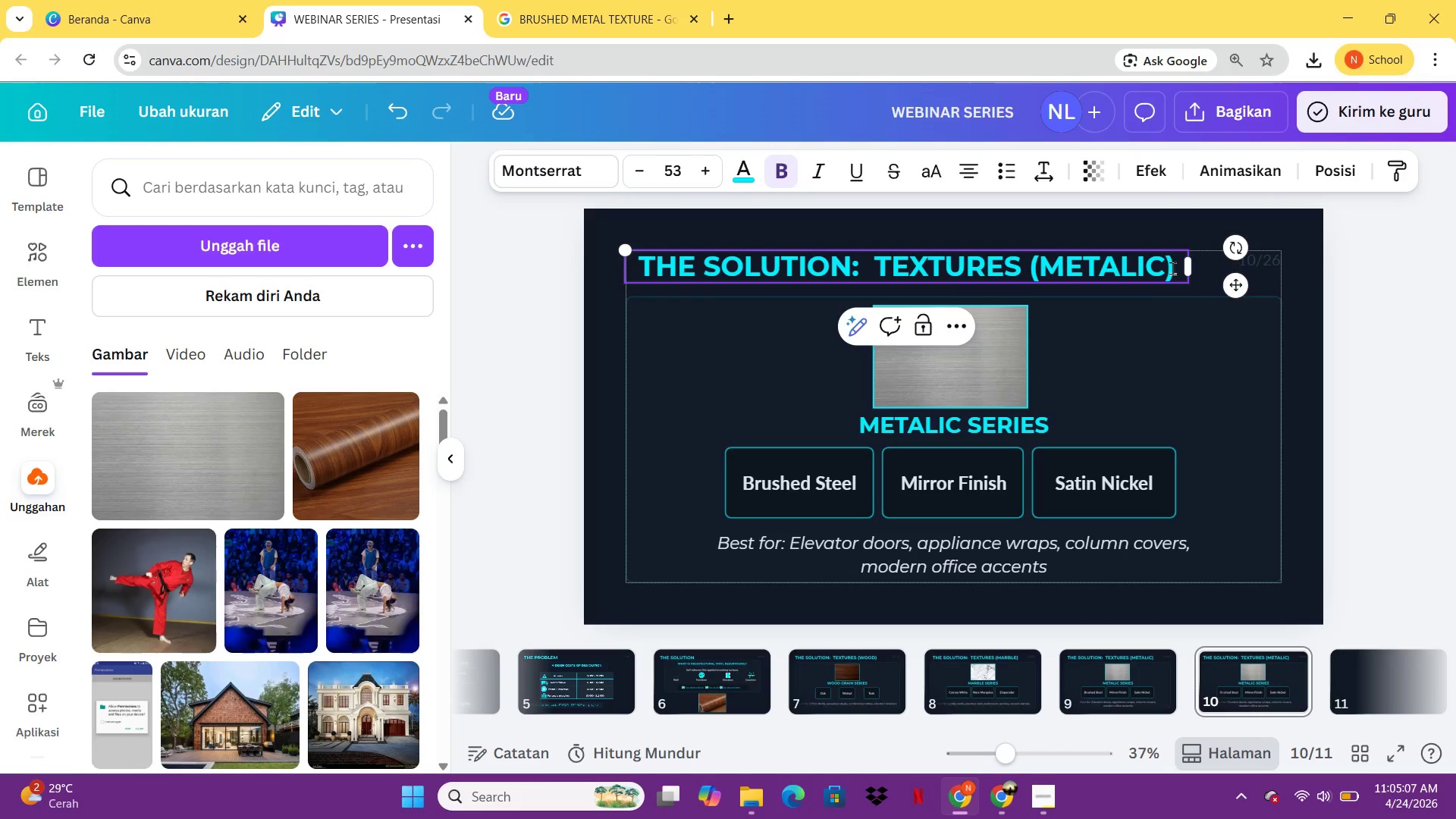 
key(ArrowLeft)
 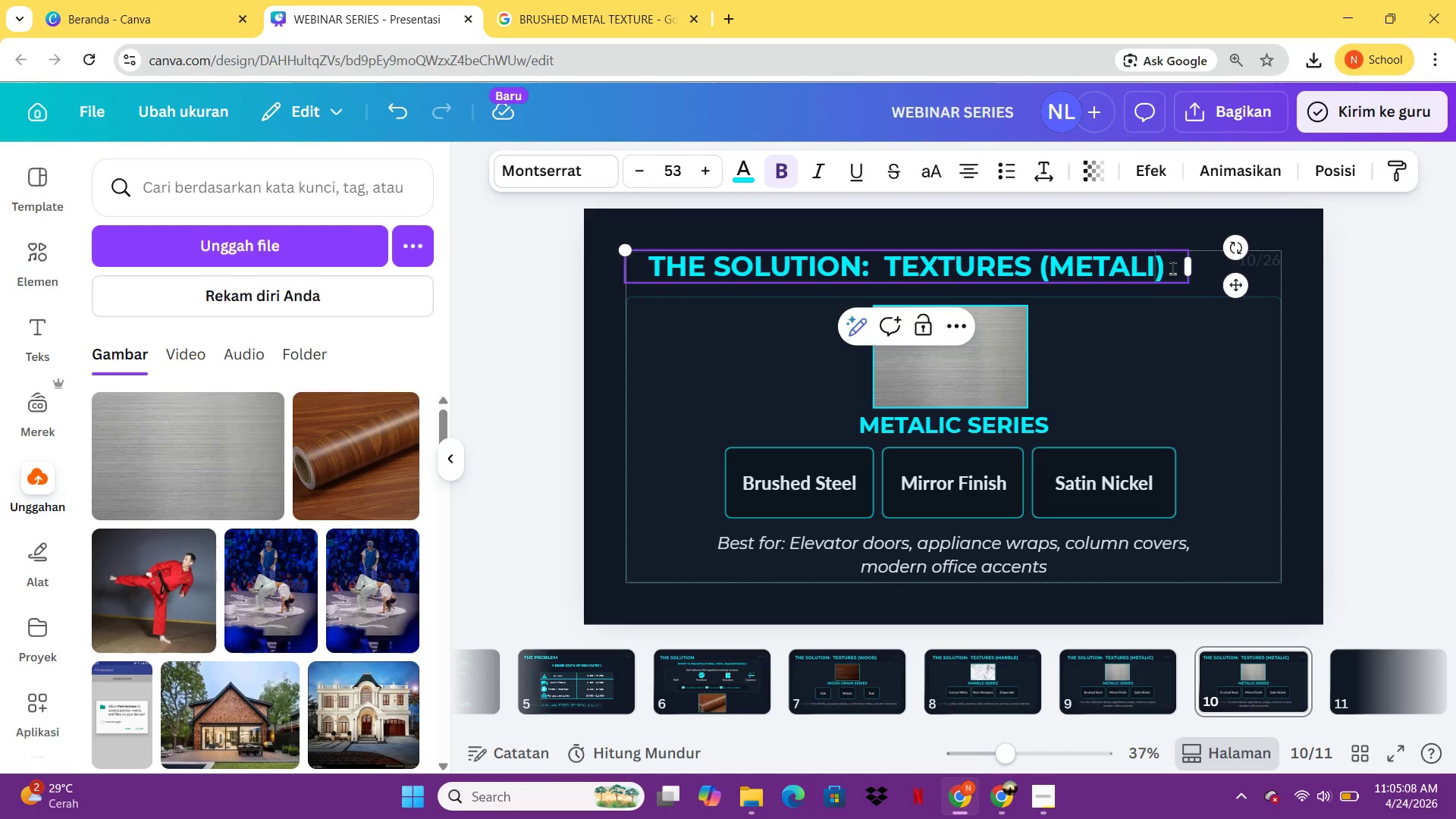 
key(Backspace)
key(Backspace)
key(Backspace)
key(Backspace)
key(Backspace)
key(Backspace)
key(Backspace)
type(CUSTOM)
 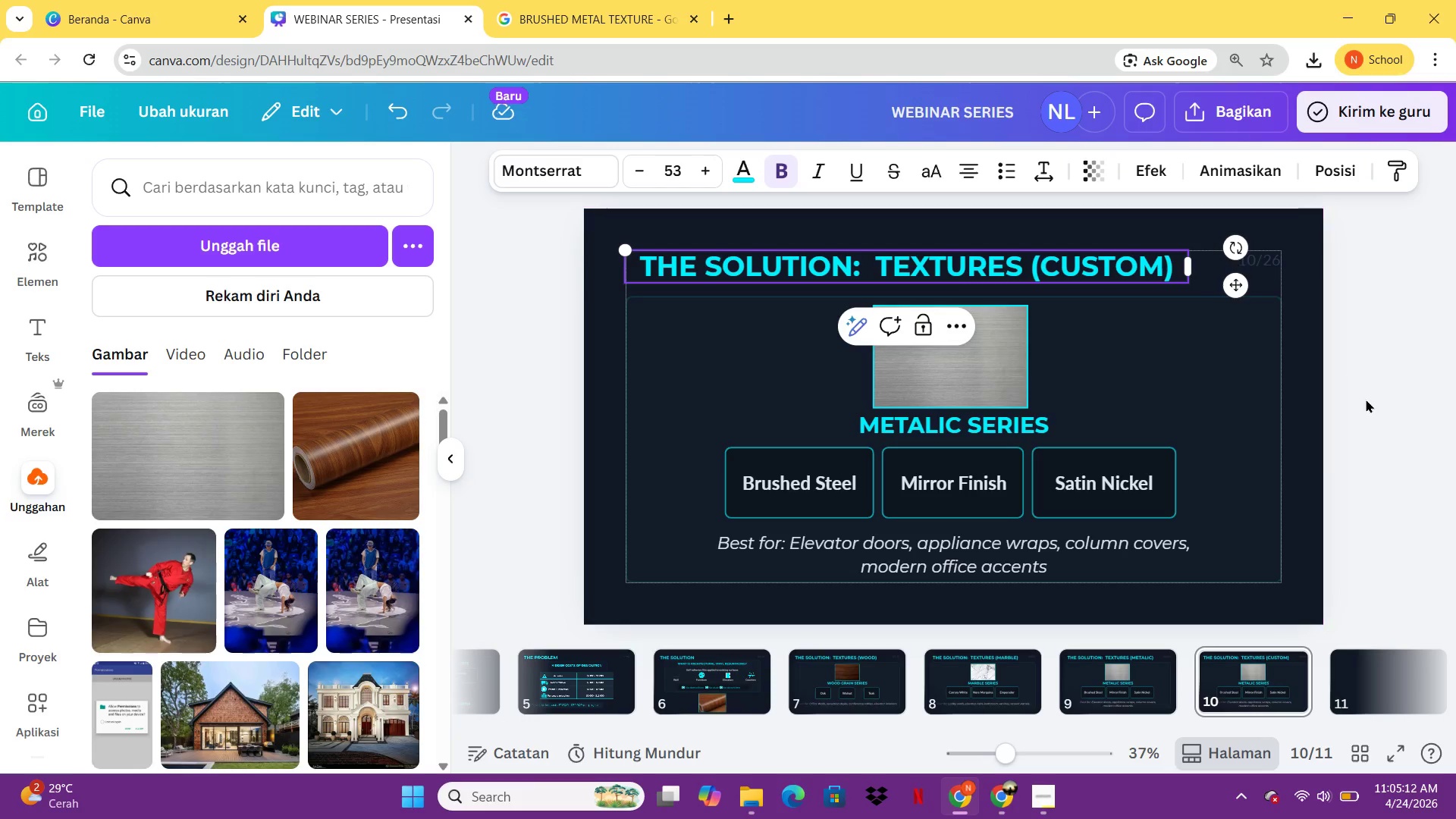 
left_click([1366, 399])
 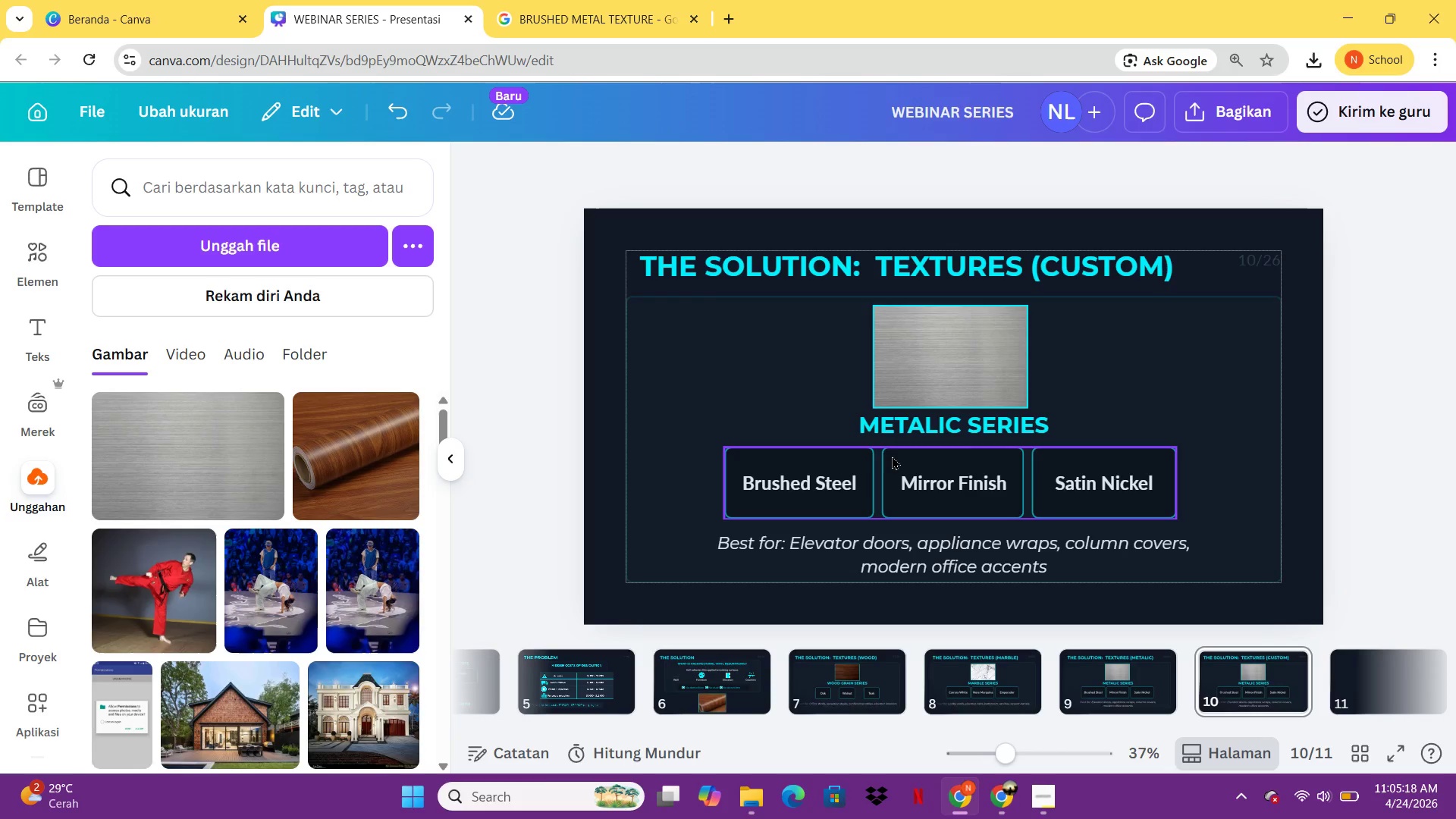 
wait(8.0)
 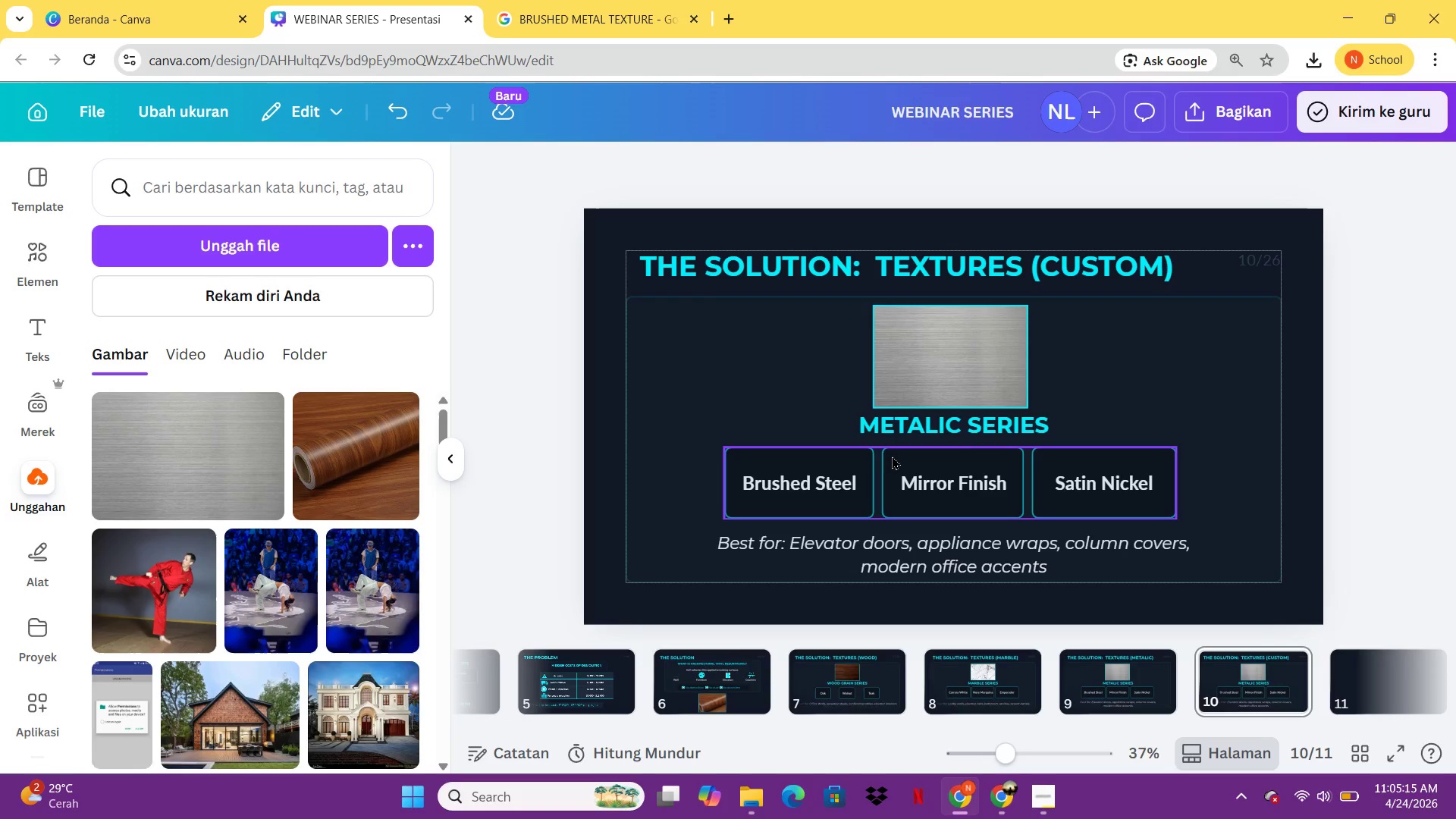 
double_click([933, 427])
 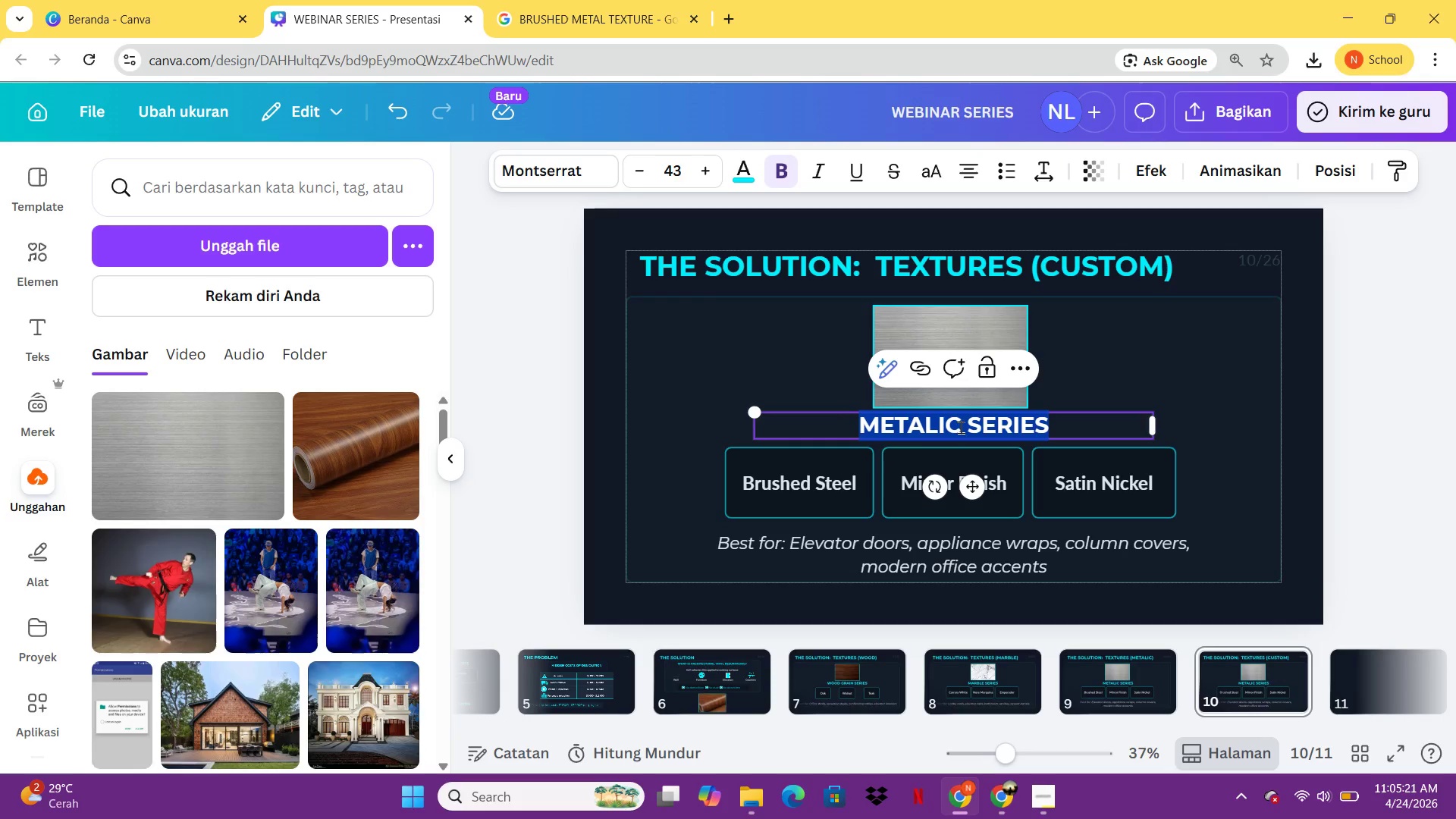 
left_click([961, 427])
 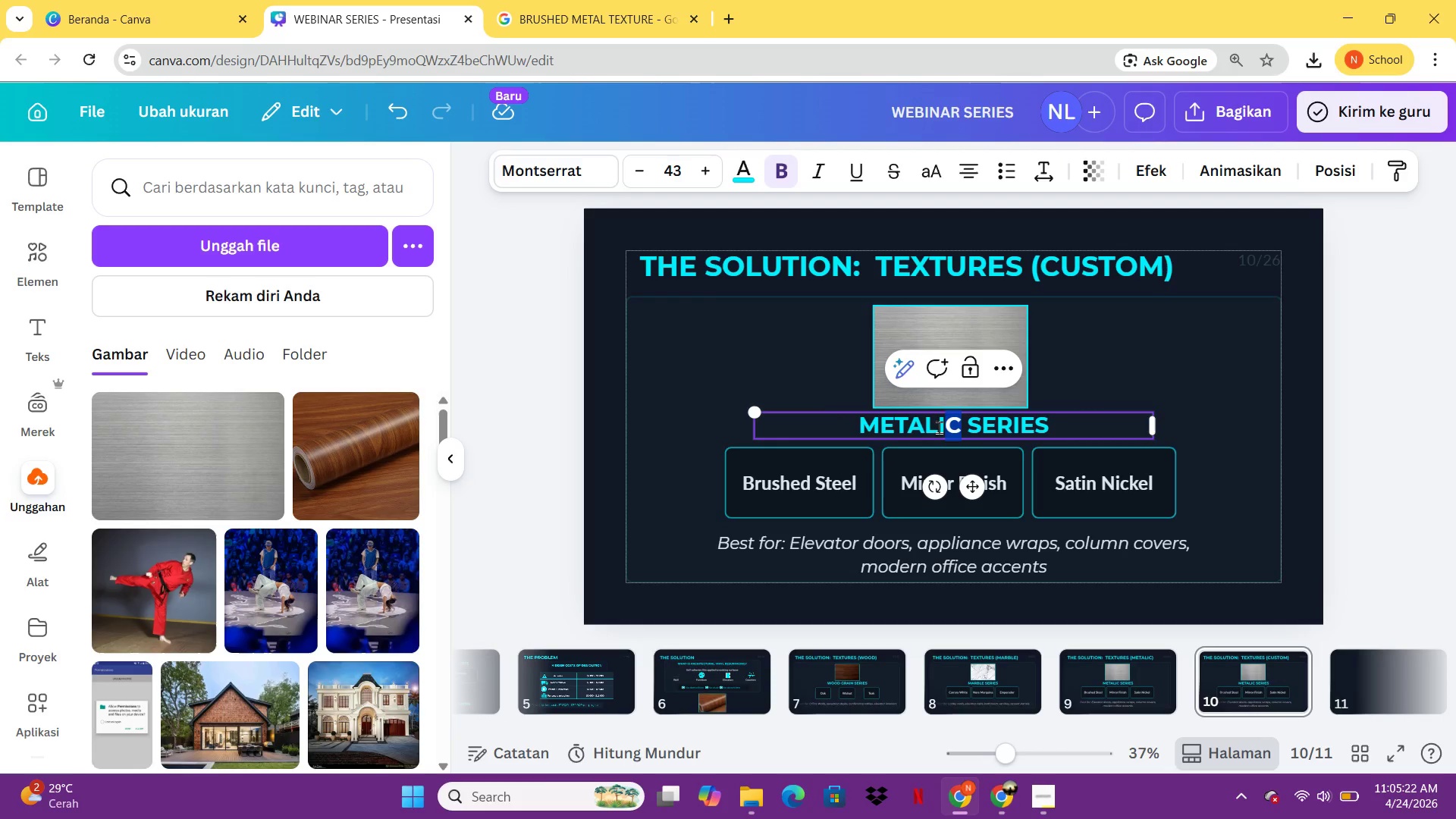 
left_click_drag(start_coordinate=[961, 427], to_coordinate=[864, 427])
 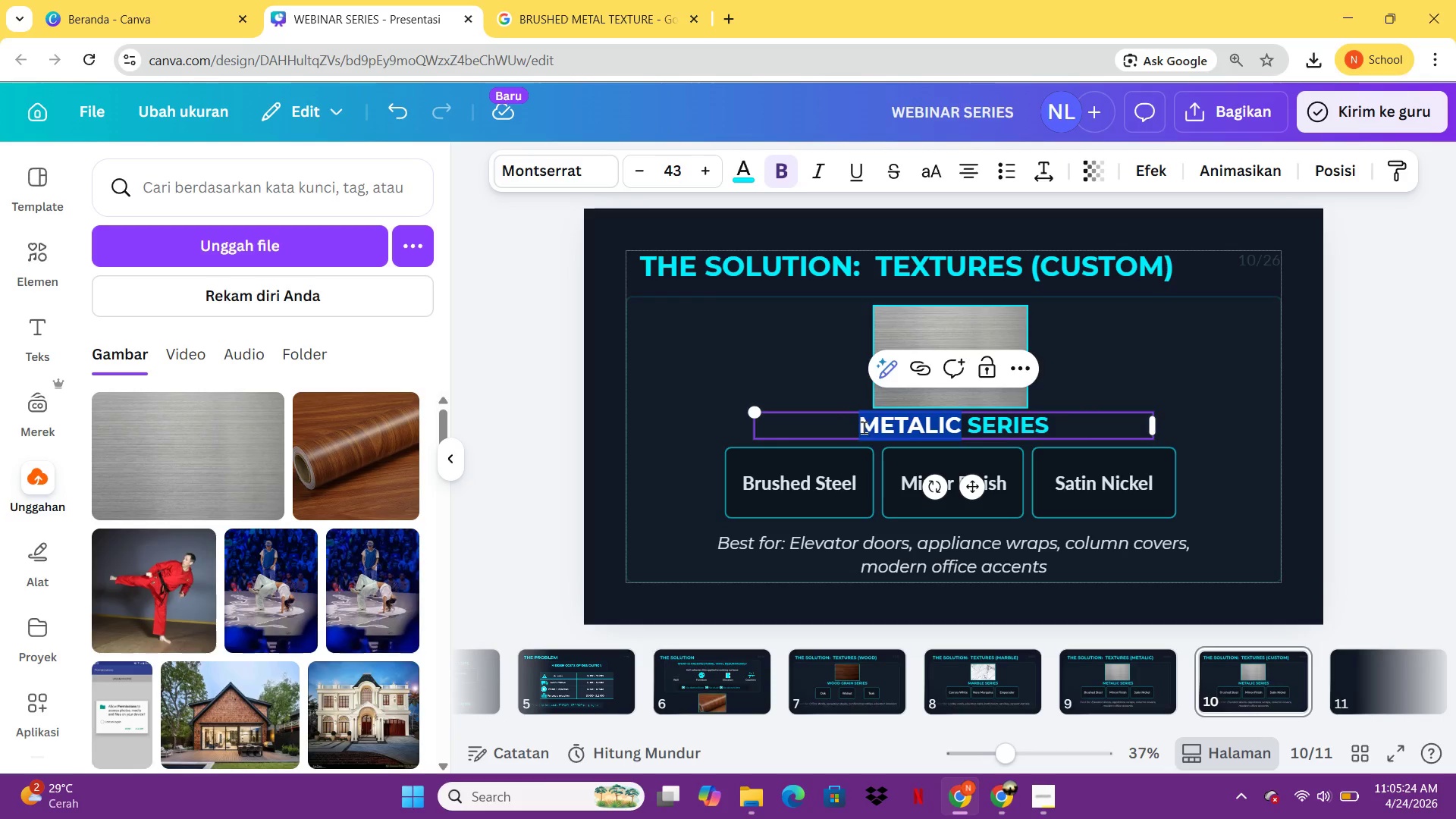 
type(CUSTOM PRINT)
 